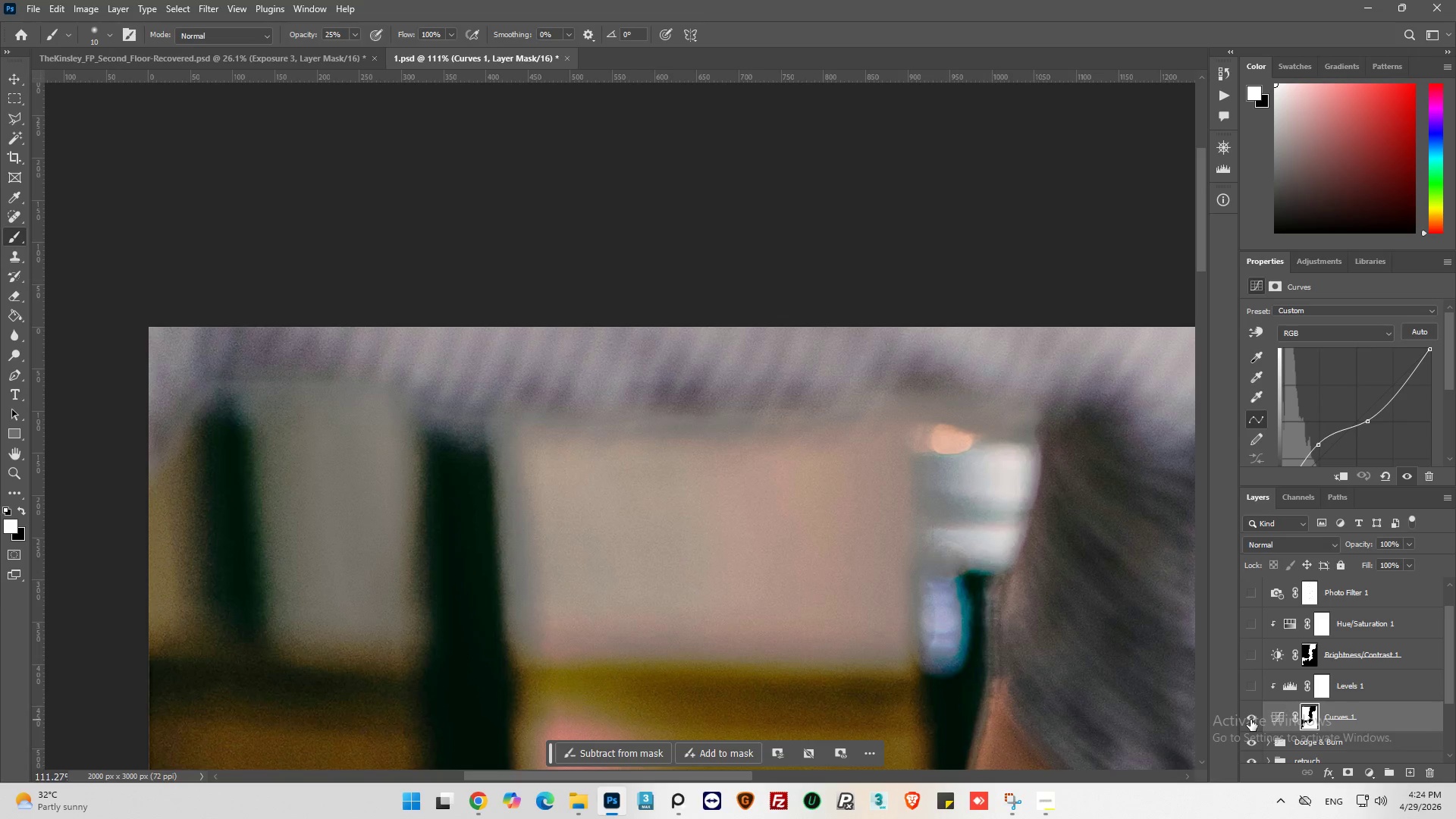 
left_click([1249, 689])
 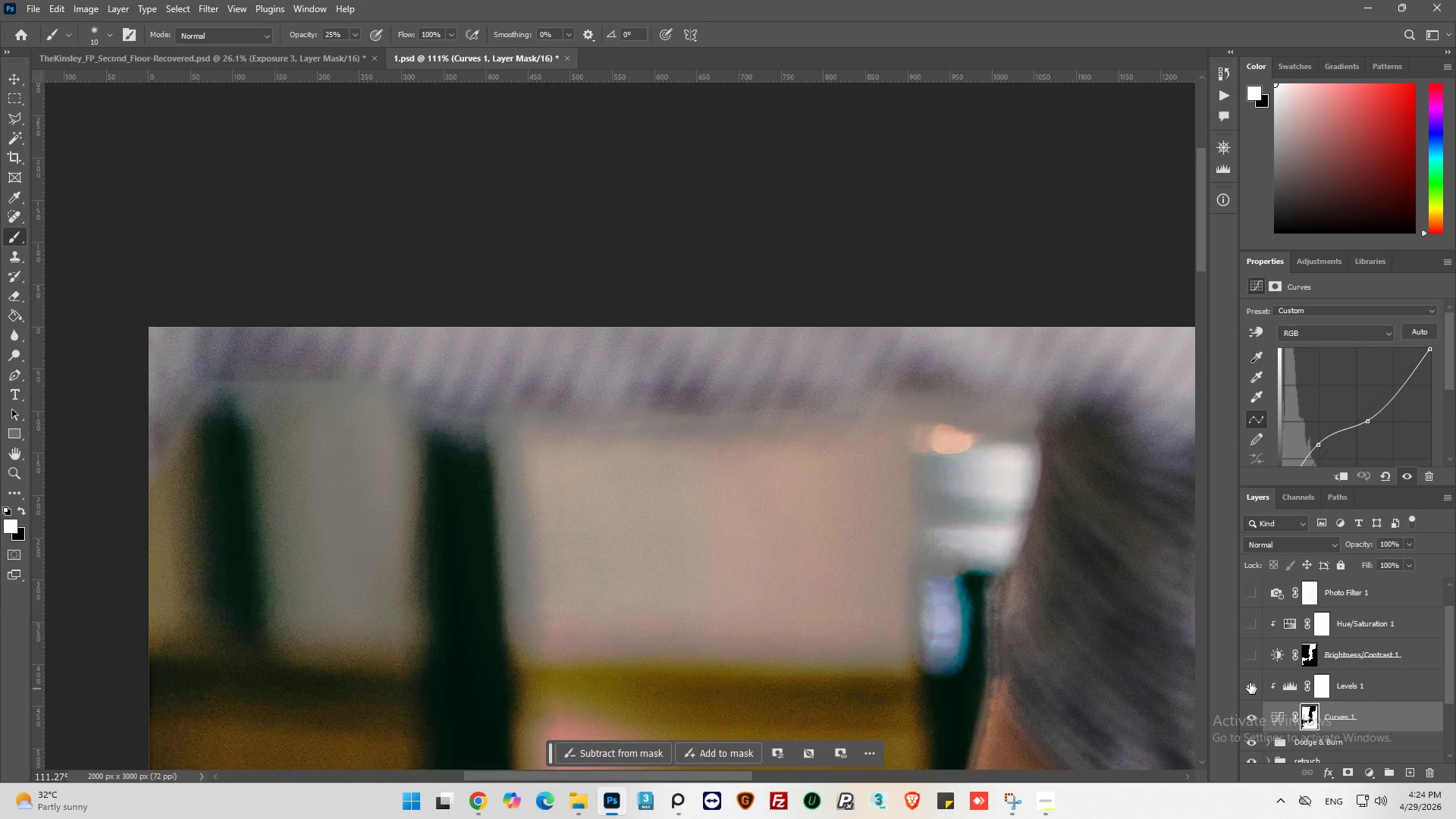 
left_click([1247, 654])
 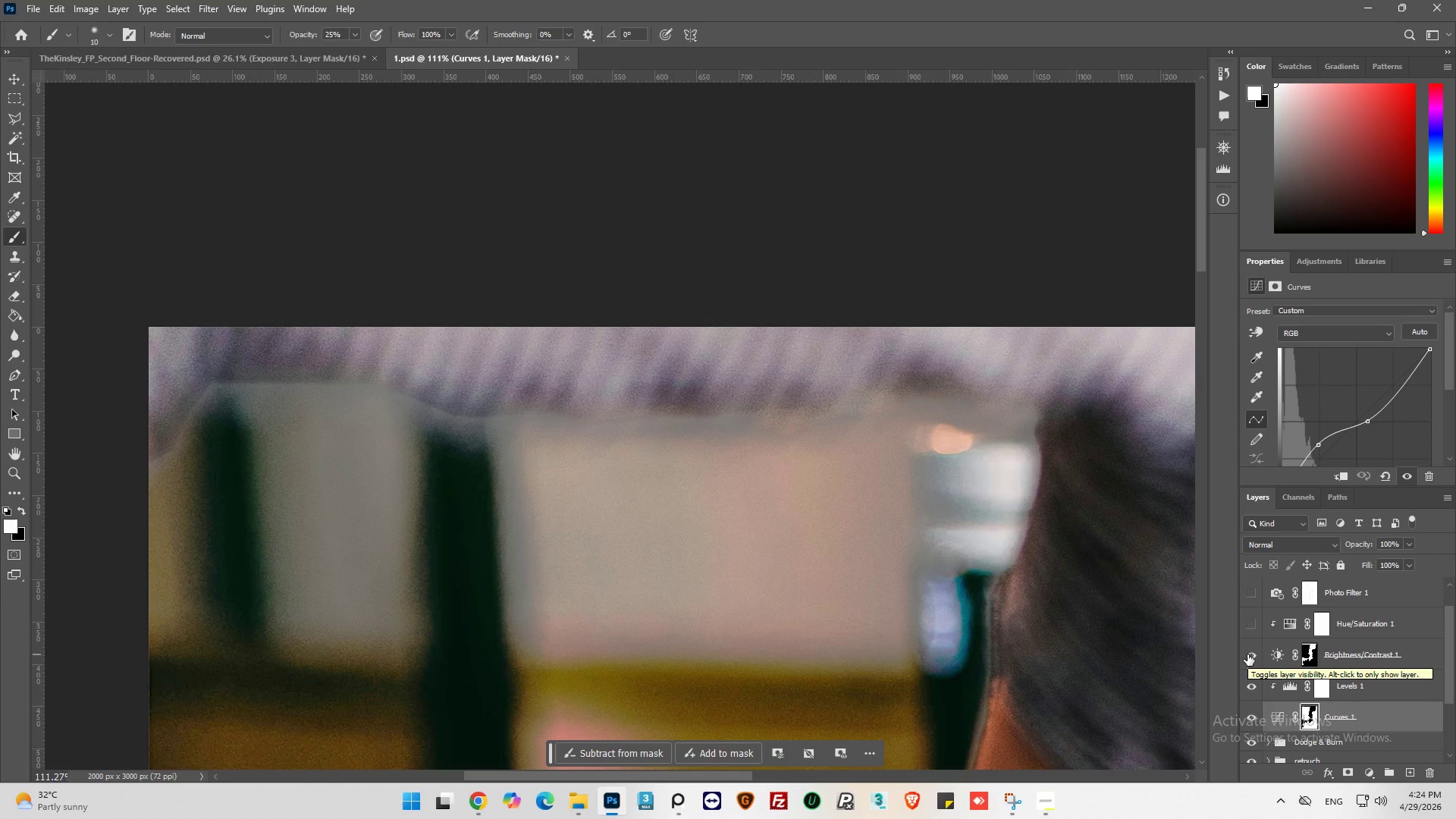 
left_click([1247, 654])
 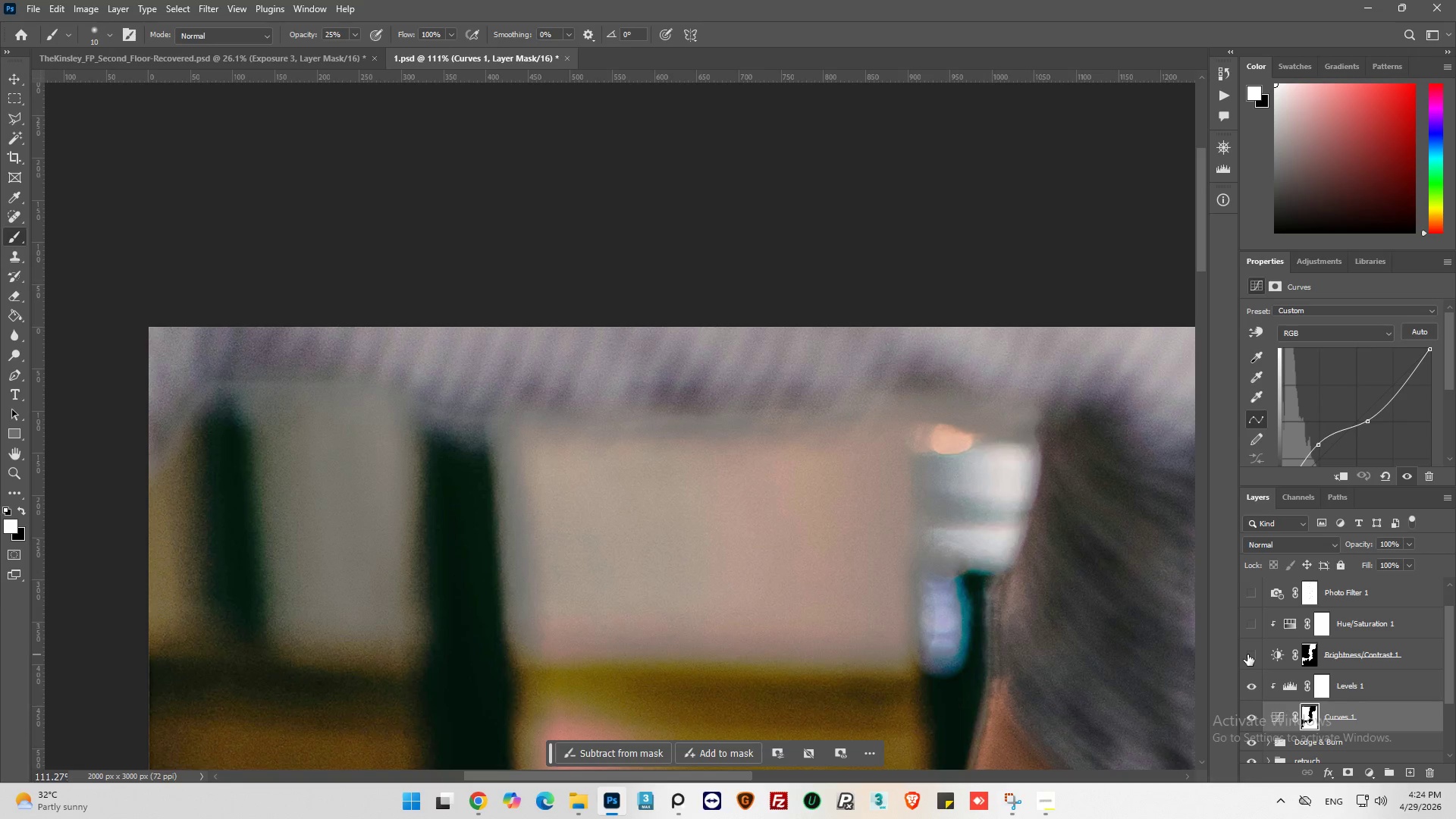 
left_click([1247, 654])
 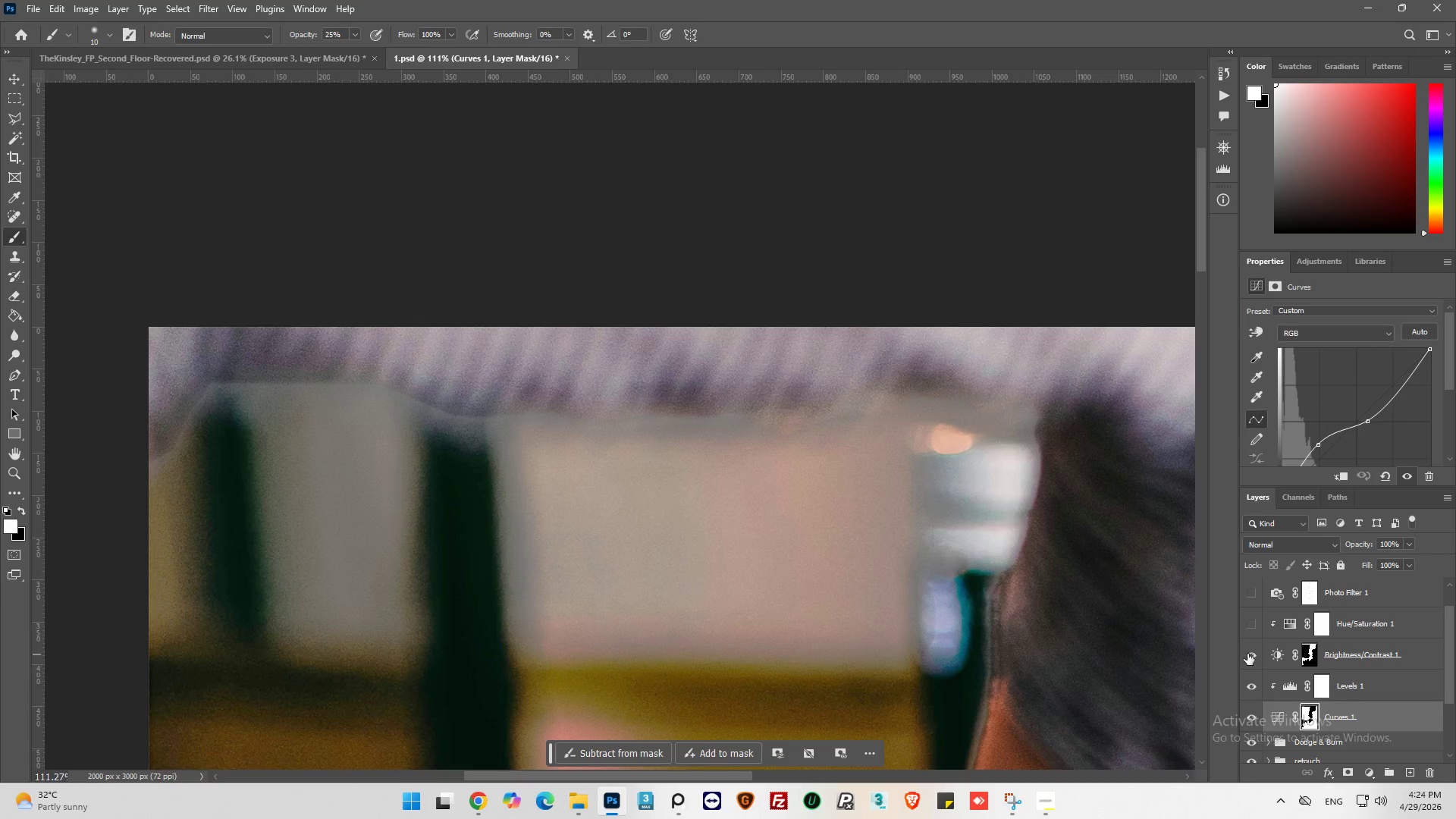 
hold_key(key=AltLeft, duration=0.53)
scroll: coordinate [720, 574], scroll_direction: down, amount: 24.0
 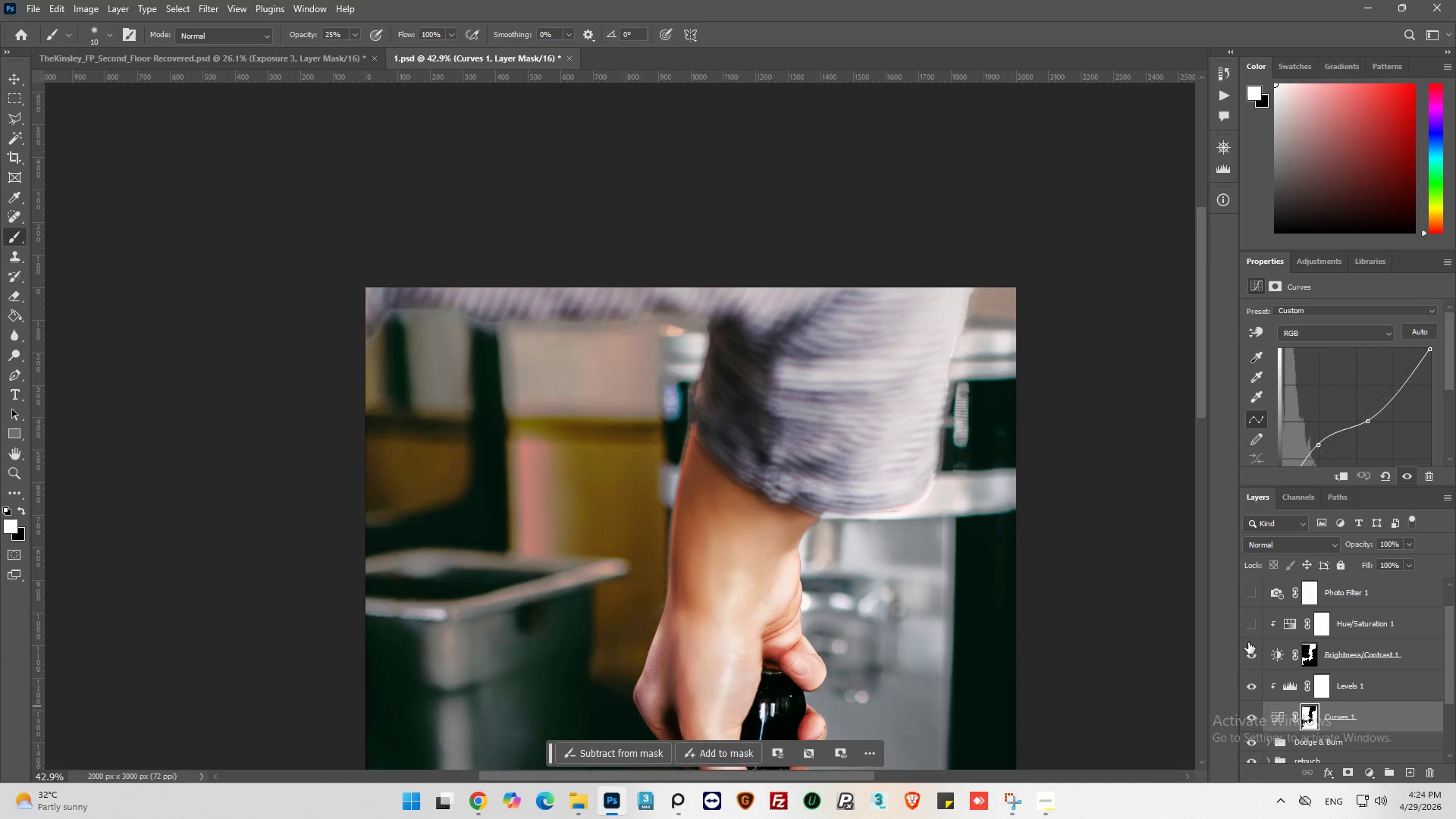 
left_click([1250, 629])
 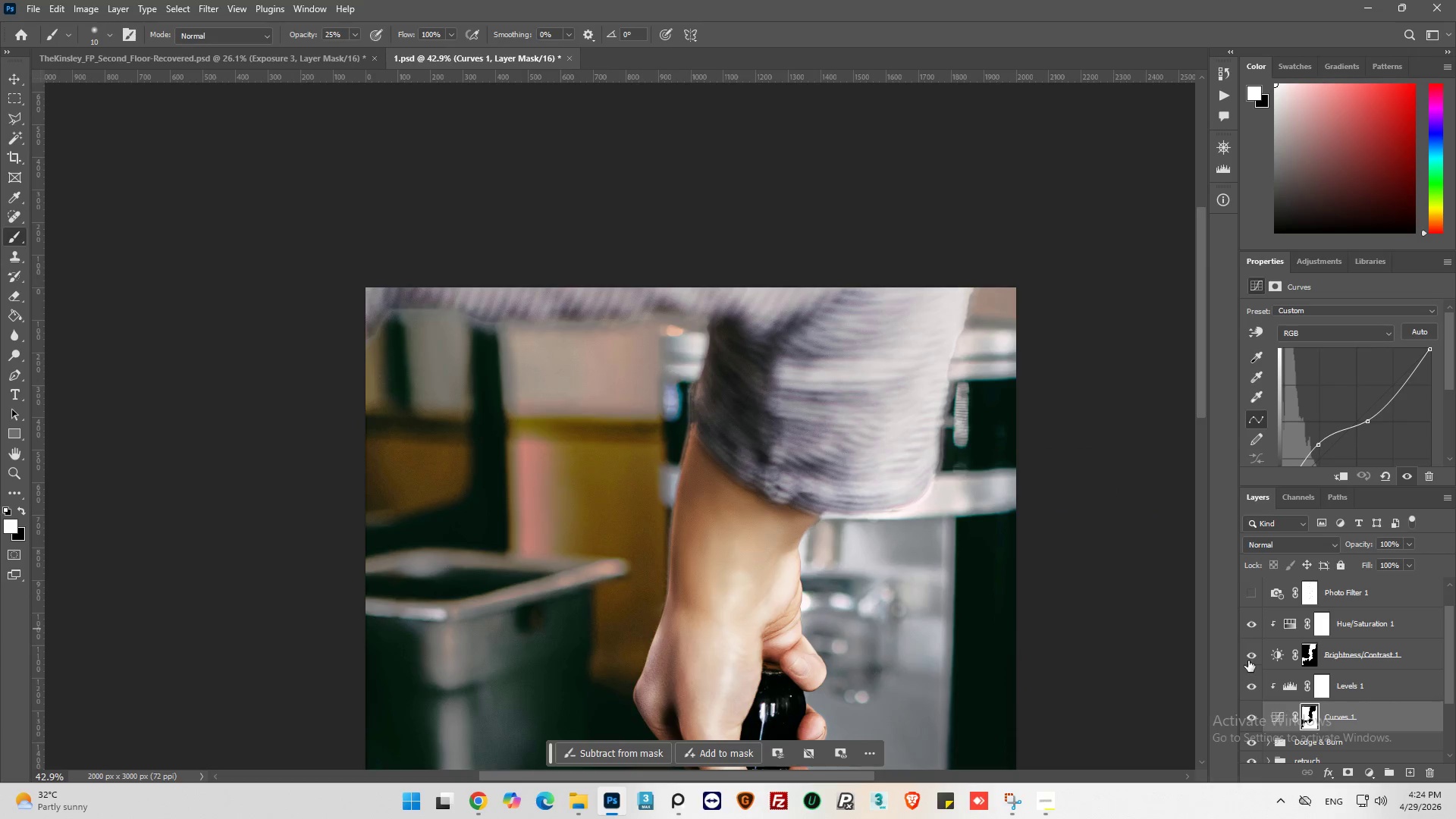 
left_click([1252, 654])
 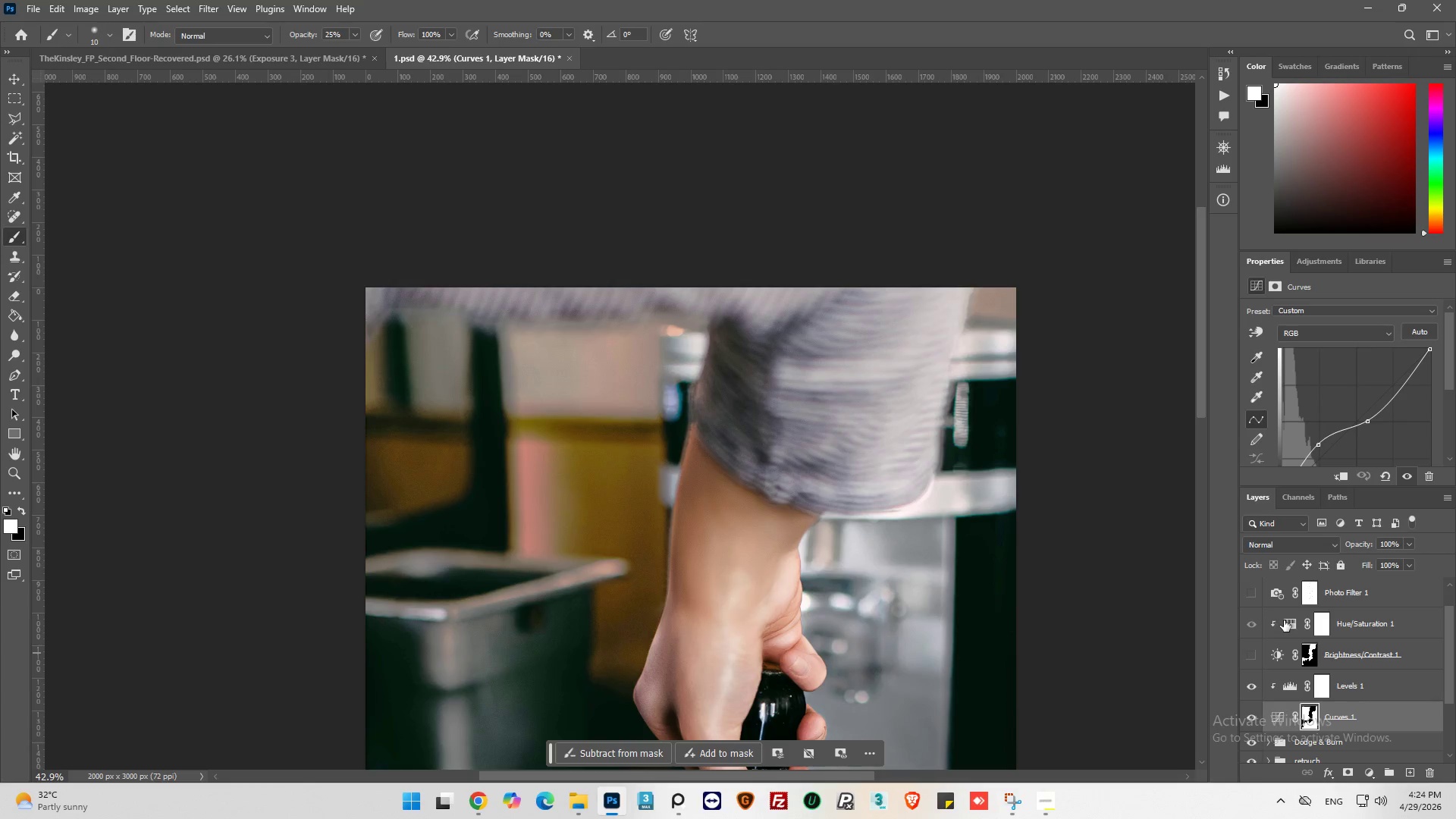 
left_click_drag(start_coordinate=[1291, 626], to_coordinate=[1299, 663])
 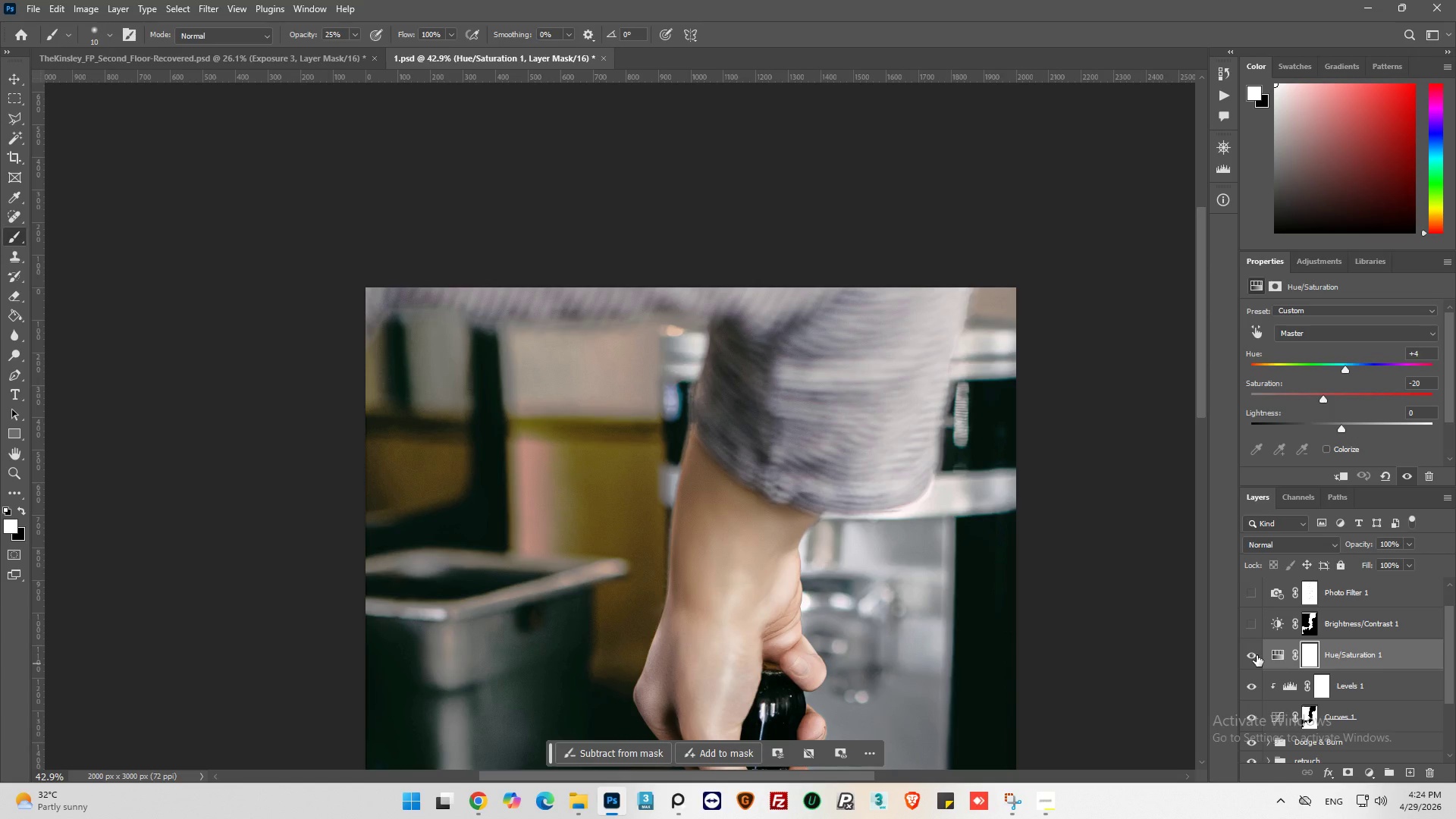 
left_click([1257, 655])
 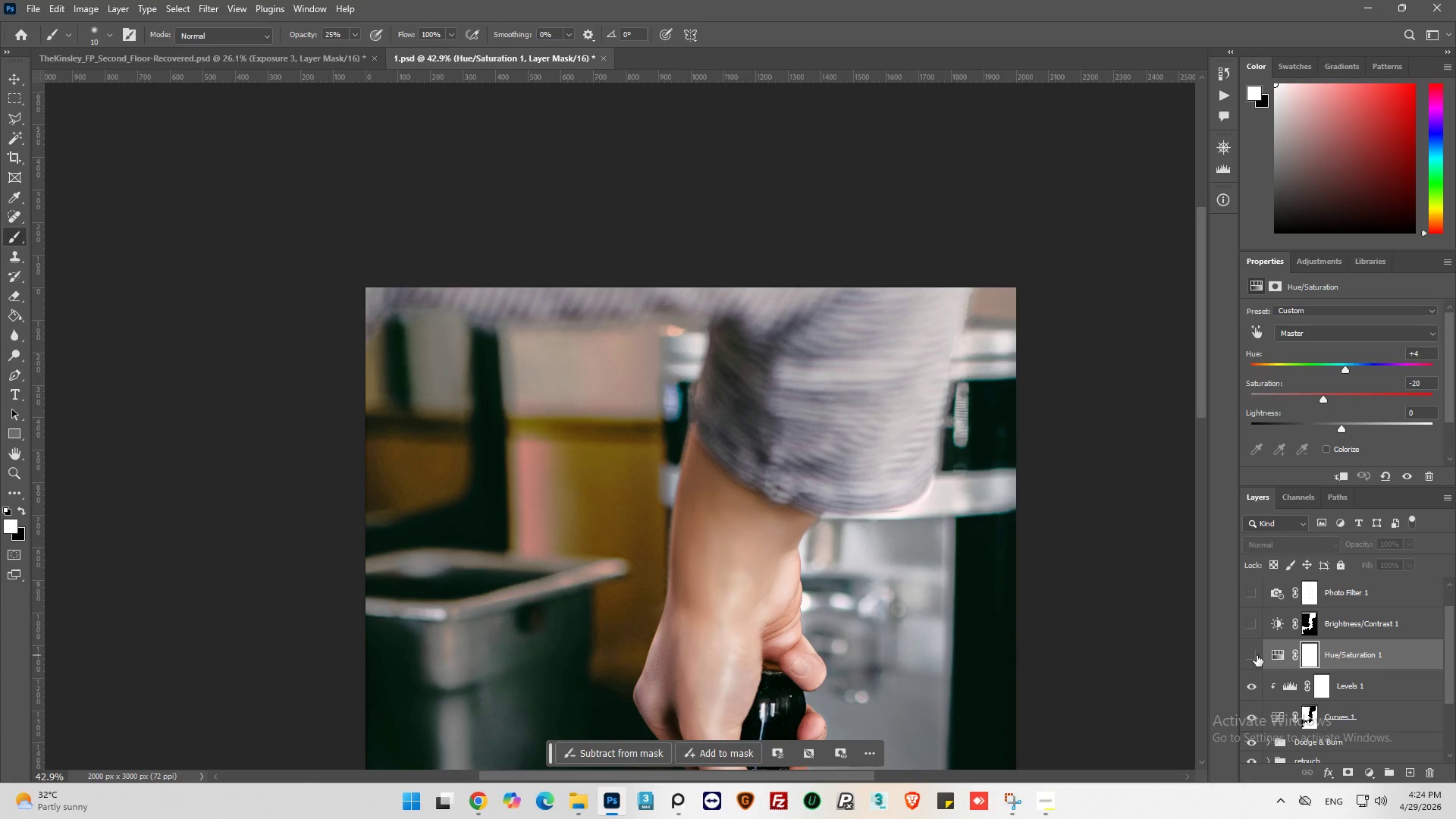 
left_click([1257, 655])
 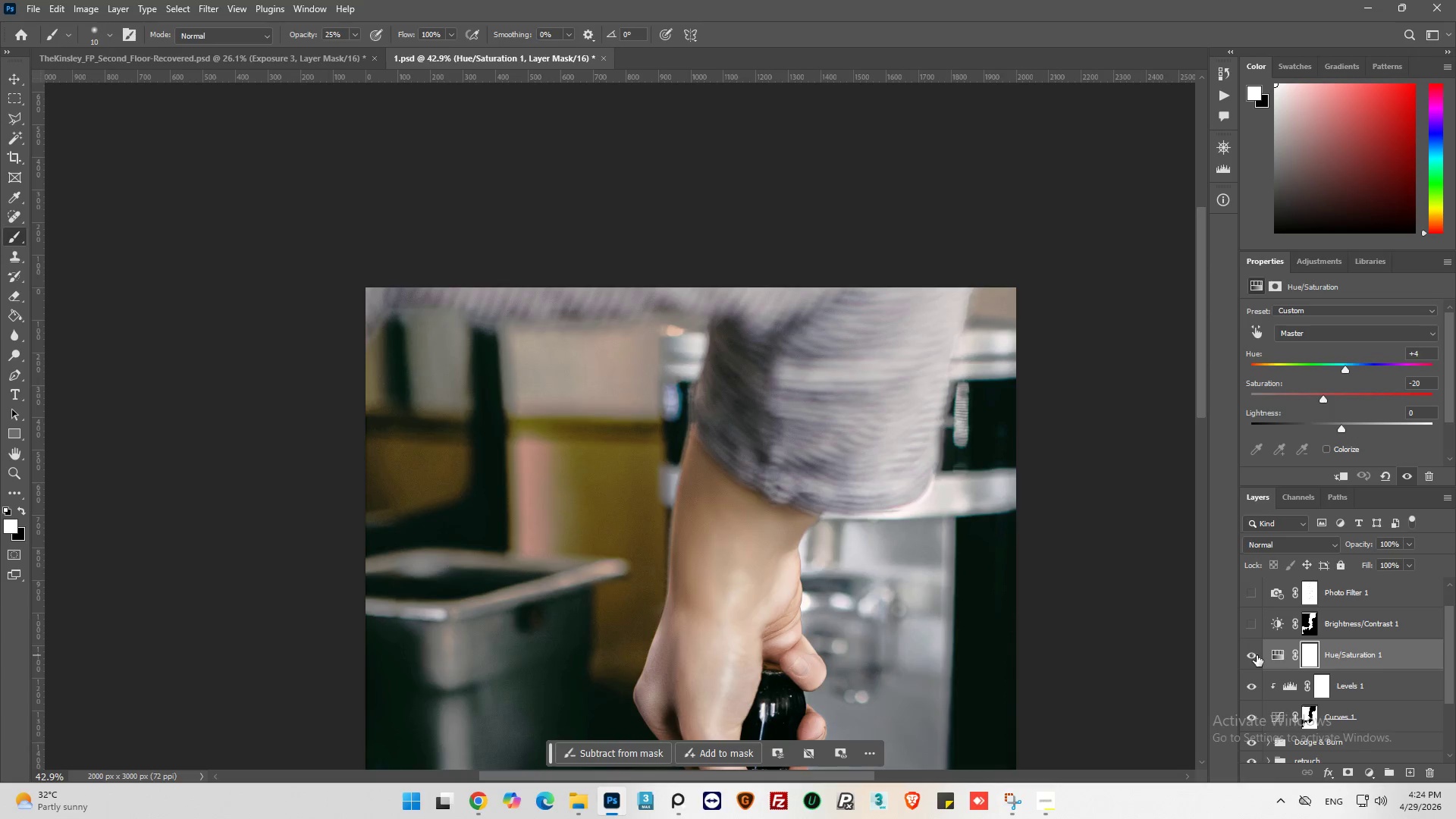 
left_click([1257, 655])
 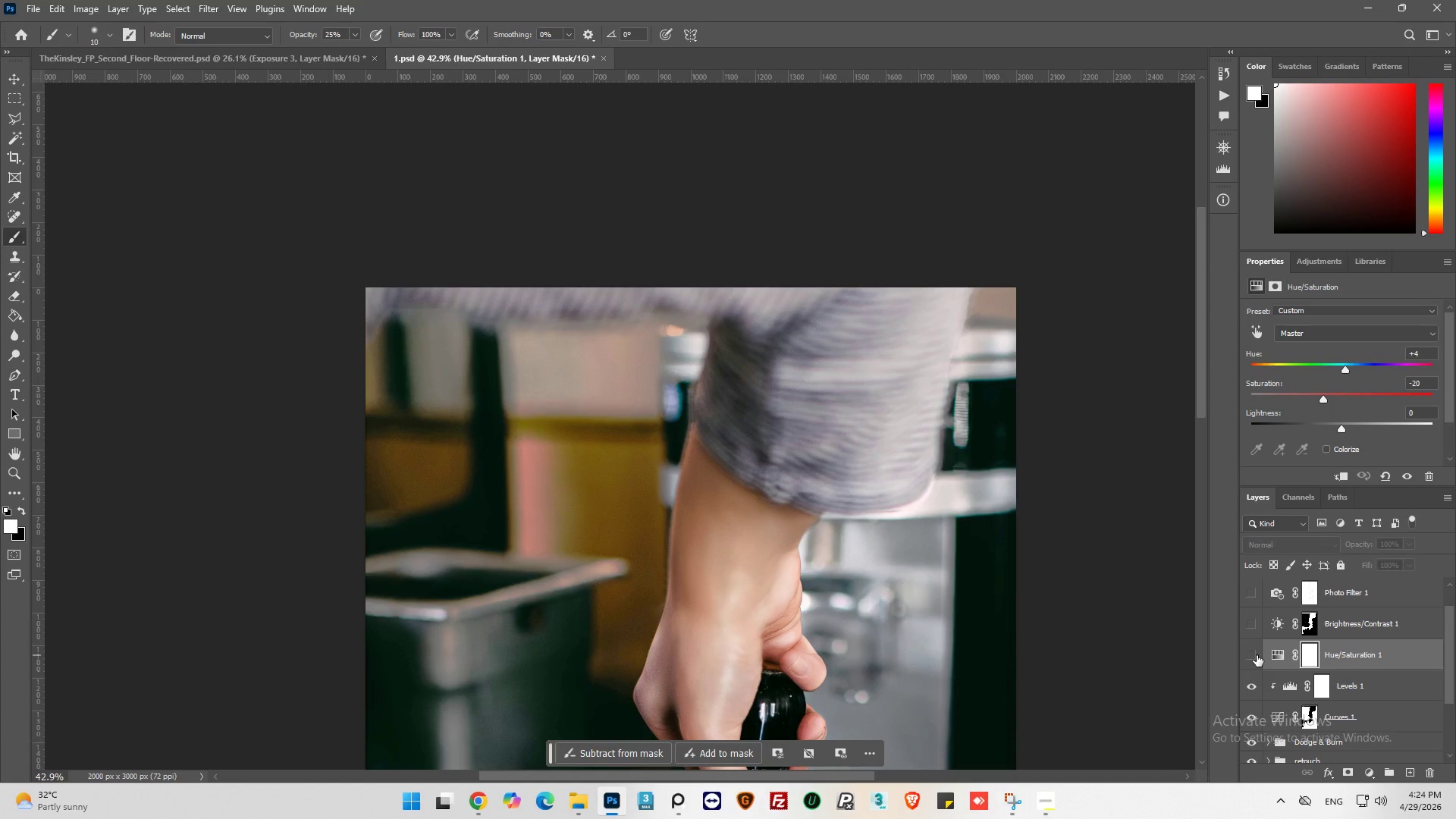 
left_click([1256, 655])
 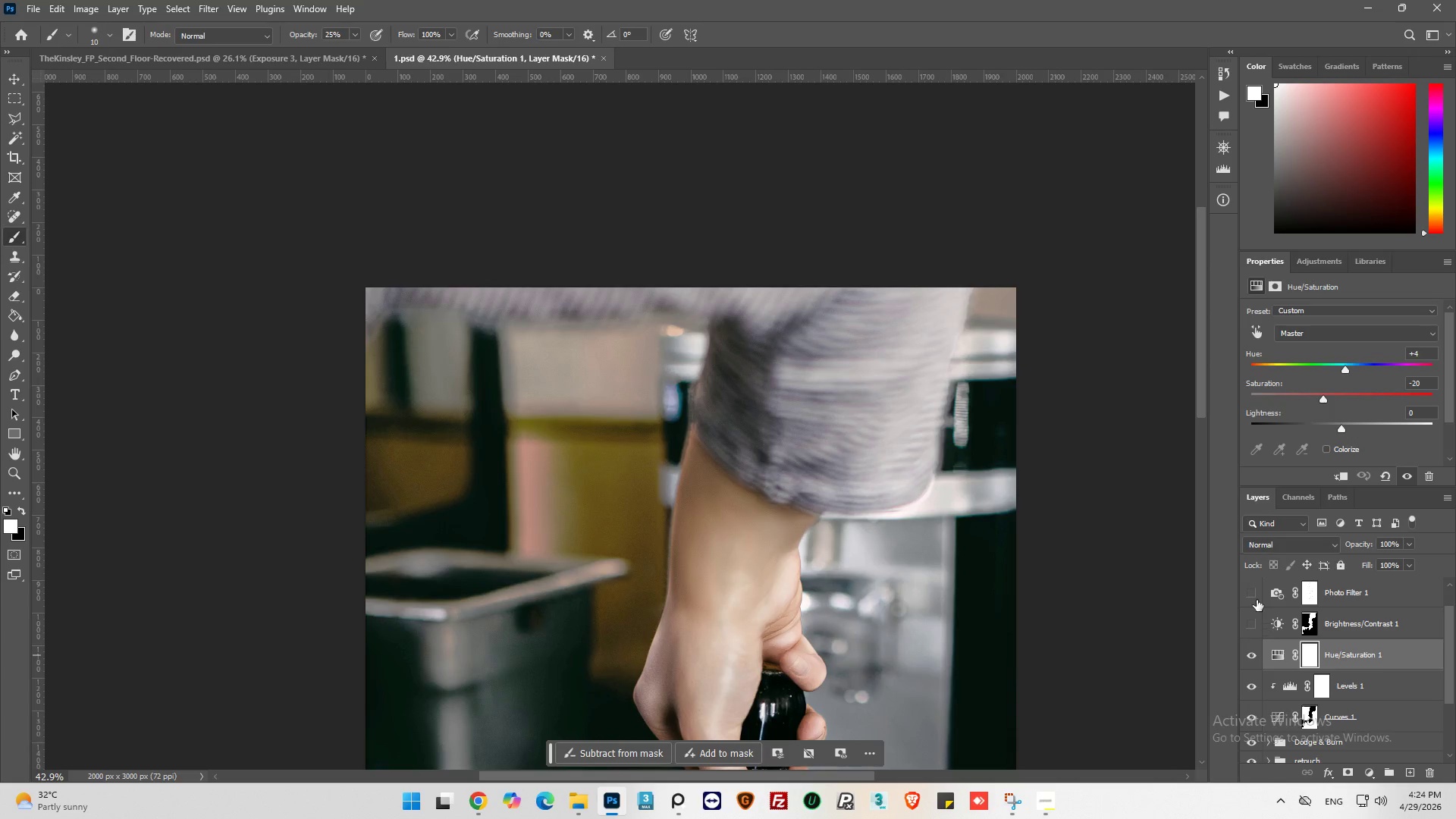 
left_click([1250, 593])
 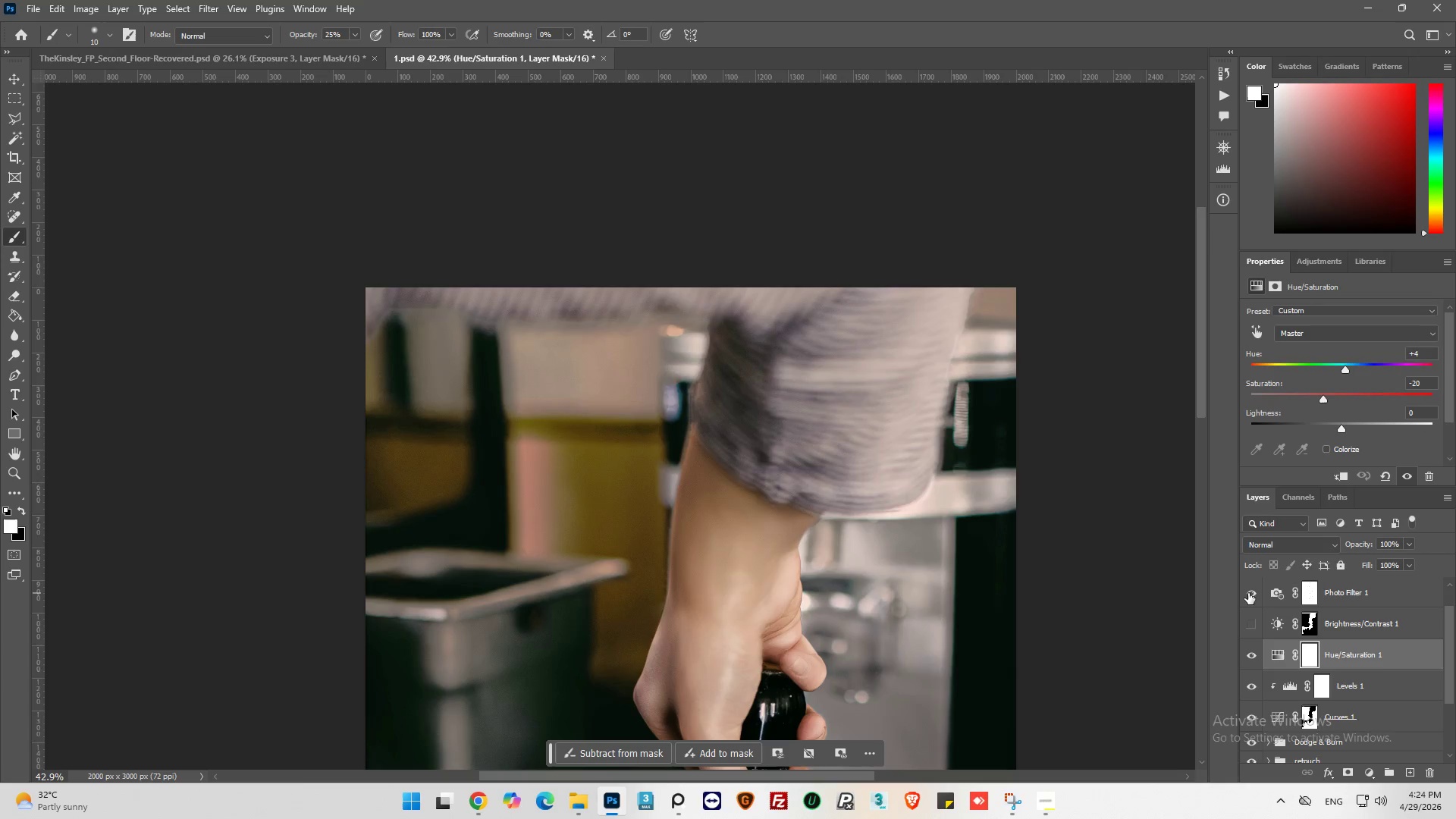 
hold_key(key=AltLeft, duration=1.42)
scroll: coordinate [607, 267], scroll_direction: up, amount: 19.0
 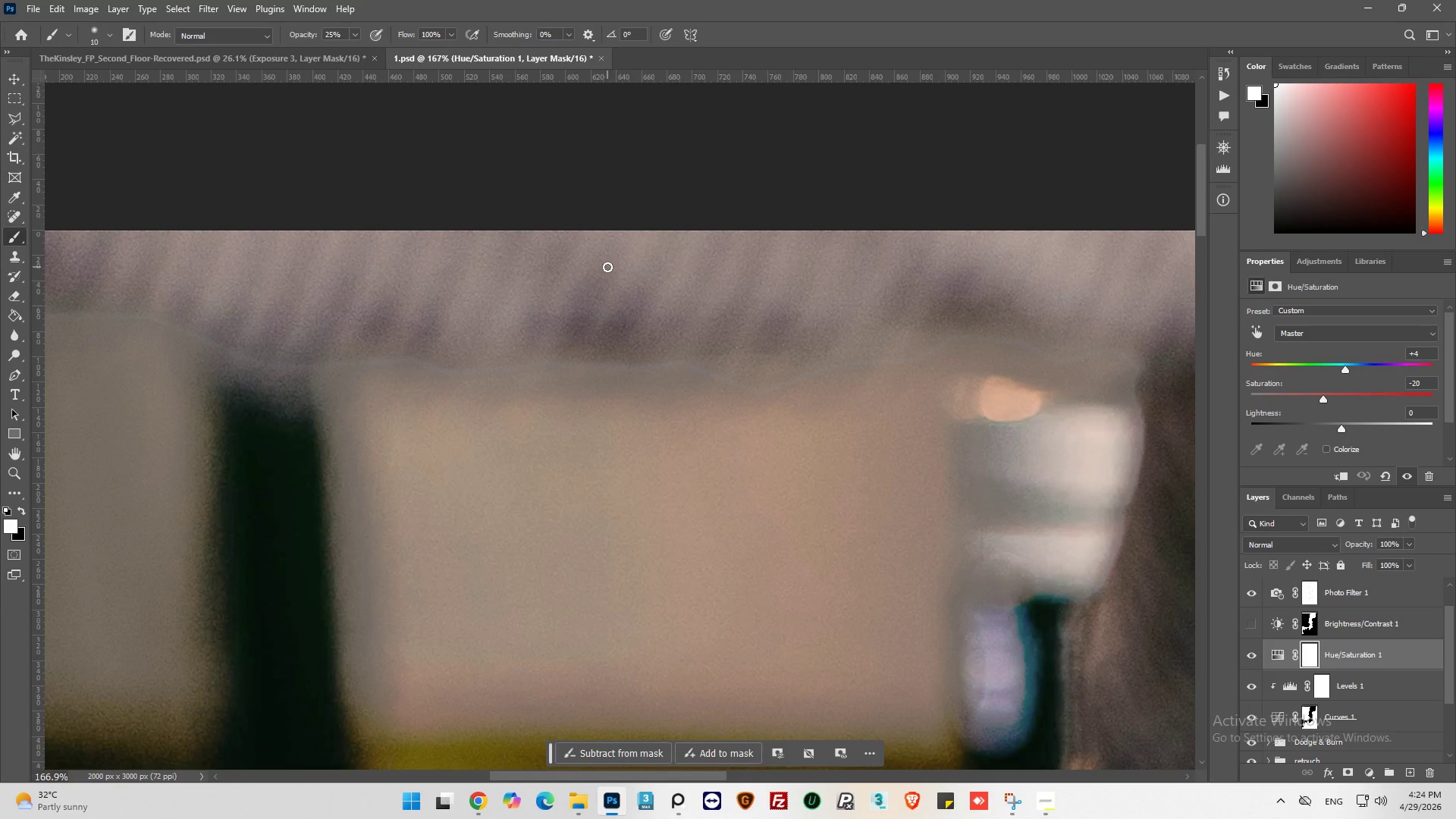 
wait(12.42)
 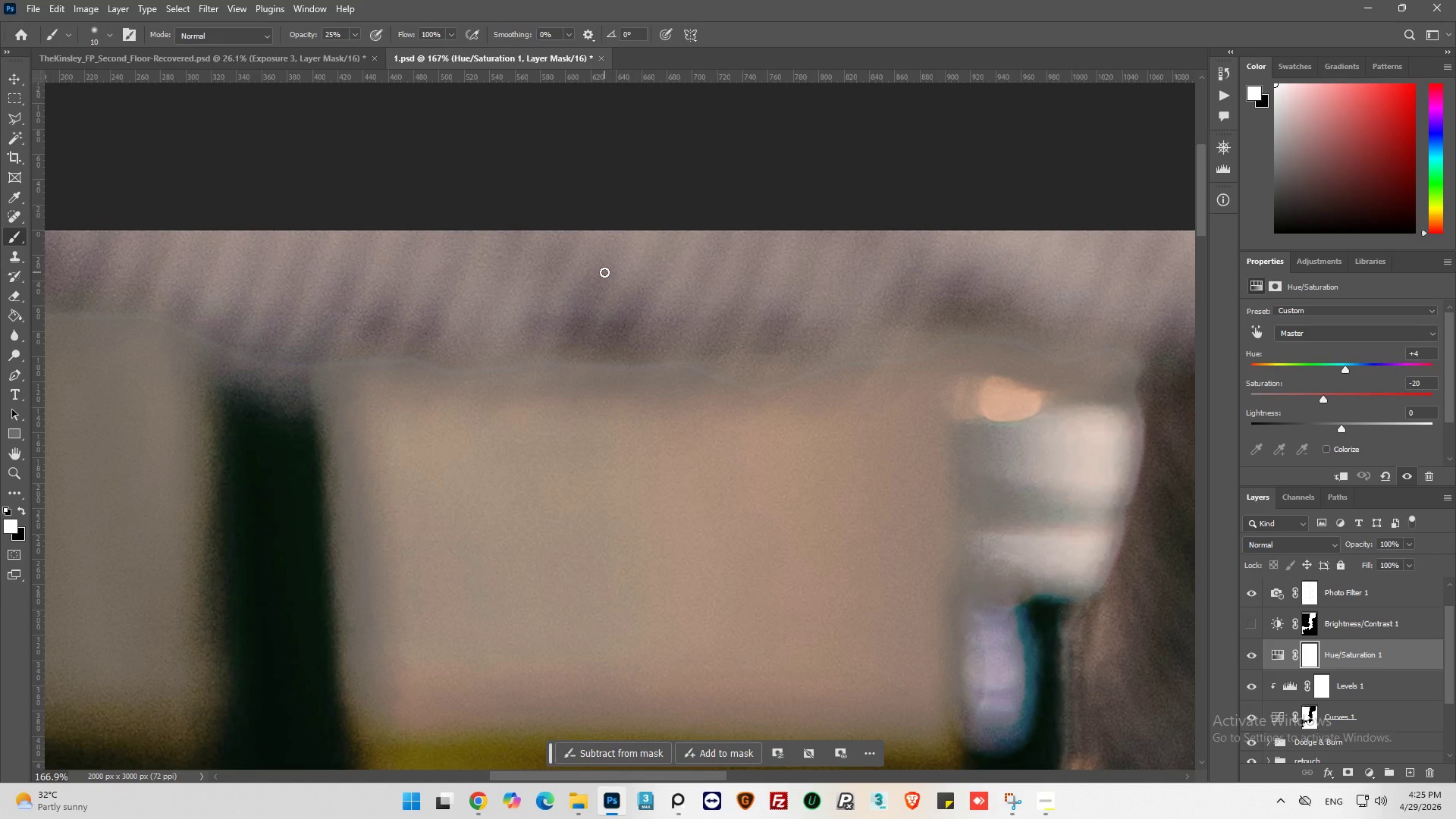 
left_click([1304, 626])
 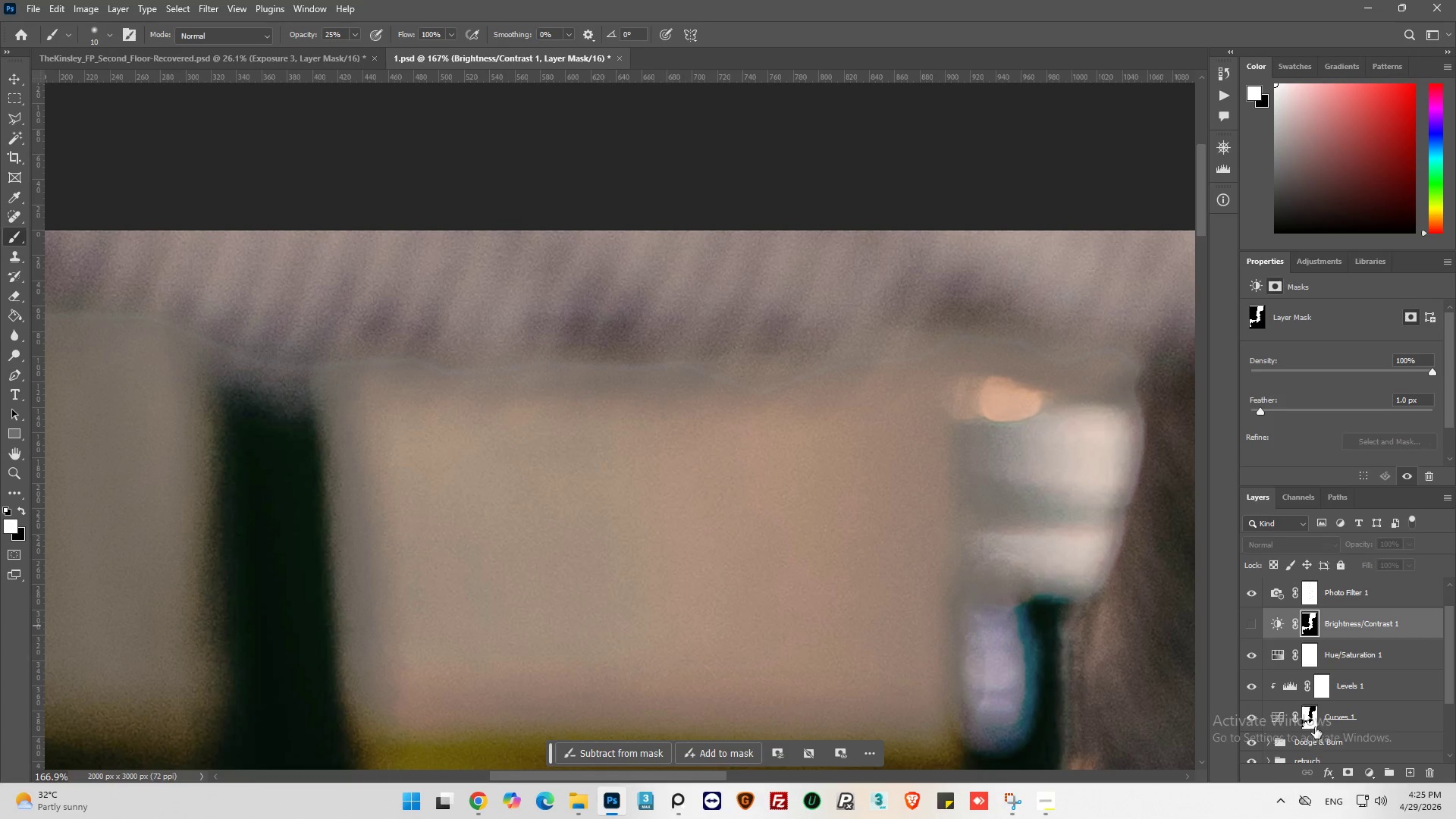 
left_click([1315, 718])
 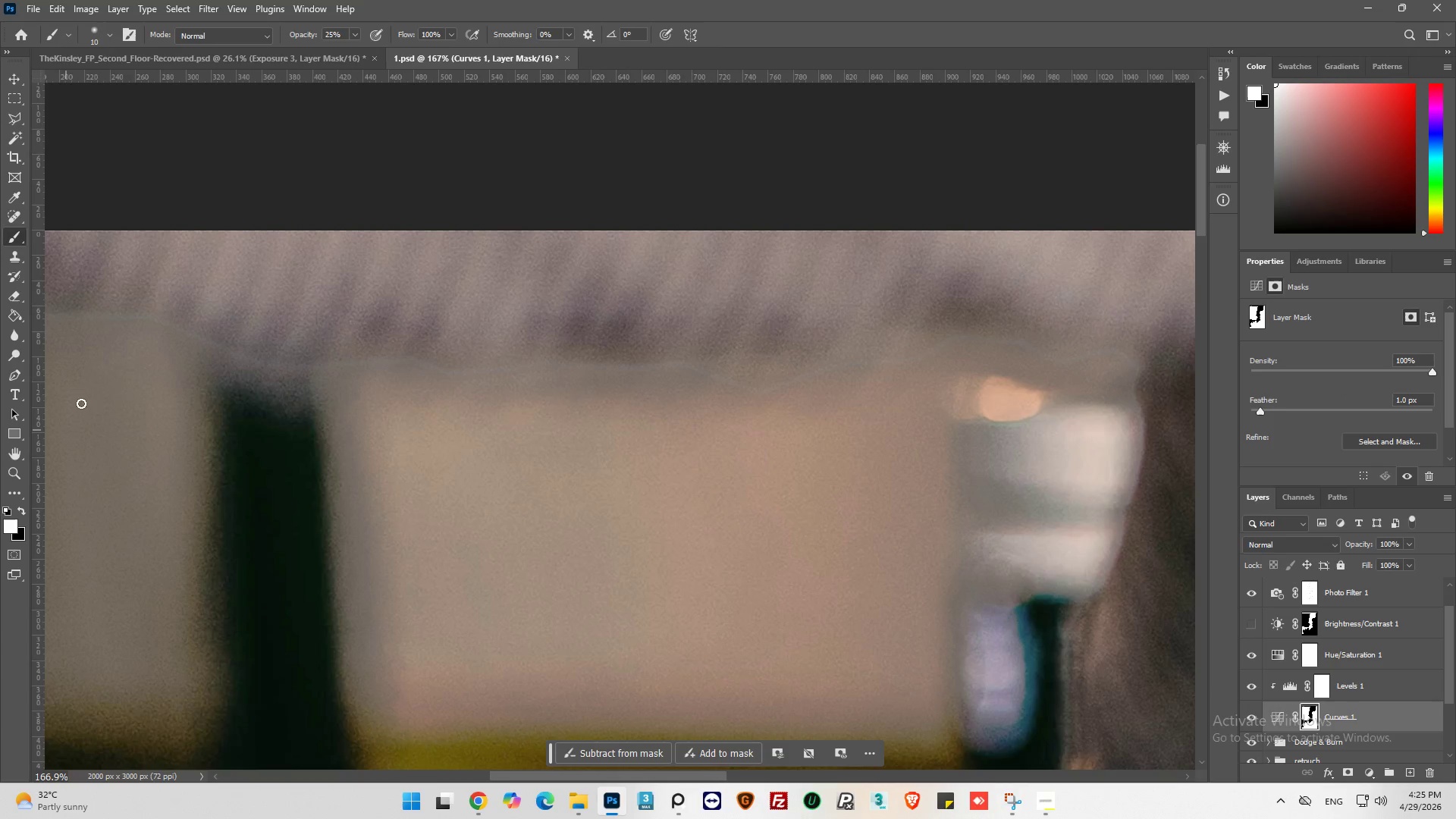 
left_click_drag(start_coordinate=[283, 360], to_coordinate=[554, 429])
 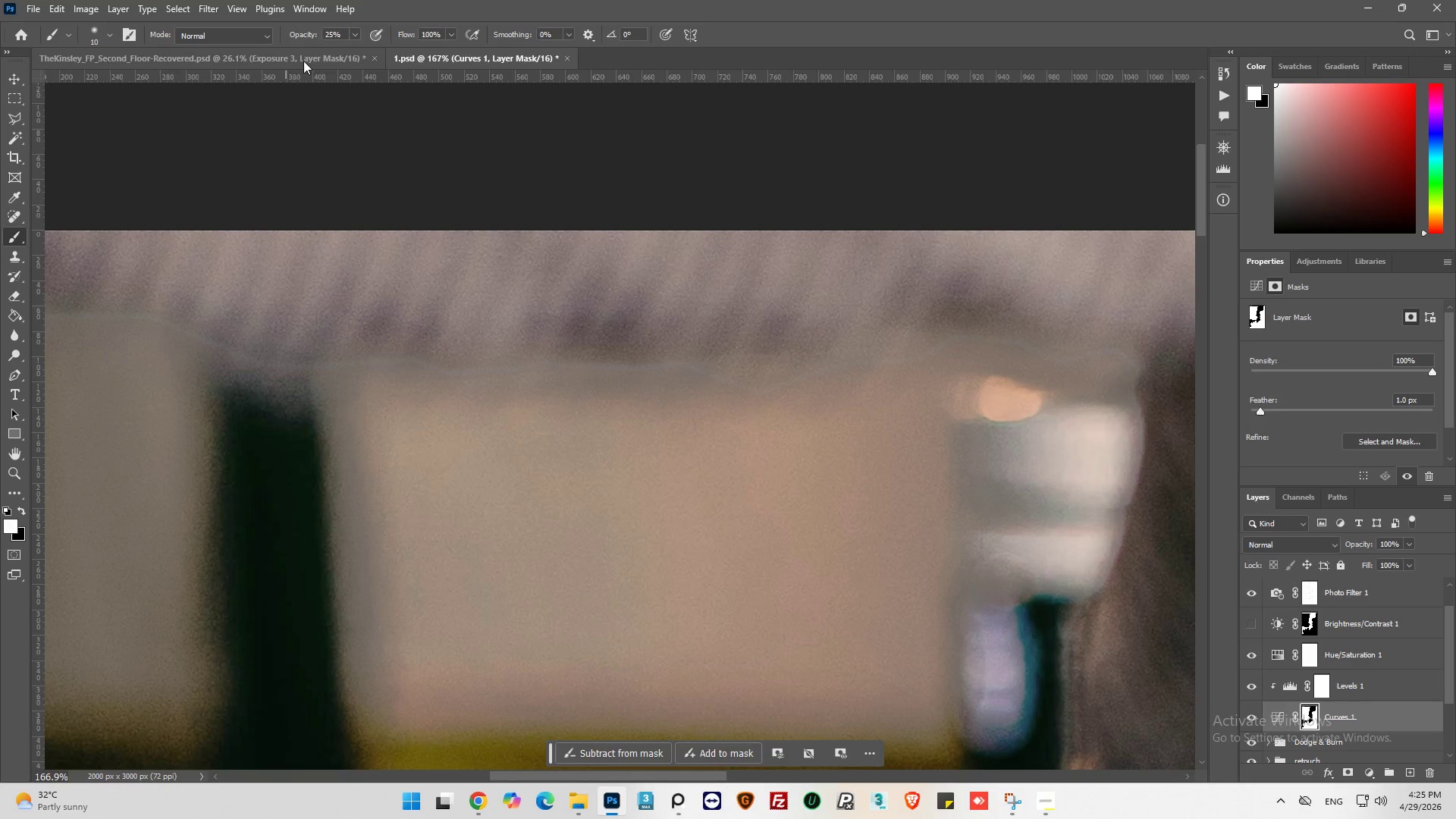 
double_click([331, 30])
 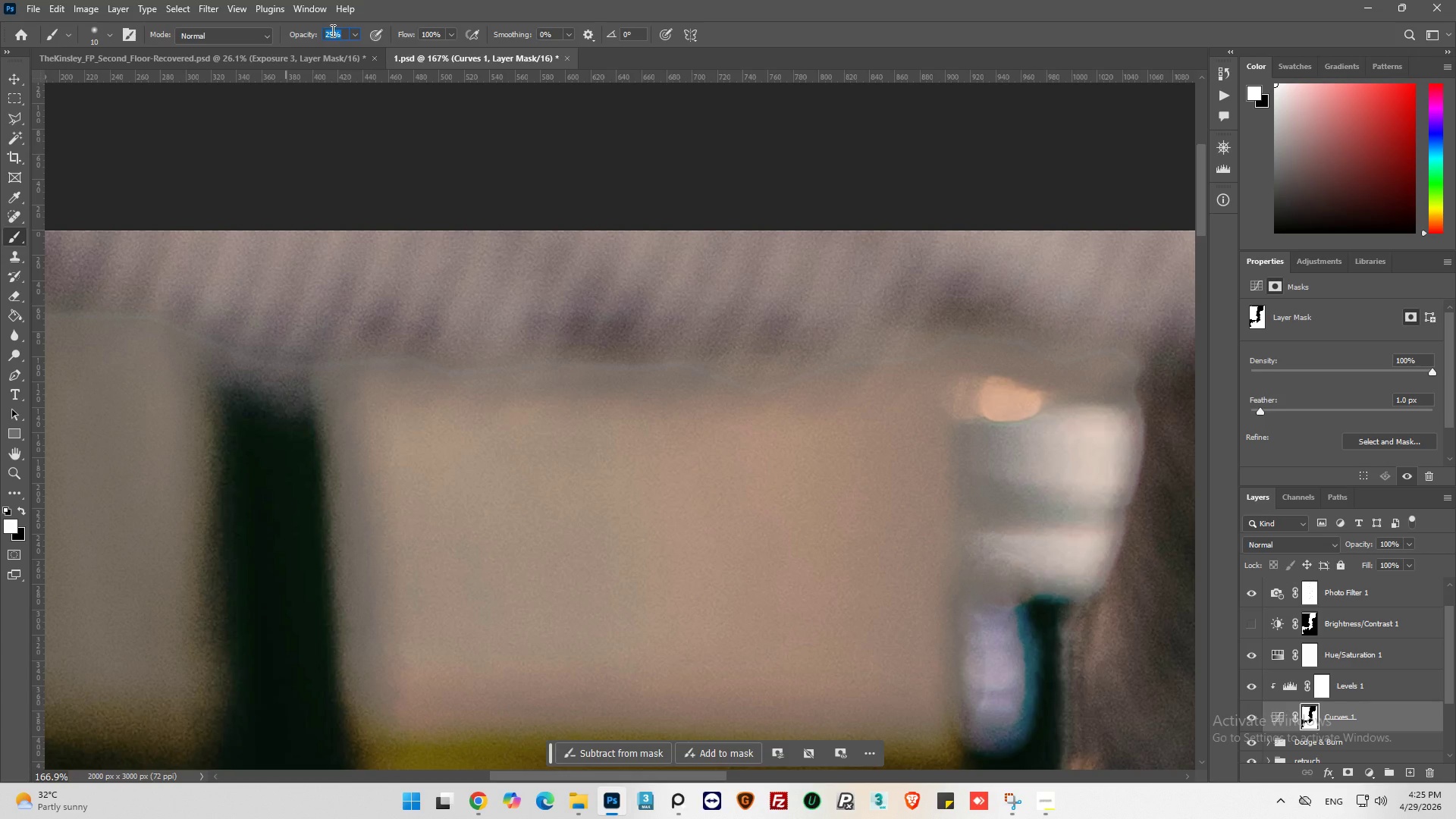 
type(100)
 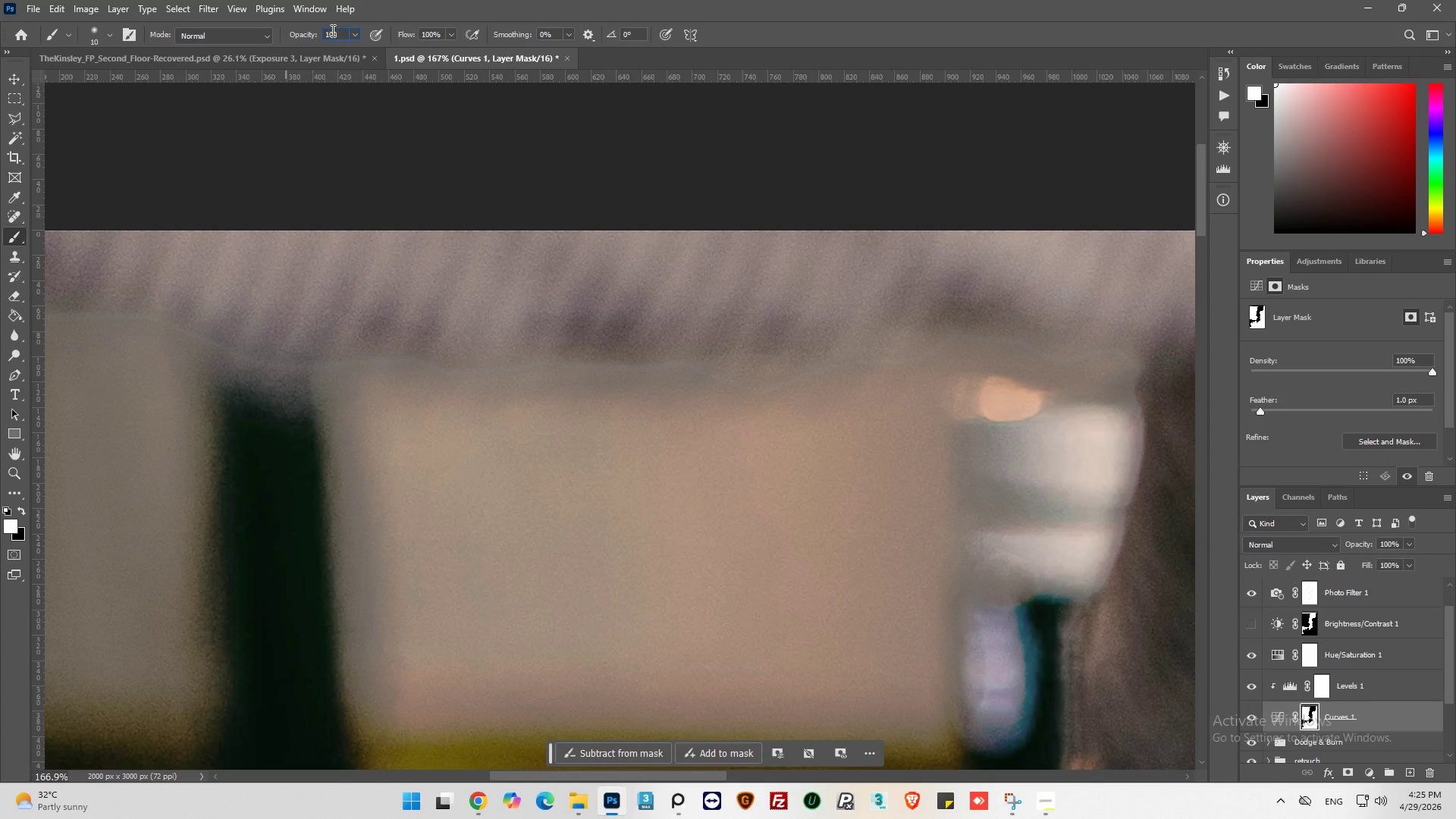 
key(Enter)
 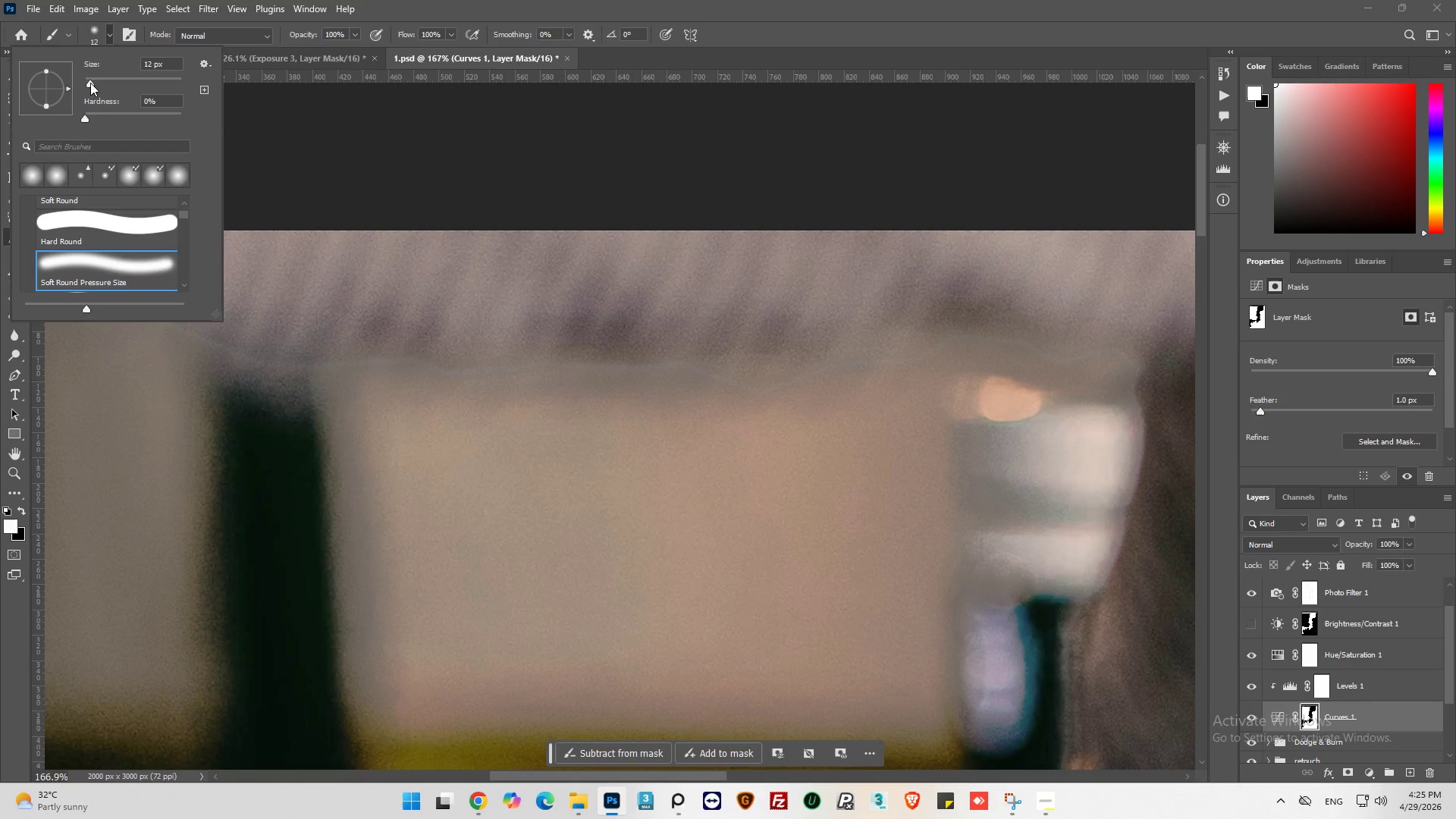 
wait(5.09)
 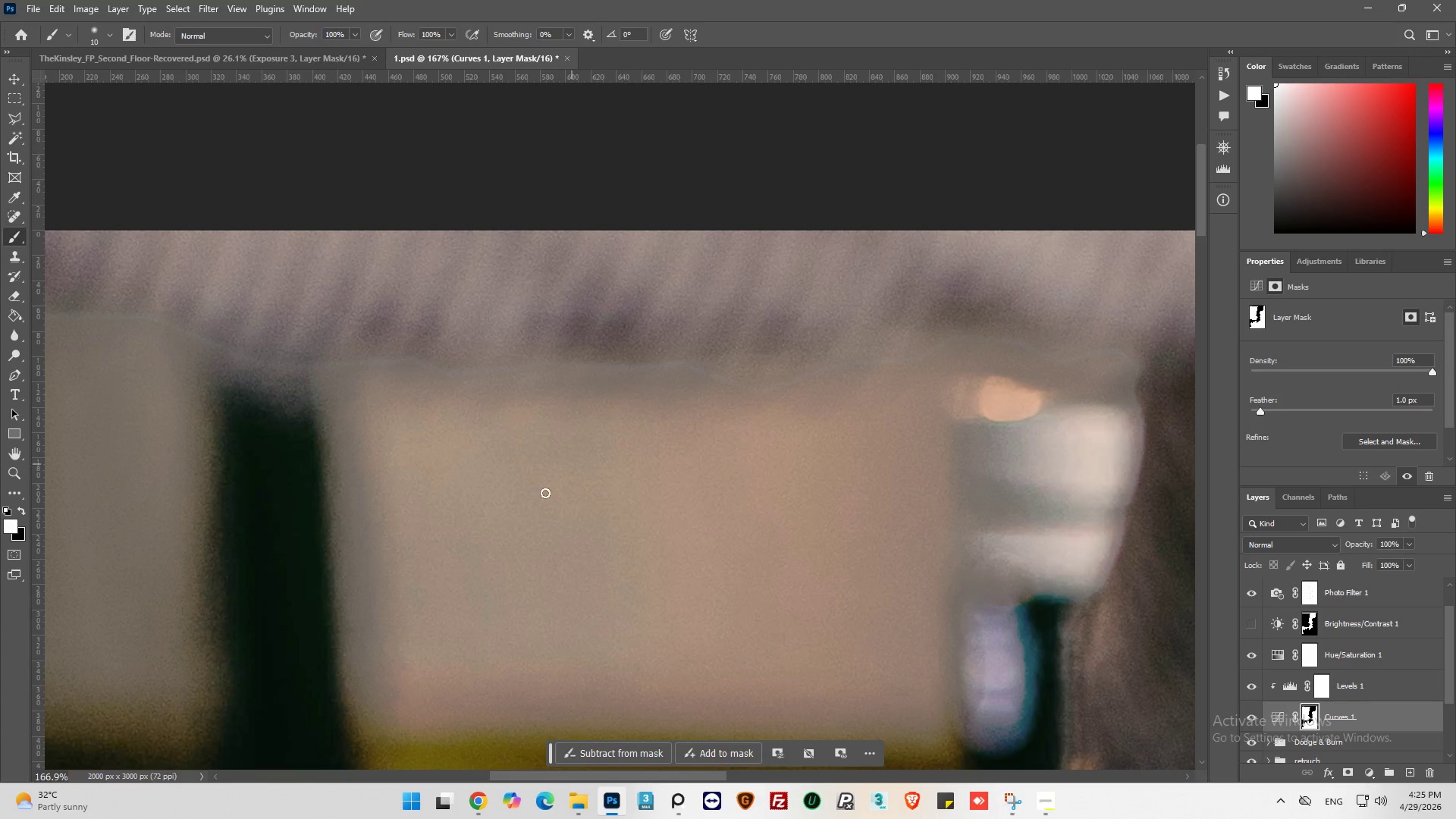 
left_click_drag(start_coordinate=[427, 367], to_coordinate=[438, 384])
 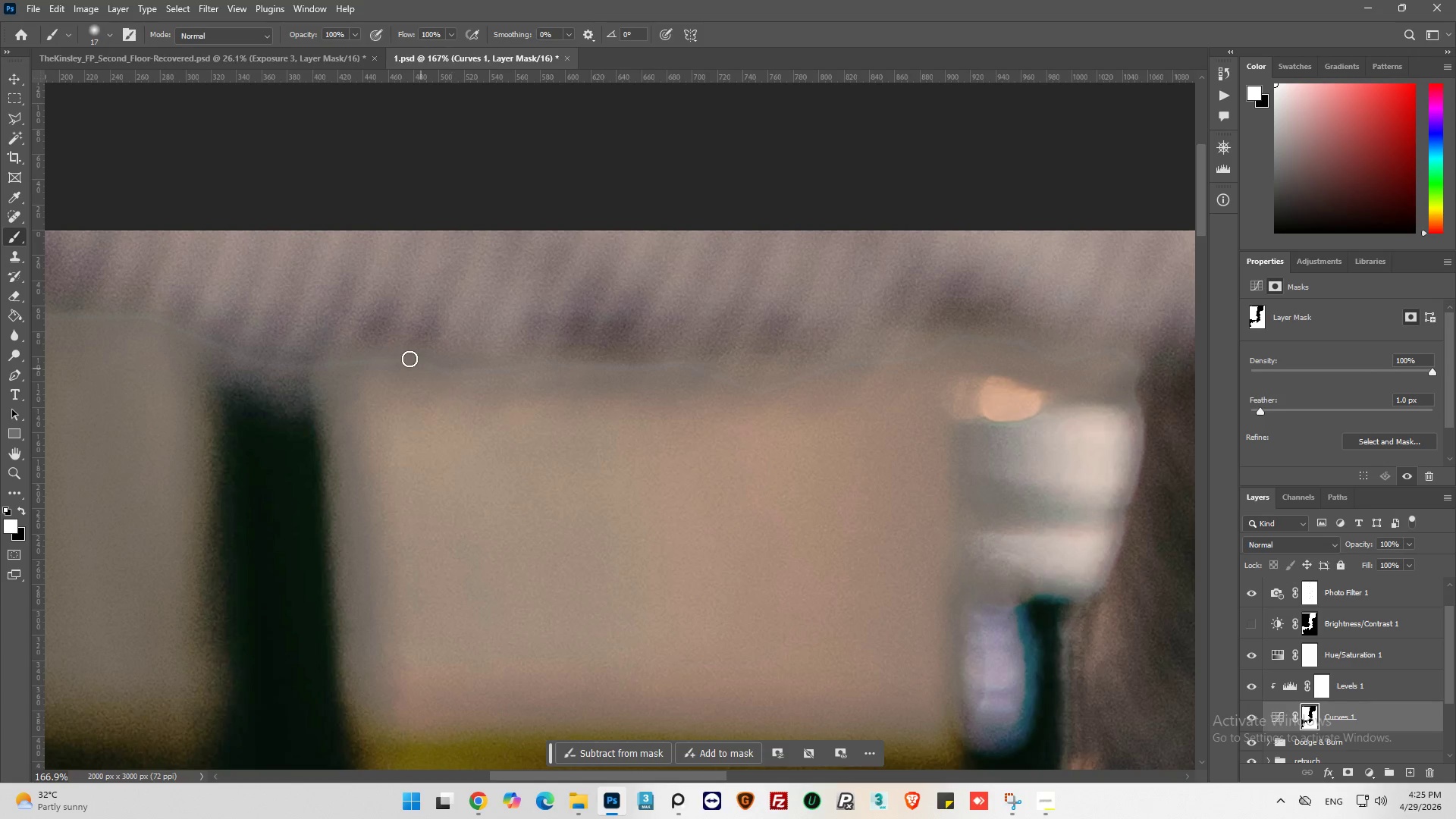 
left_click_drag(start_coordinate=[408, 356], to_coordinate=[421, 362])
 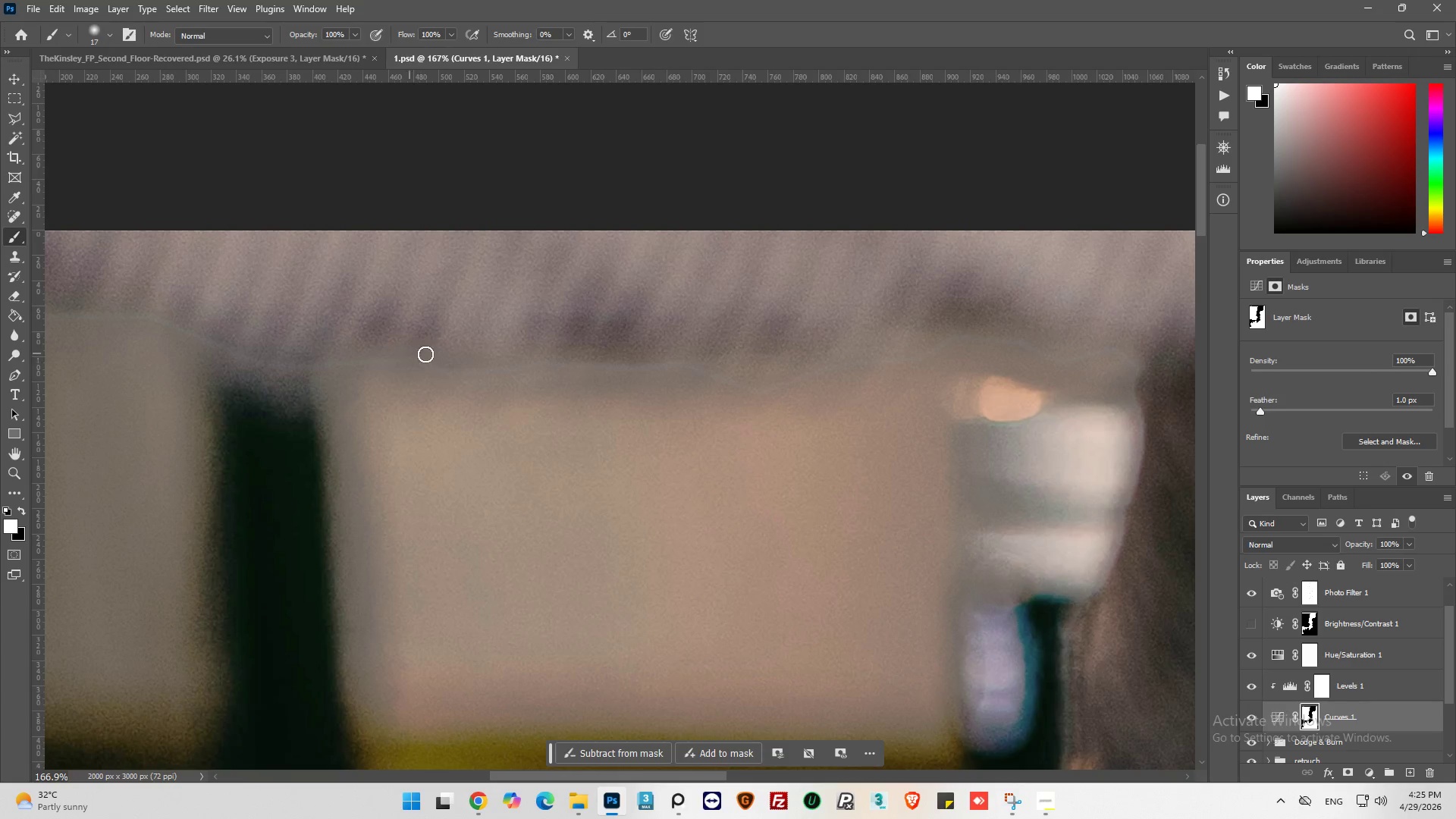 
left_click_drag(start_coordinate=[438, 366], to_coordinate=[488, 395])
 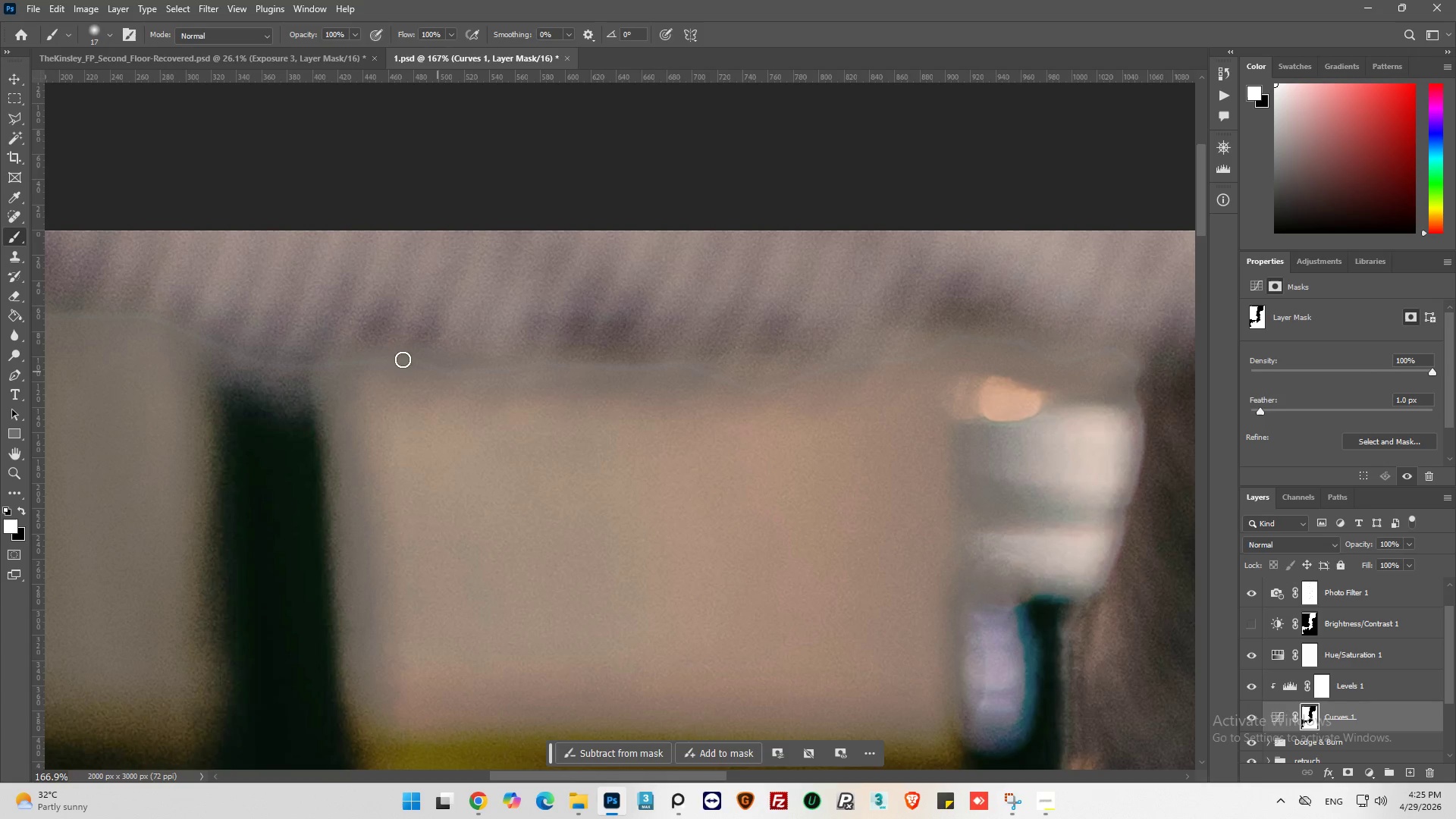 
left_click_drag(start_coordinate=[399, 359], to_coordinate=[487, 398])
 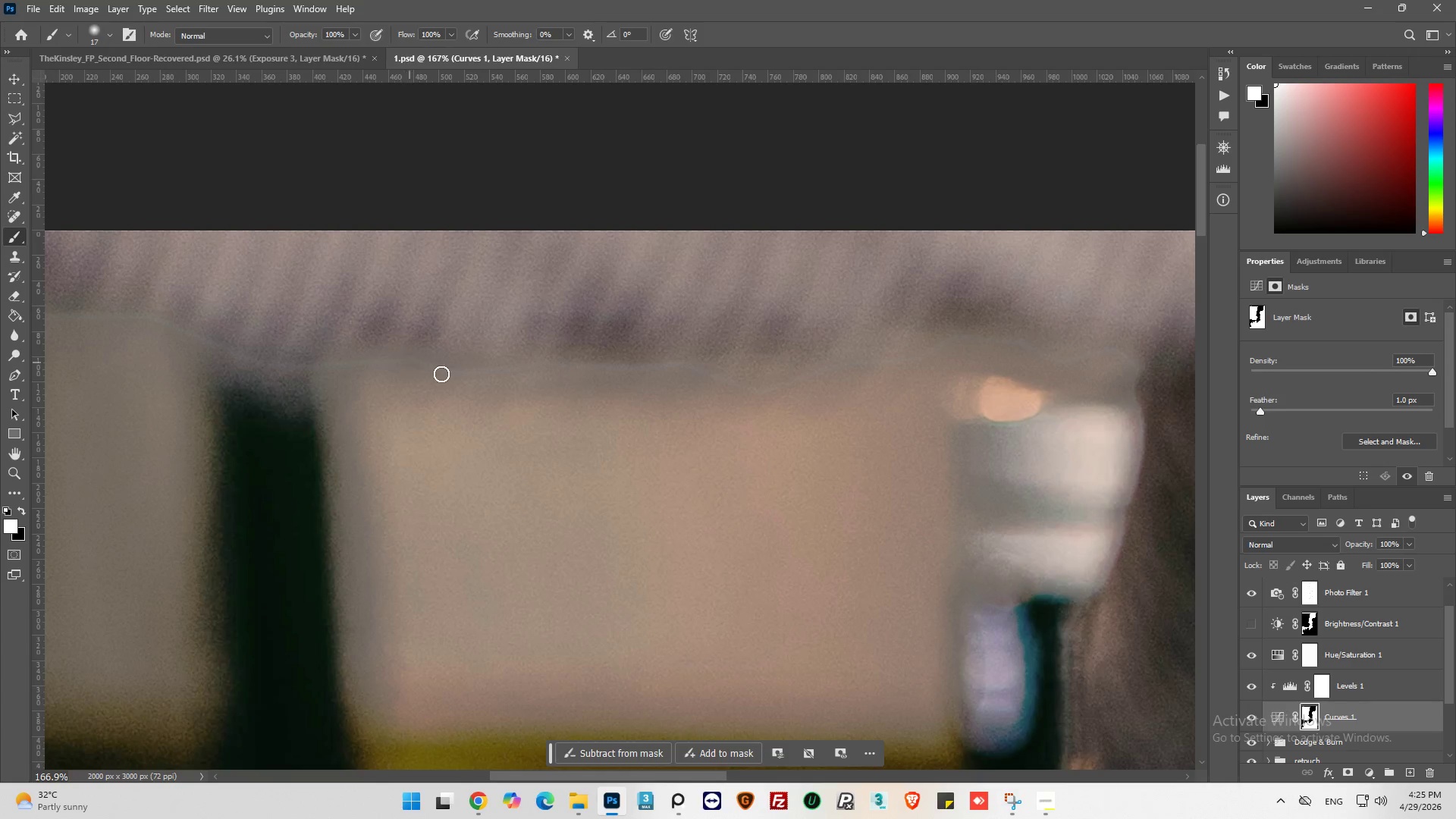 
left_click_drag(start_coordinate=[417, 365], to_coordinate=[506, 396])
 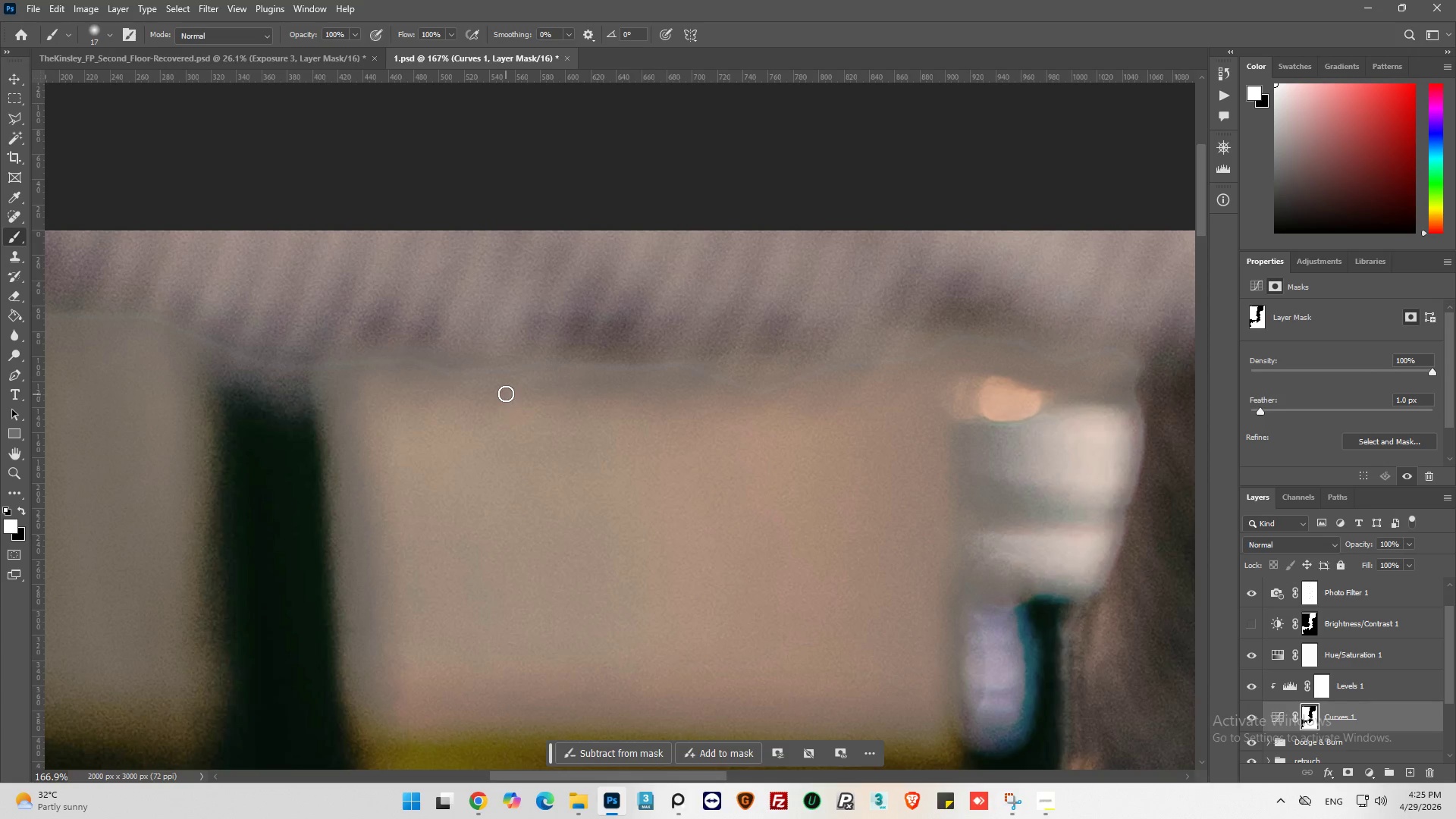 
hold_key(key=AltLeft, duration=0.72)
 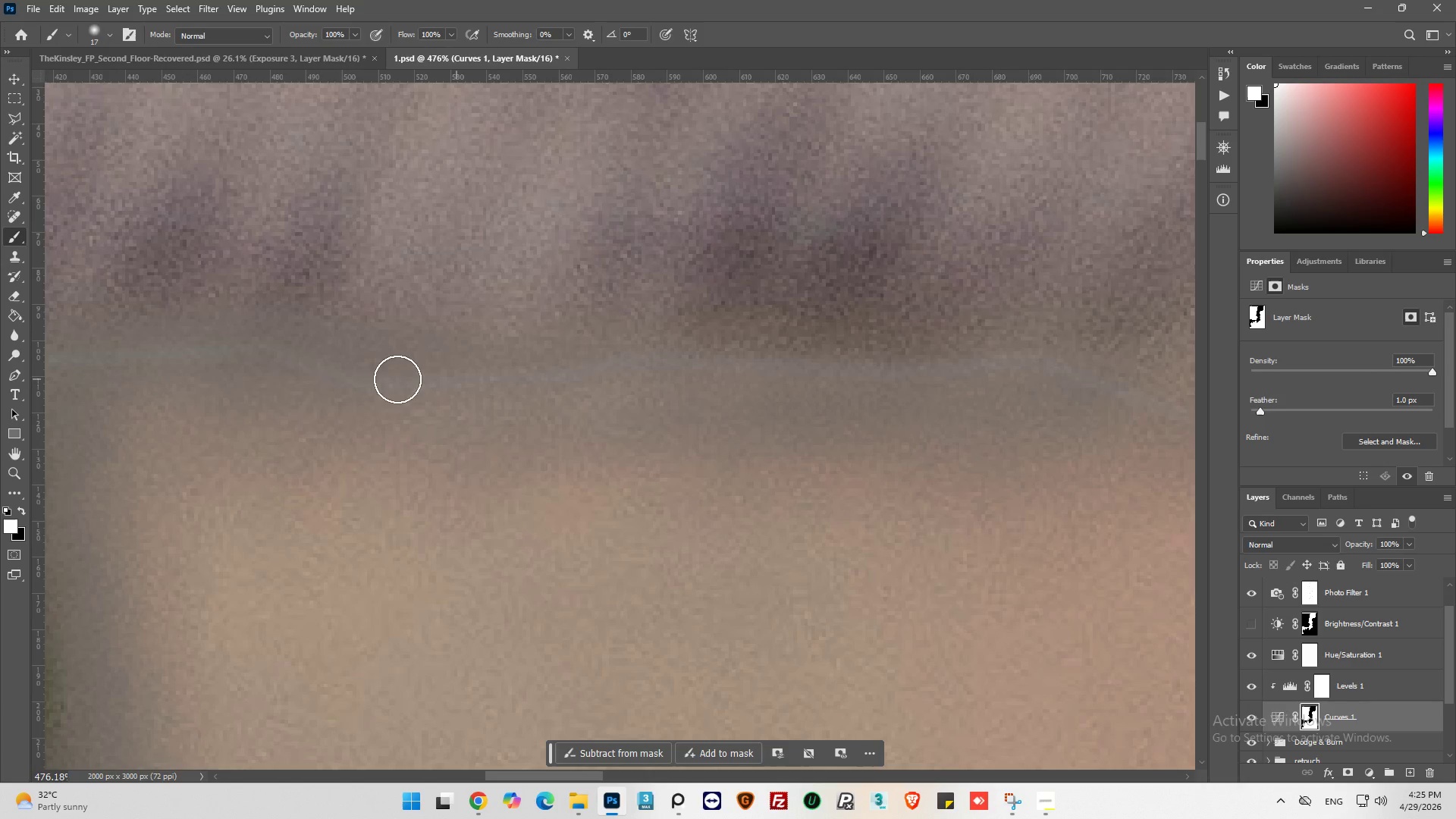 
left_click_drag(start_coordinate=[386, 395], to_coordinate=[445, 395])
 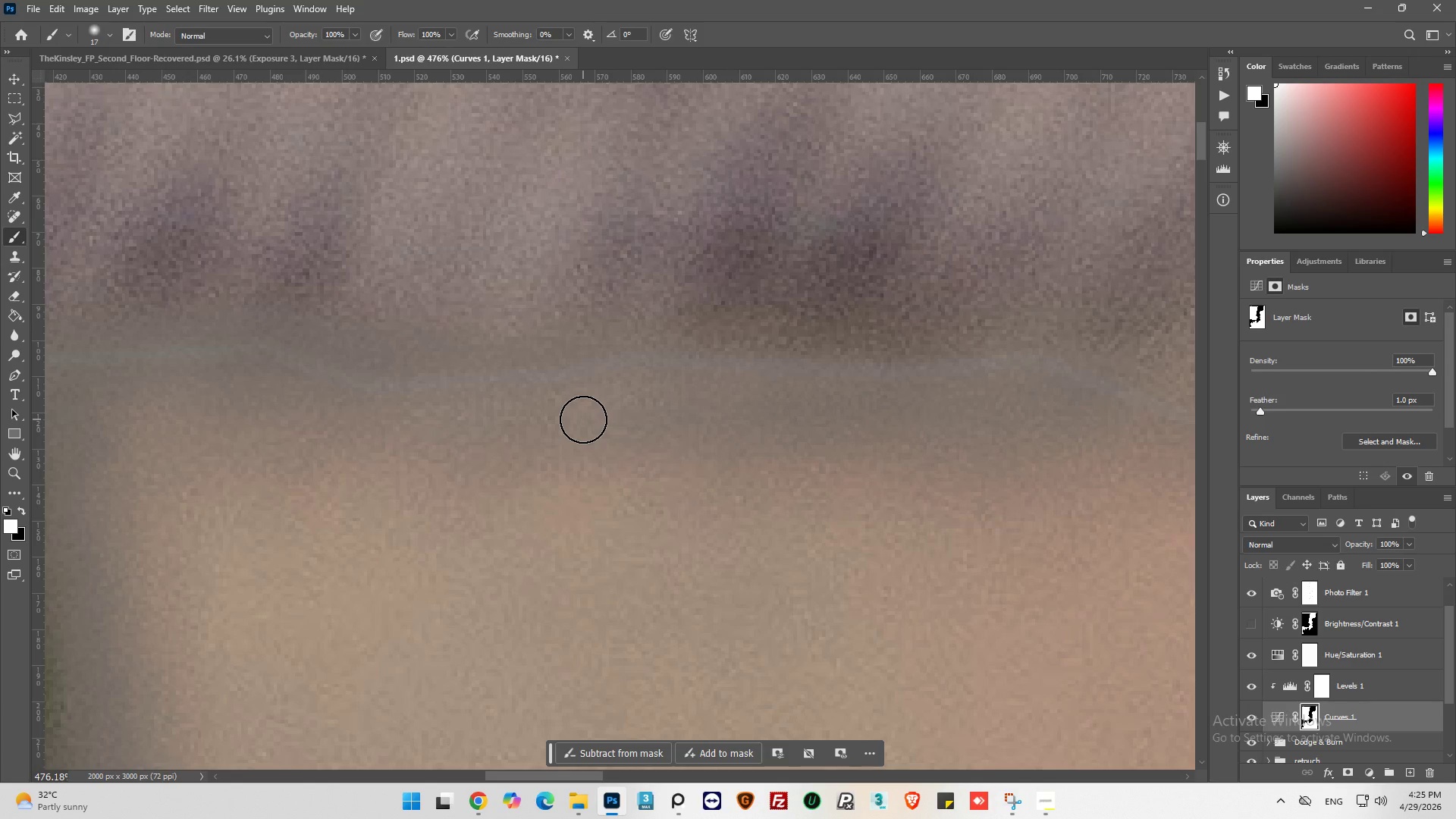 
scroll: coordinate [485, 371], scroll_direction: up, amount: 11.0
 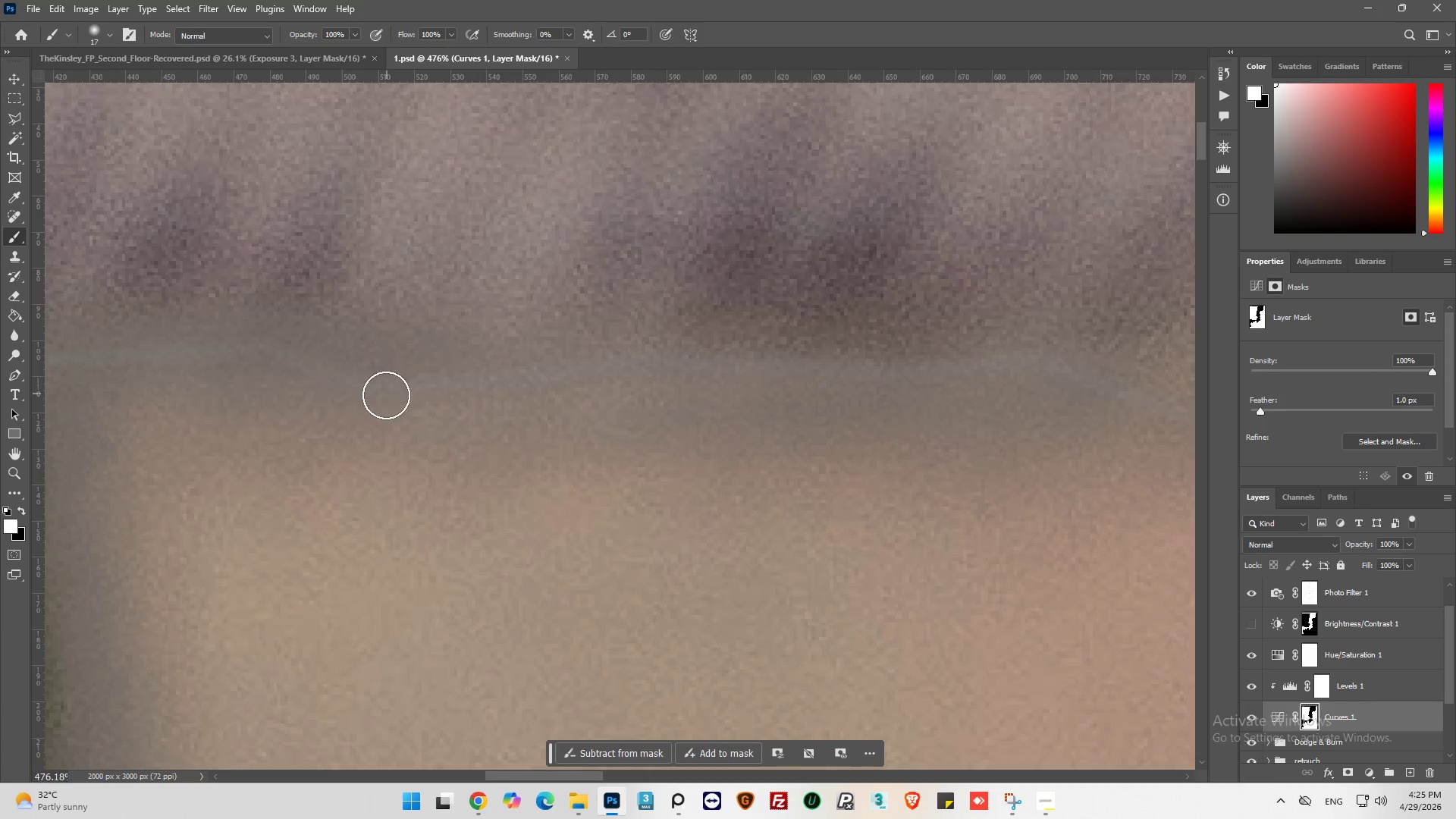 
key(X)
 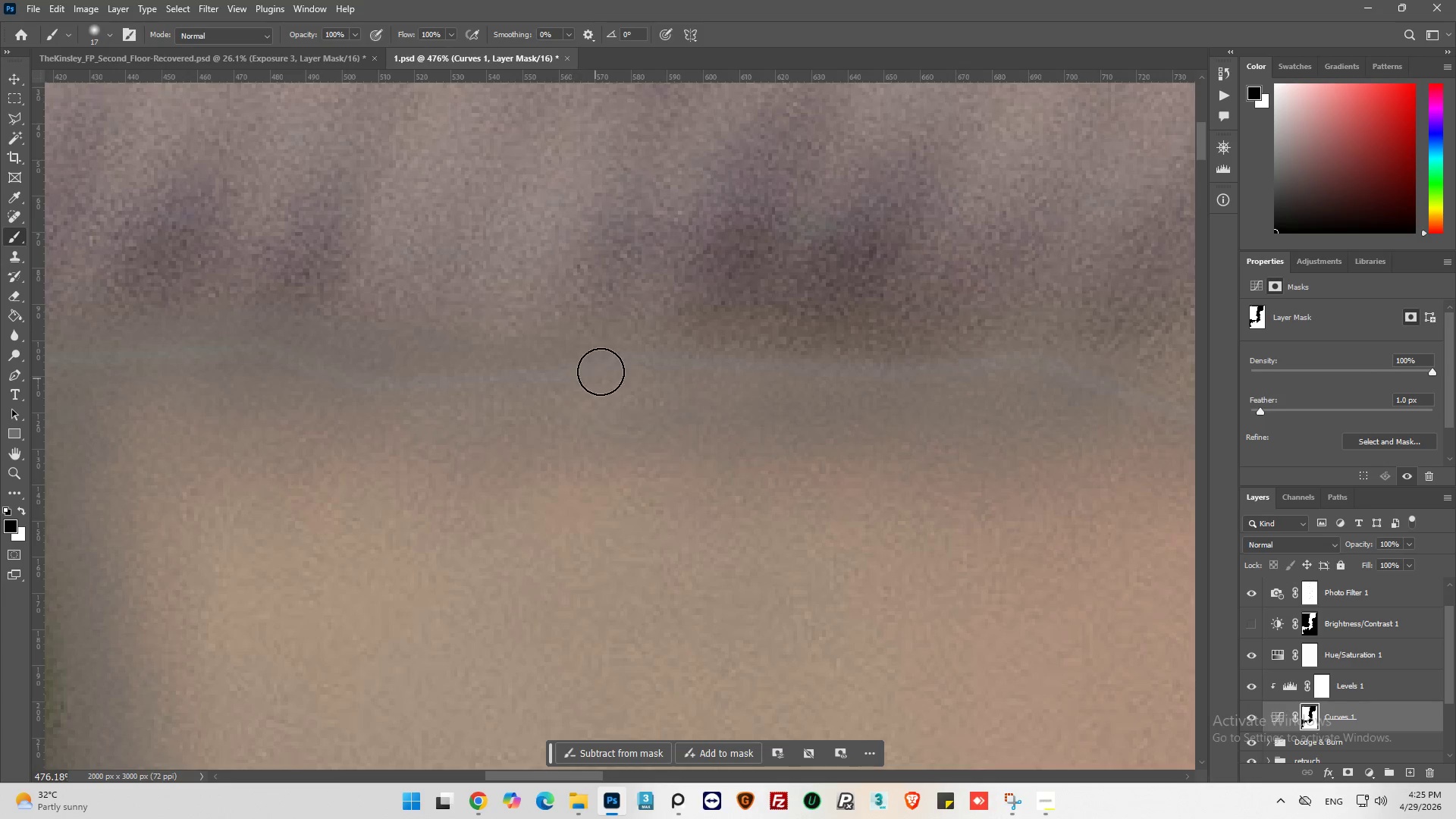 
left_click_drag(start_coordinate=[601, 372], to_coordinate=[617, 651])
 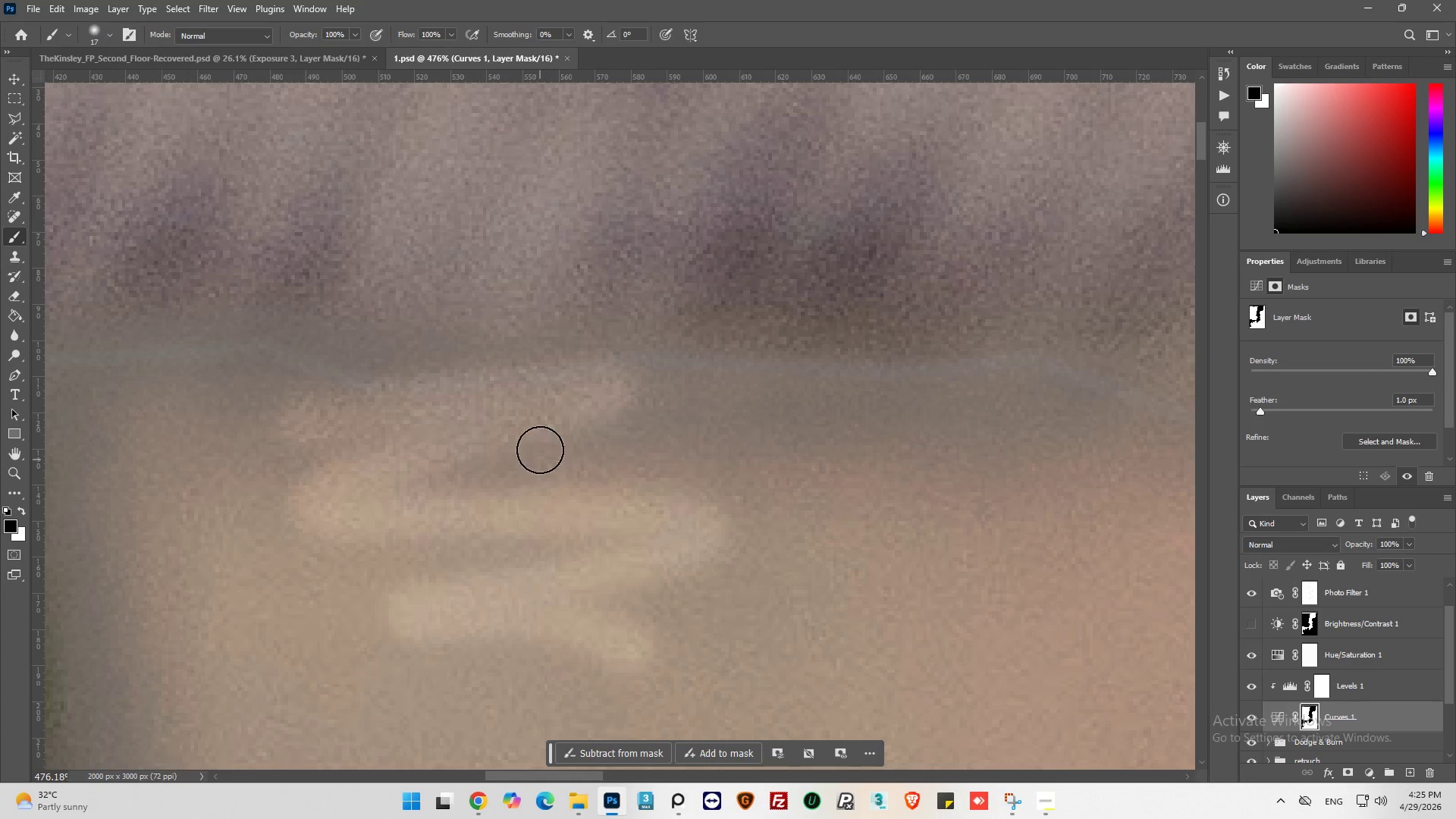 
left_click_drag(start_coordinate=[582, 418], to_coordinate=[612, 428])
 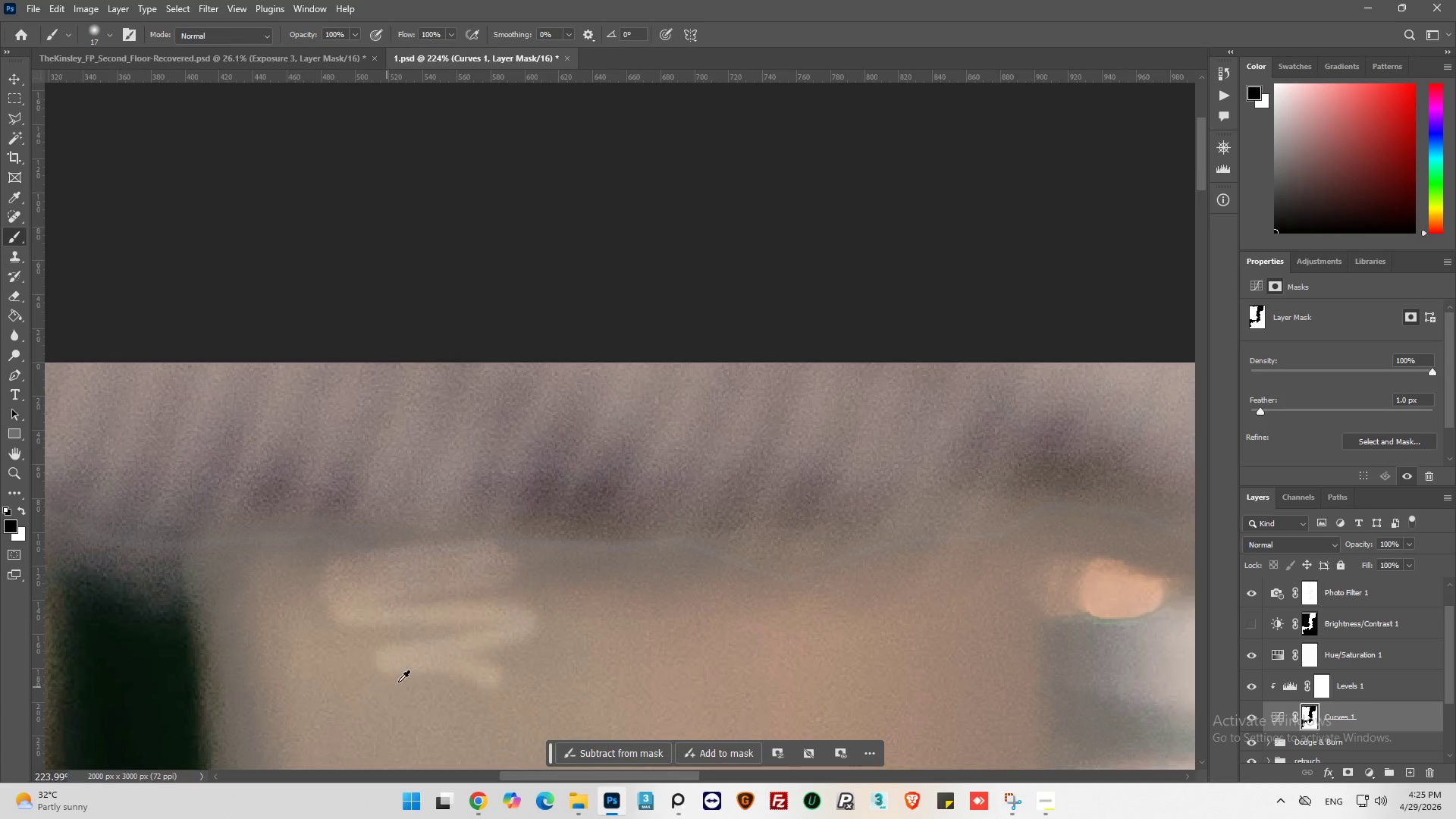 
hold_key(key=AltLeft, duration=0.83)
 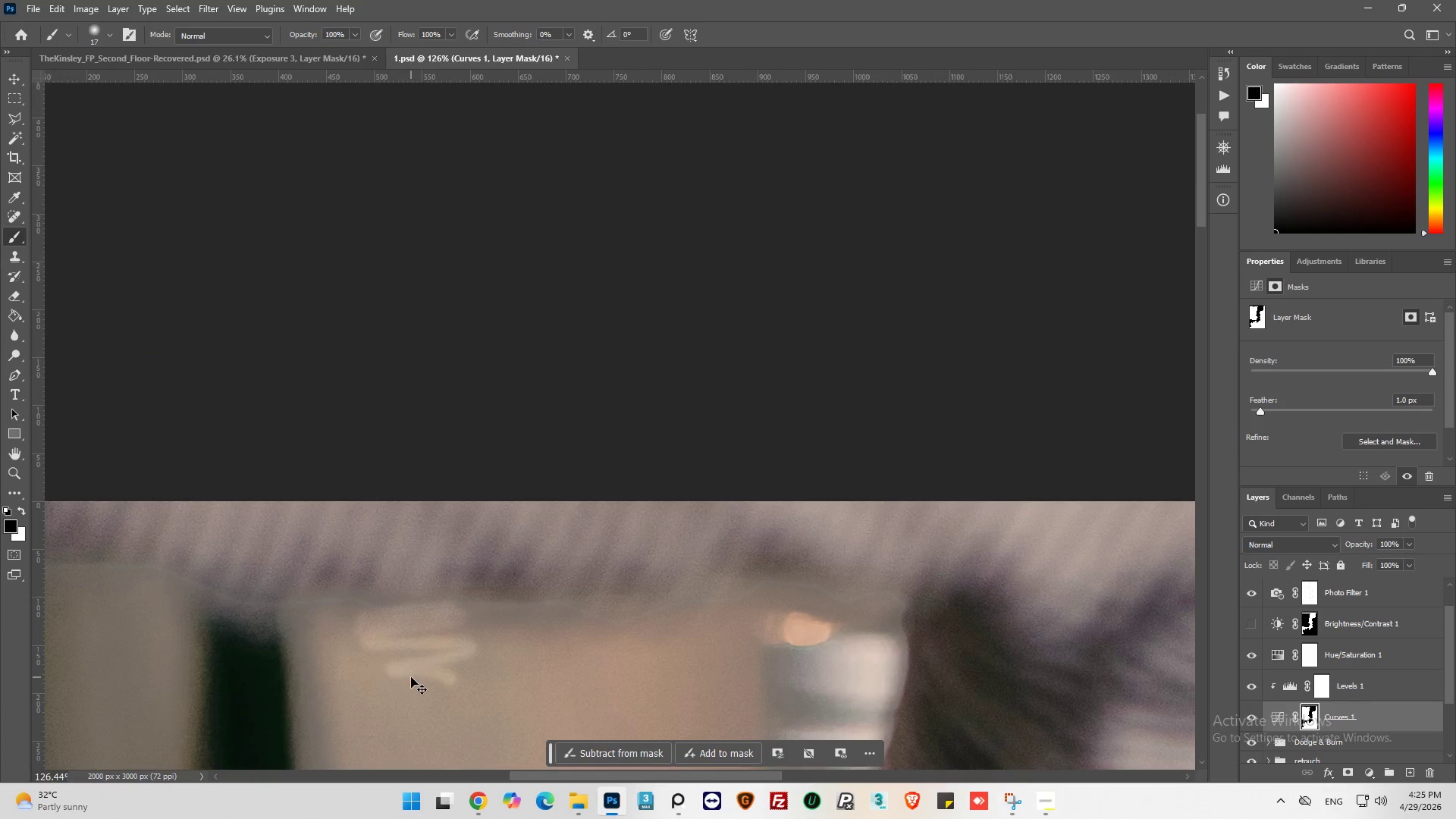 
hold_key(key=ControlLeft, duration=1.03)
 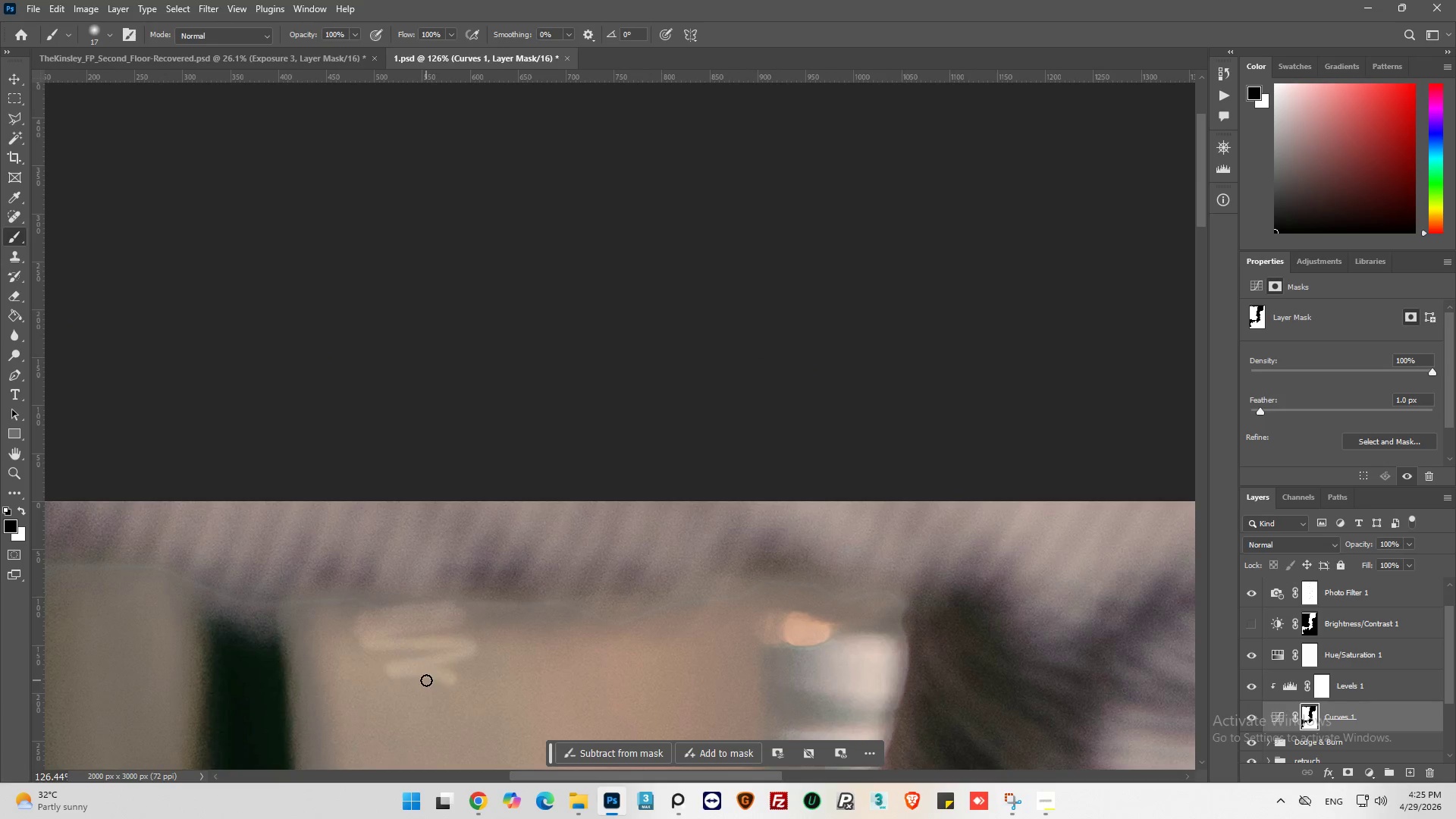 
scroll: coordinate [400, 682], scroll_direction: down, amount: 14.0
 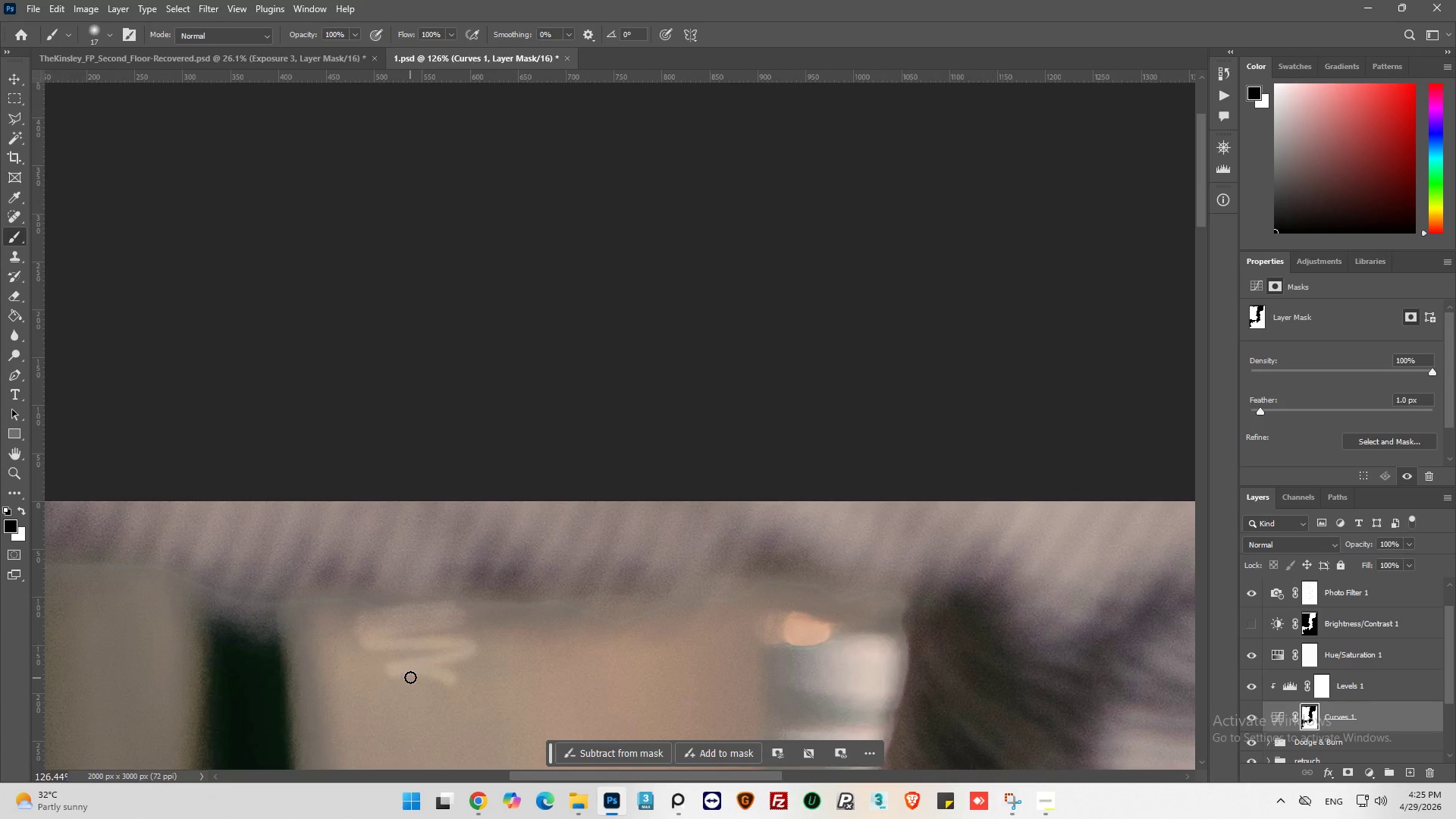 
key(Control+Z)
 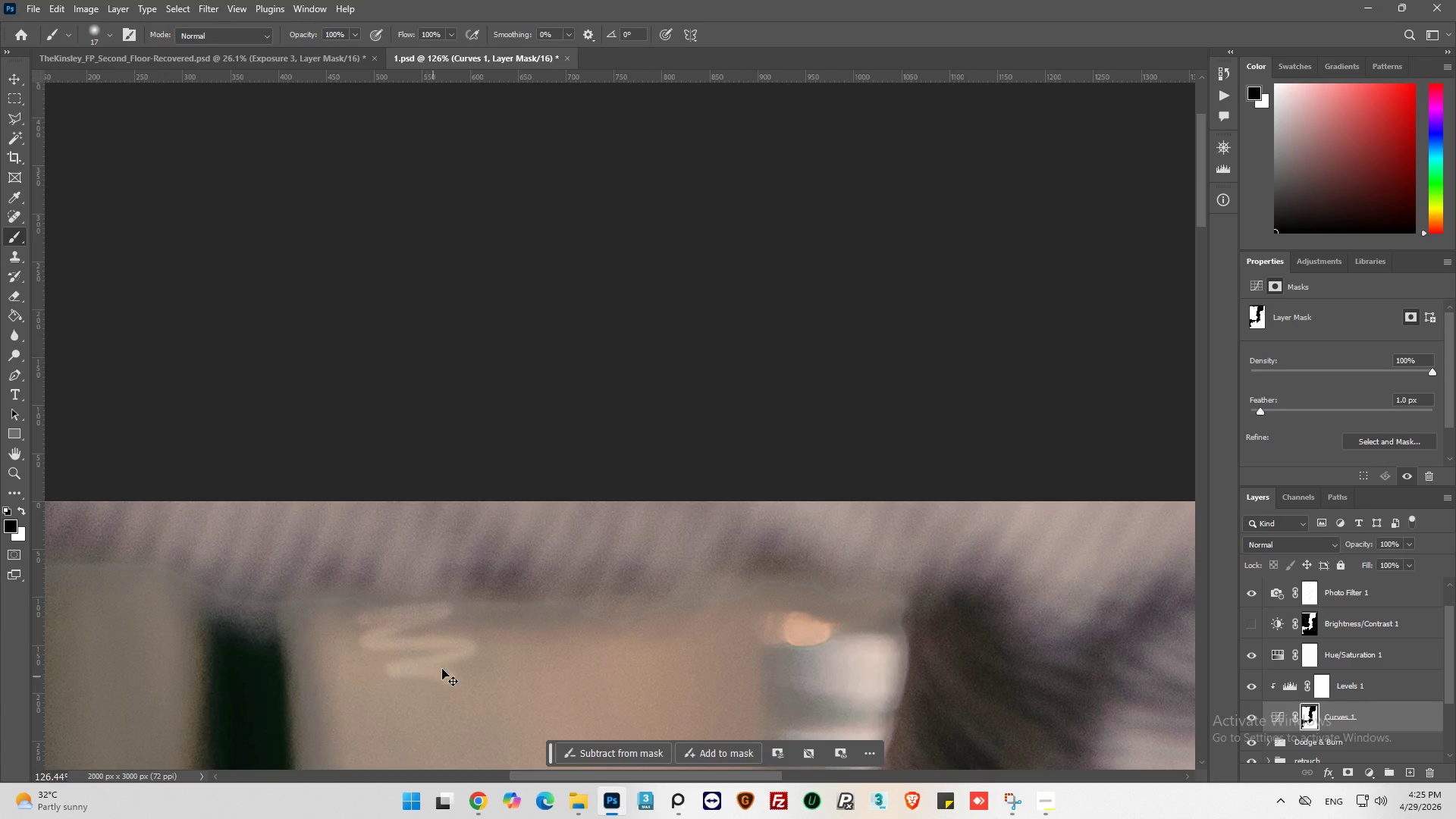 
left_click_drag(start_coordinate=[470, 609], to_coordinate=[824, 588])
 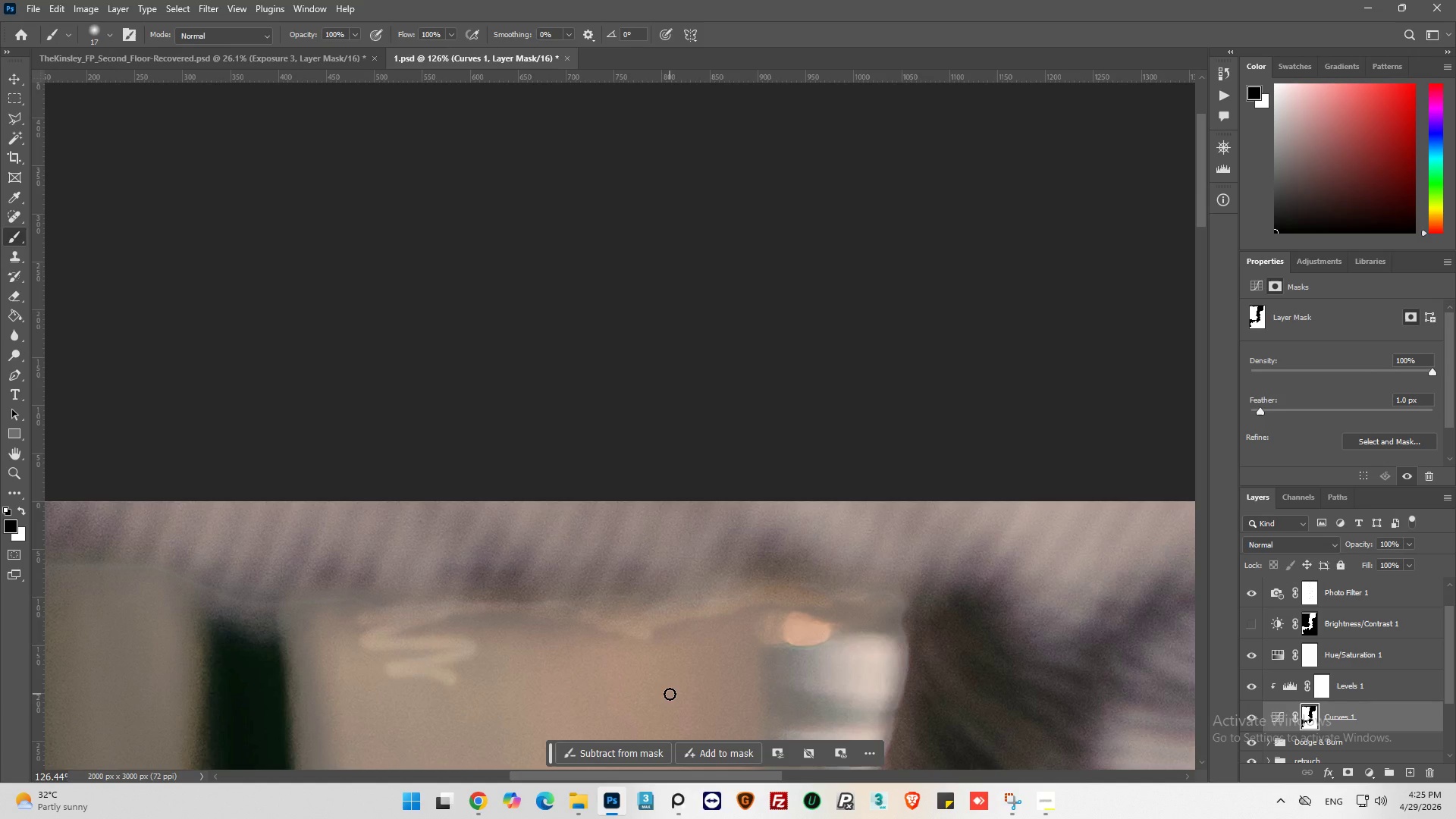 
key(Control+ControlLeft)
 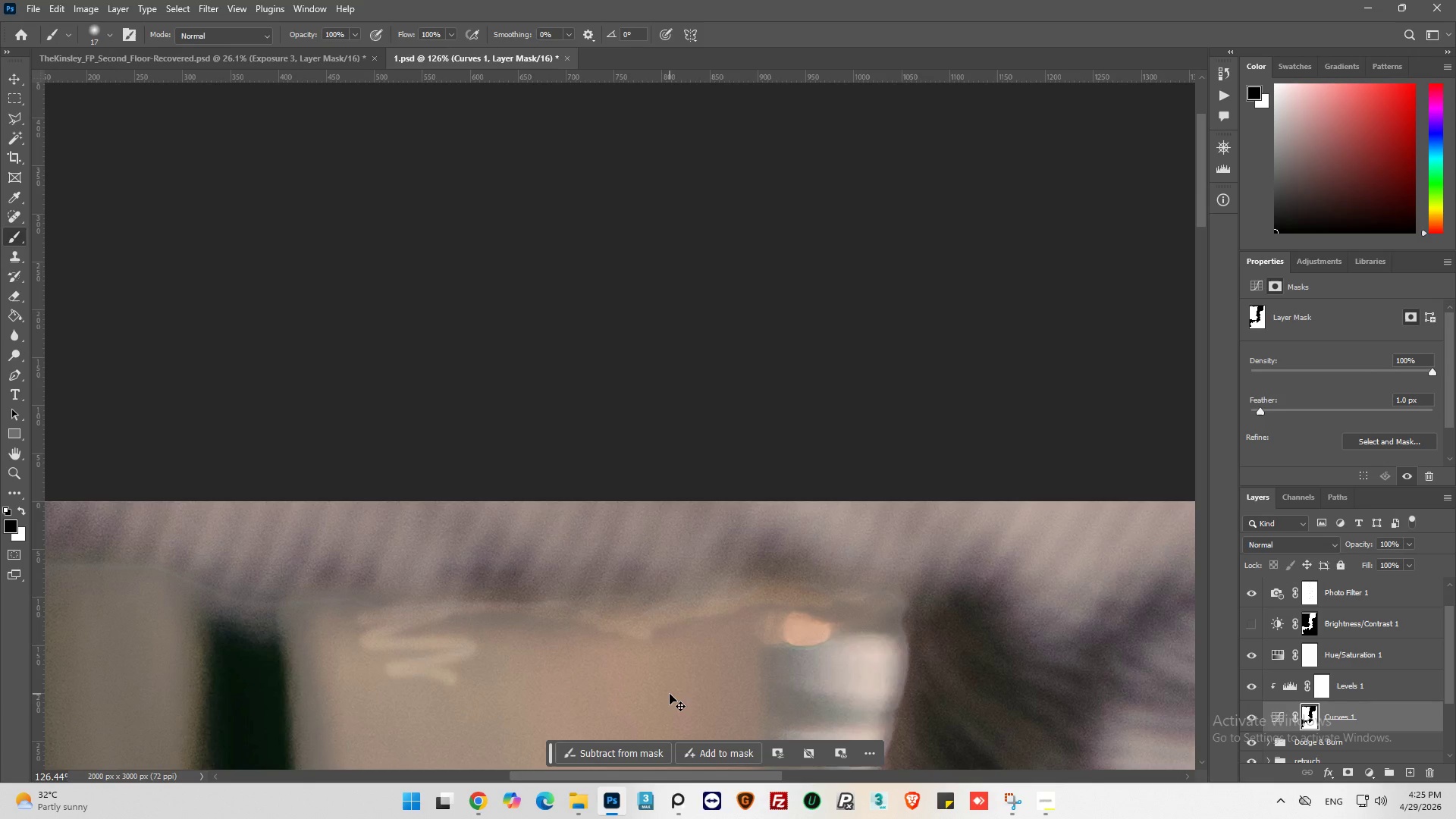 
key(Control+Z)
 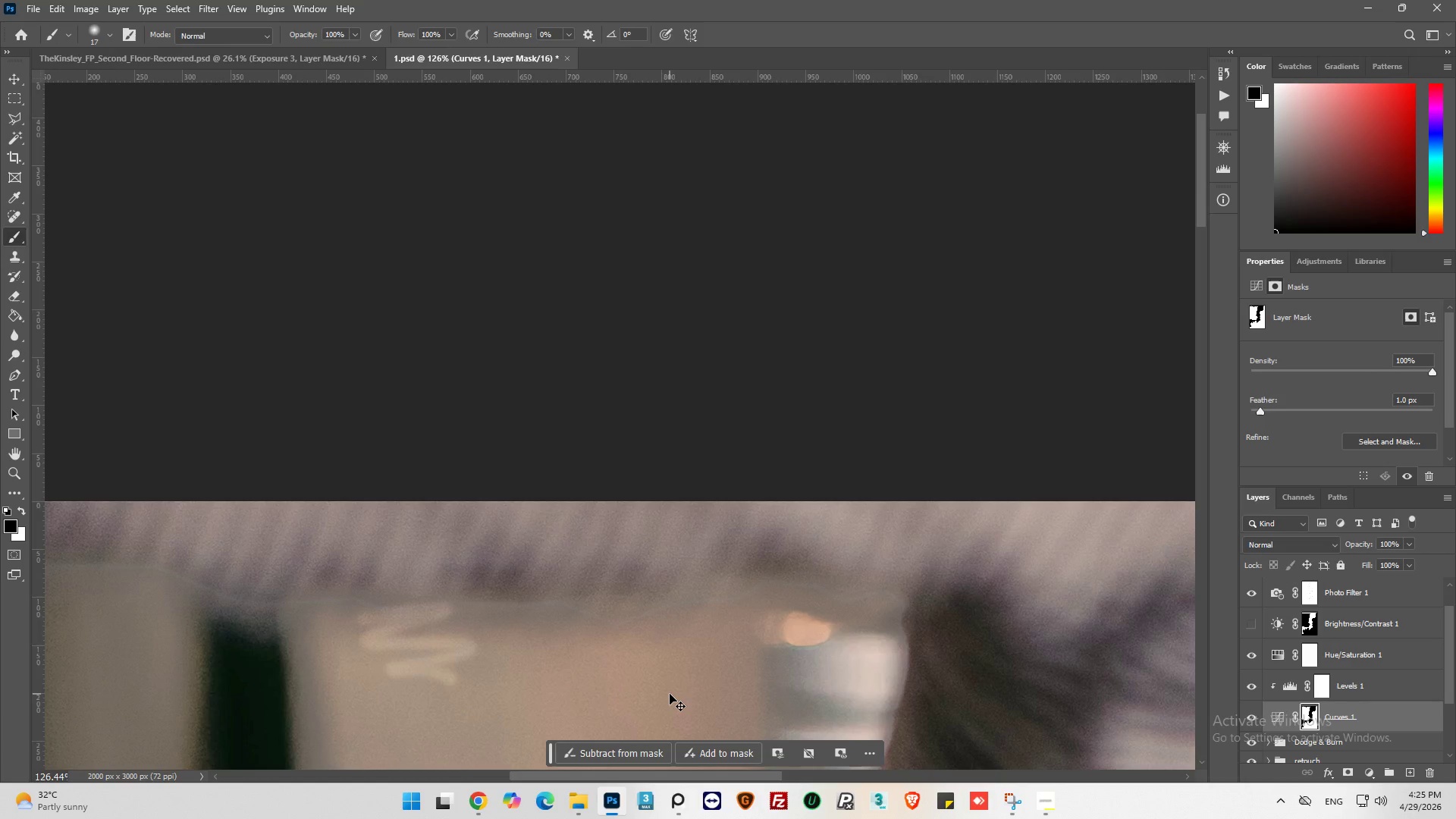 
key(Control+Z)
 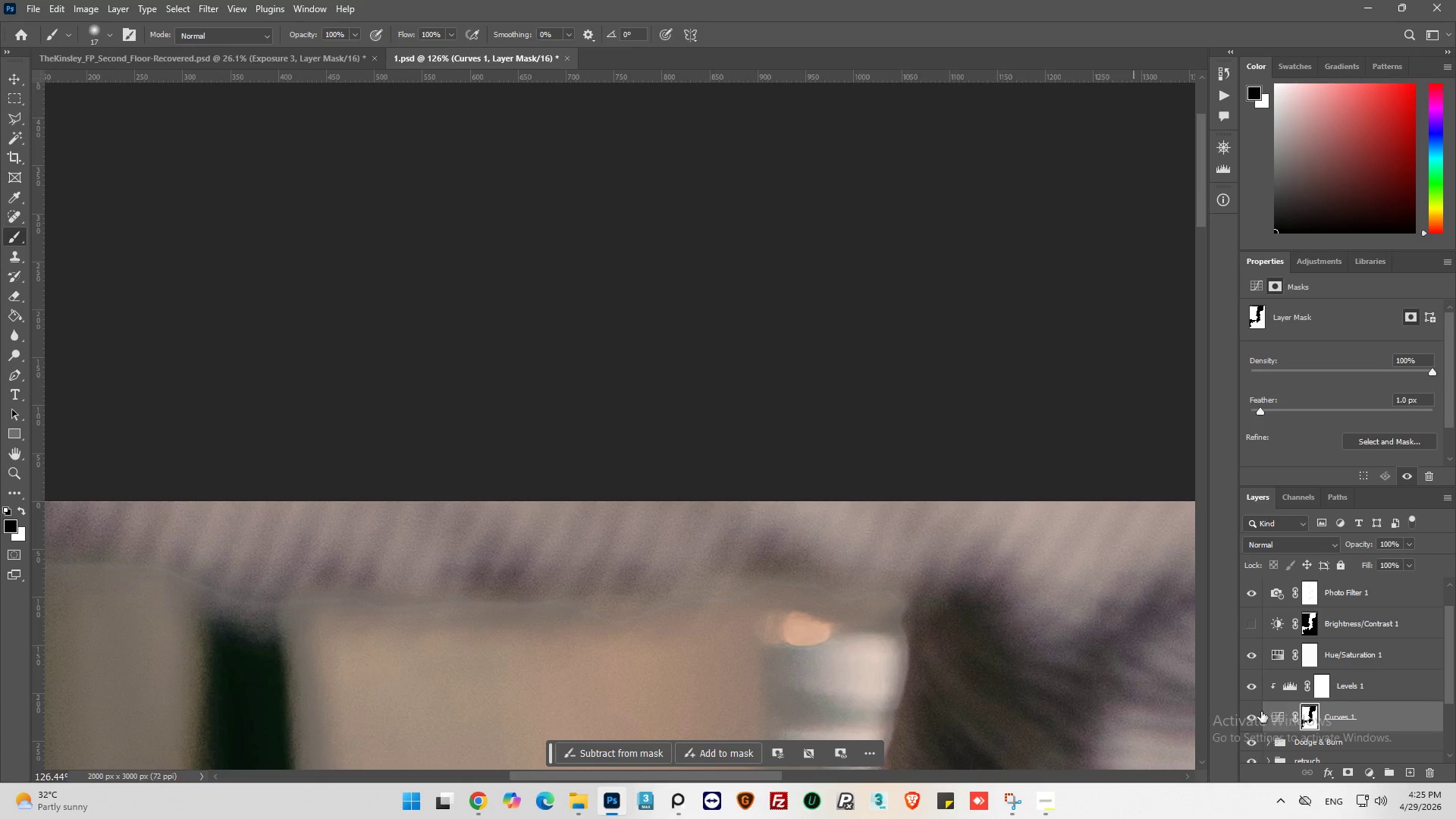 
left_click([1249, 719])
 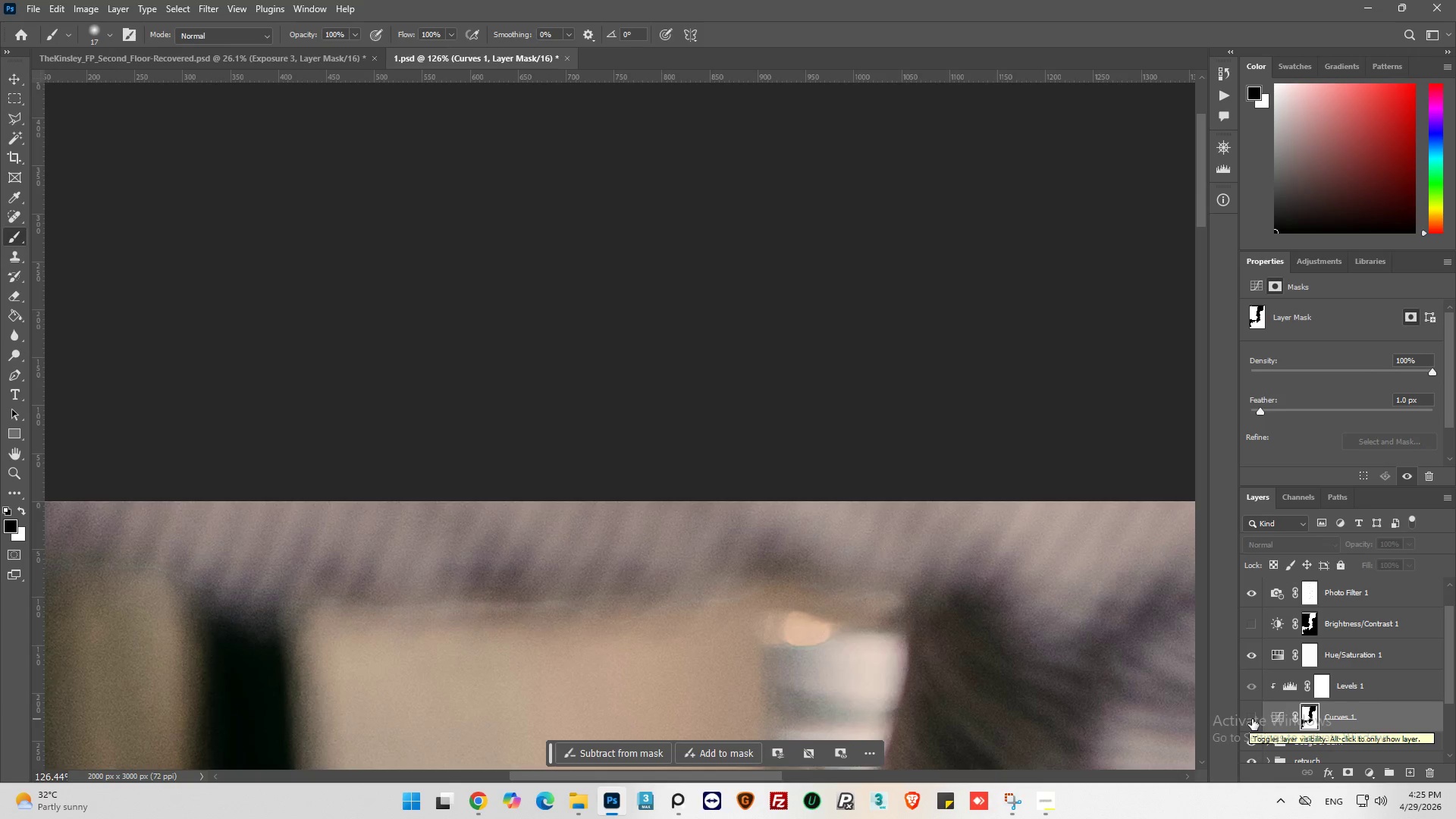 
left_click([1250, 681])
 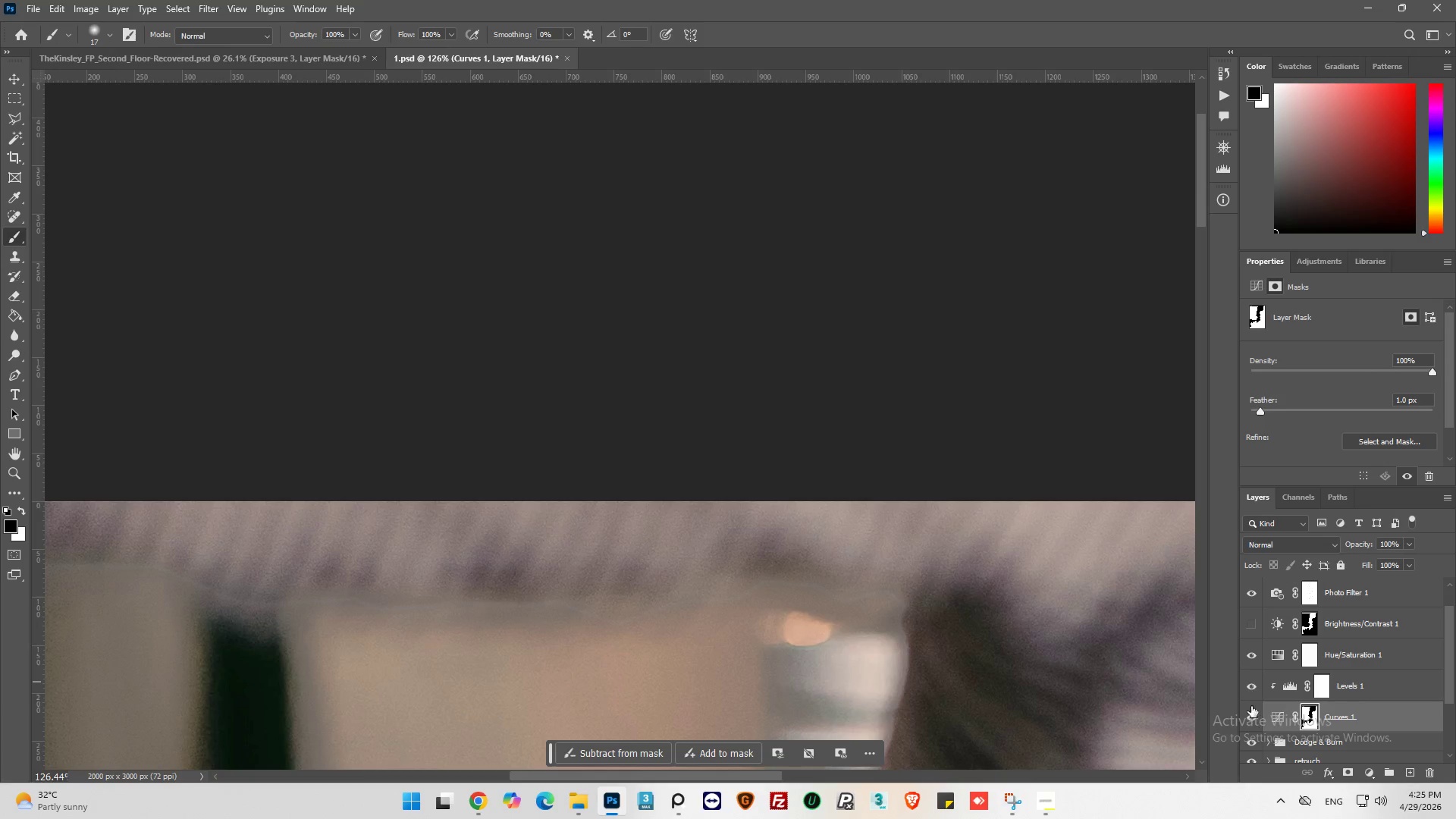 
left_click([1250, 718])
 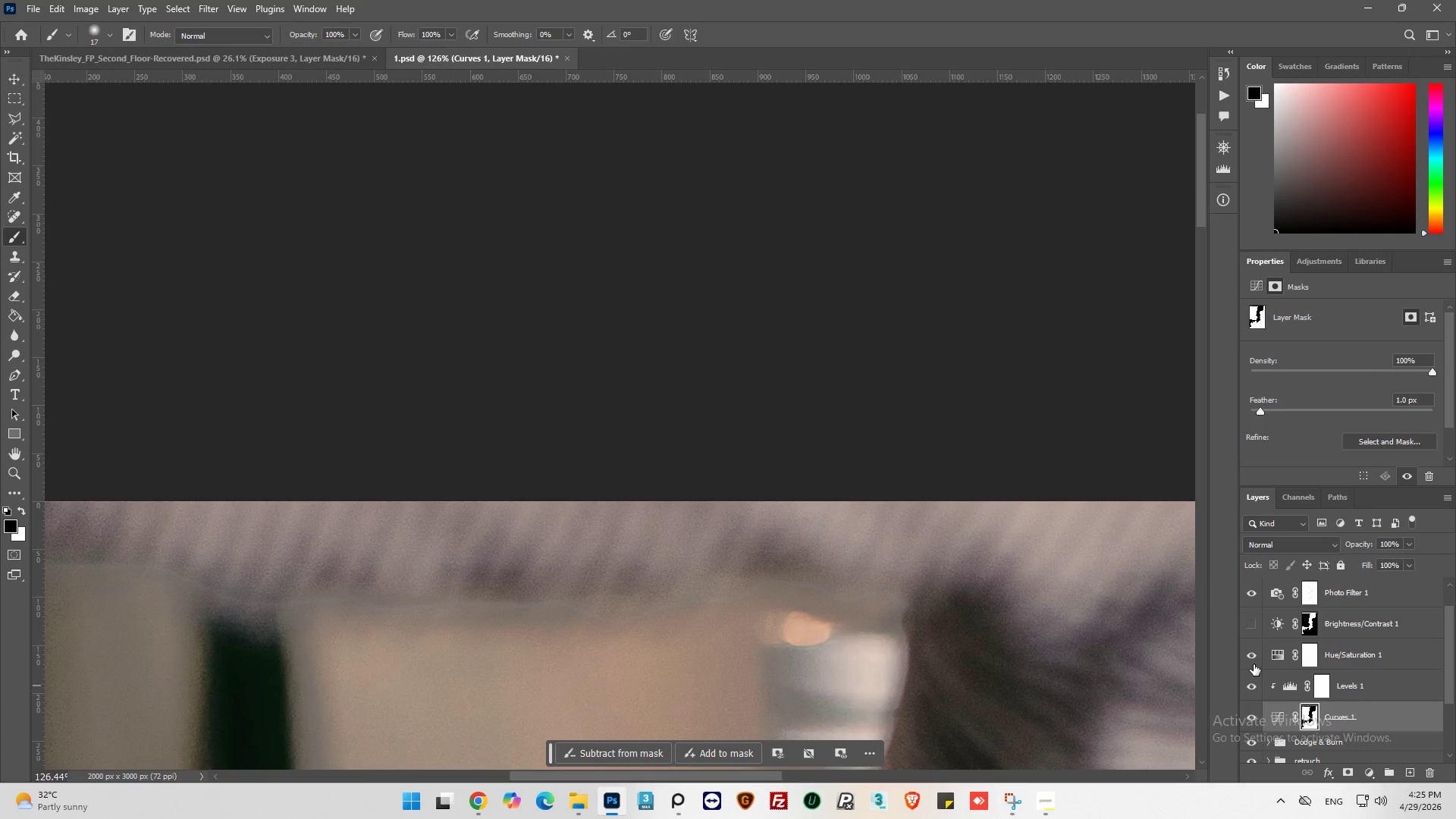 
left_click([1254, 662])
 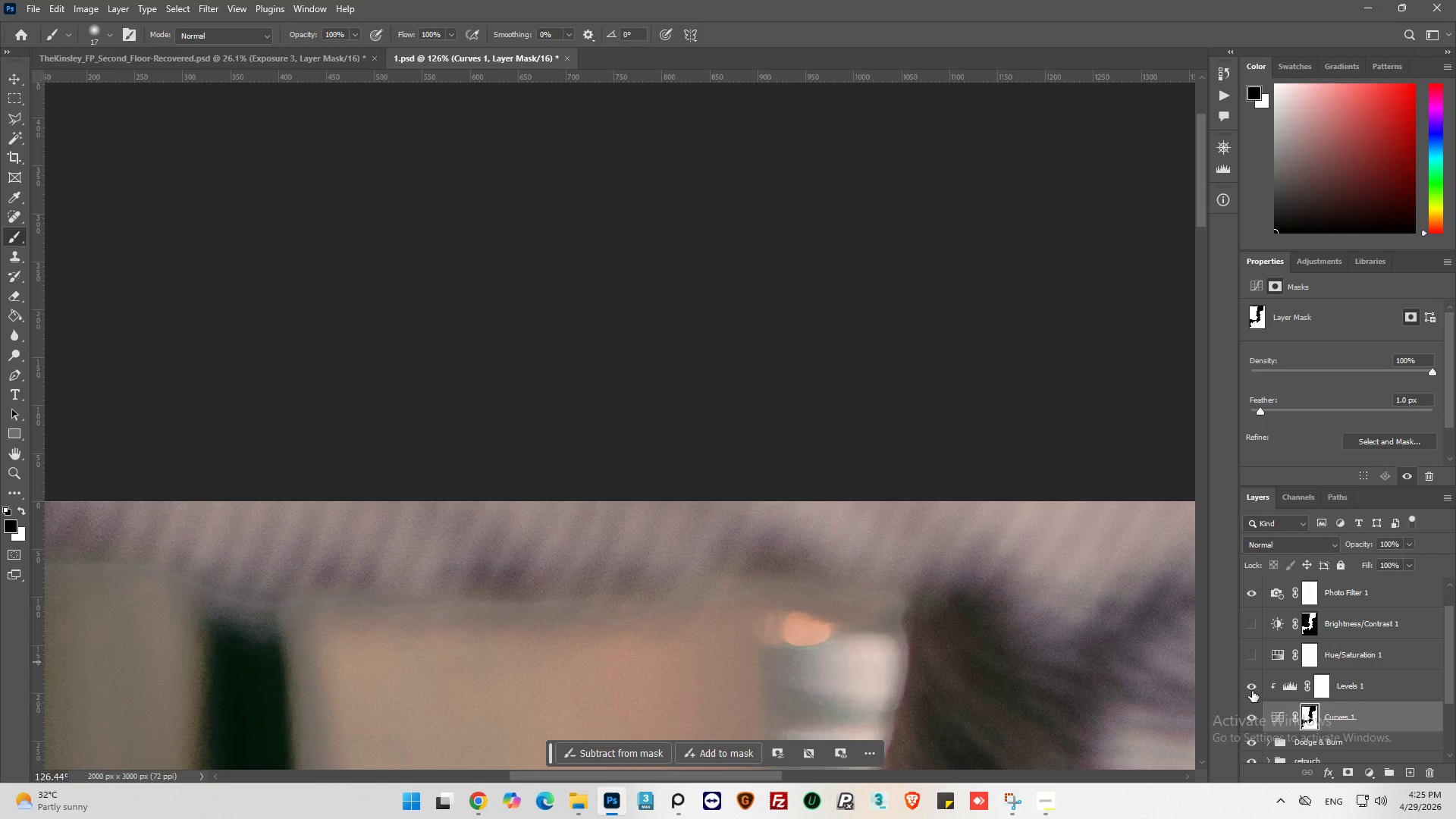 
left_click([1254, 690])
 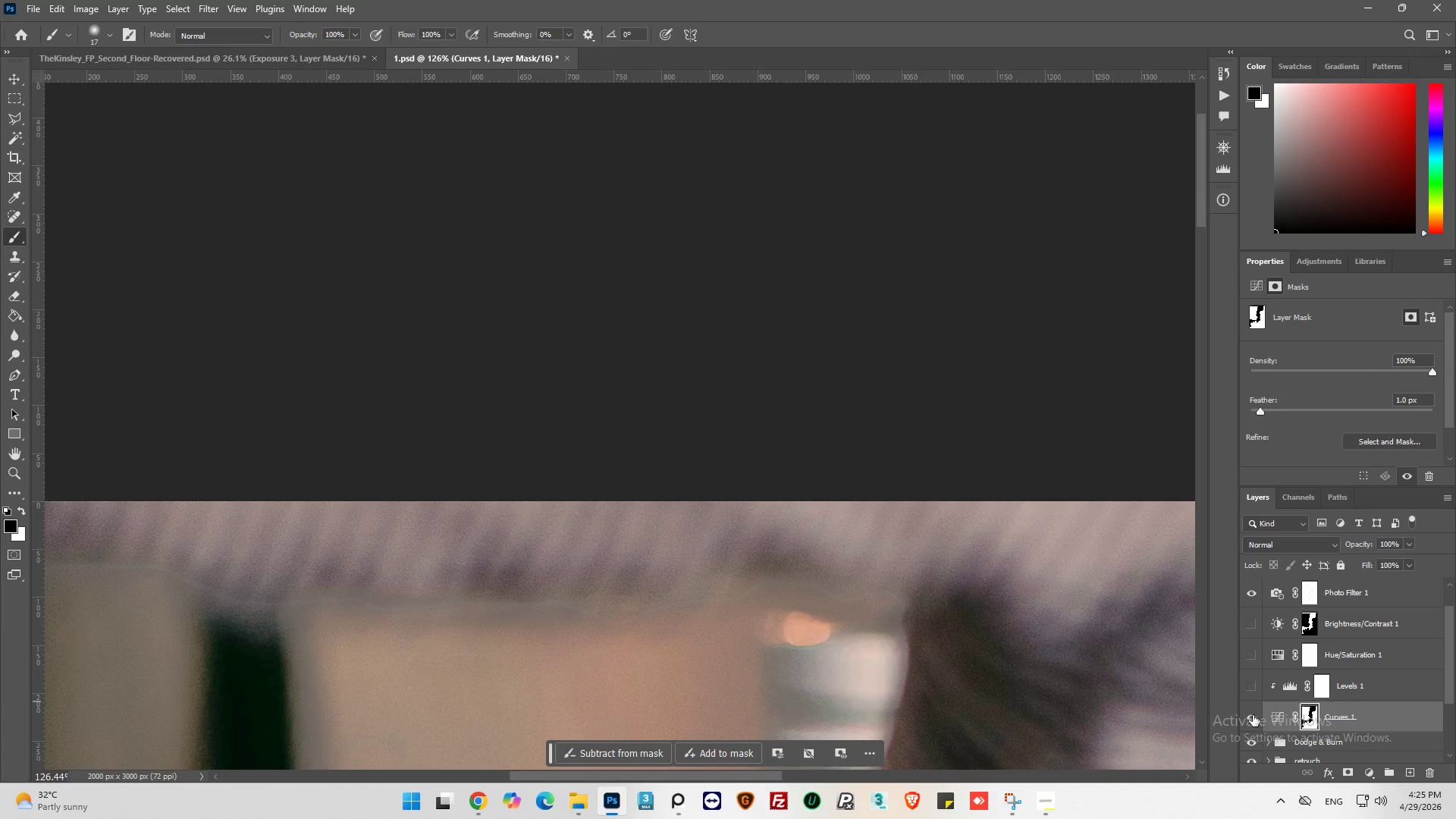 
left_click([1253, 719])
 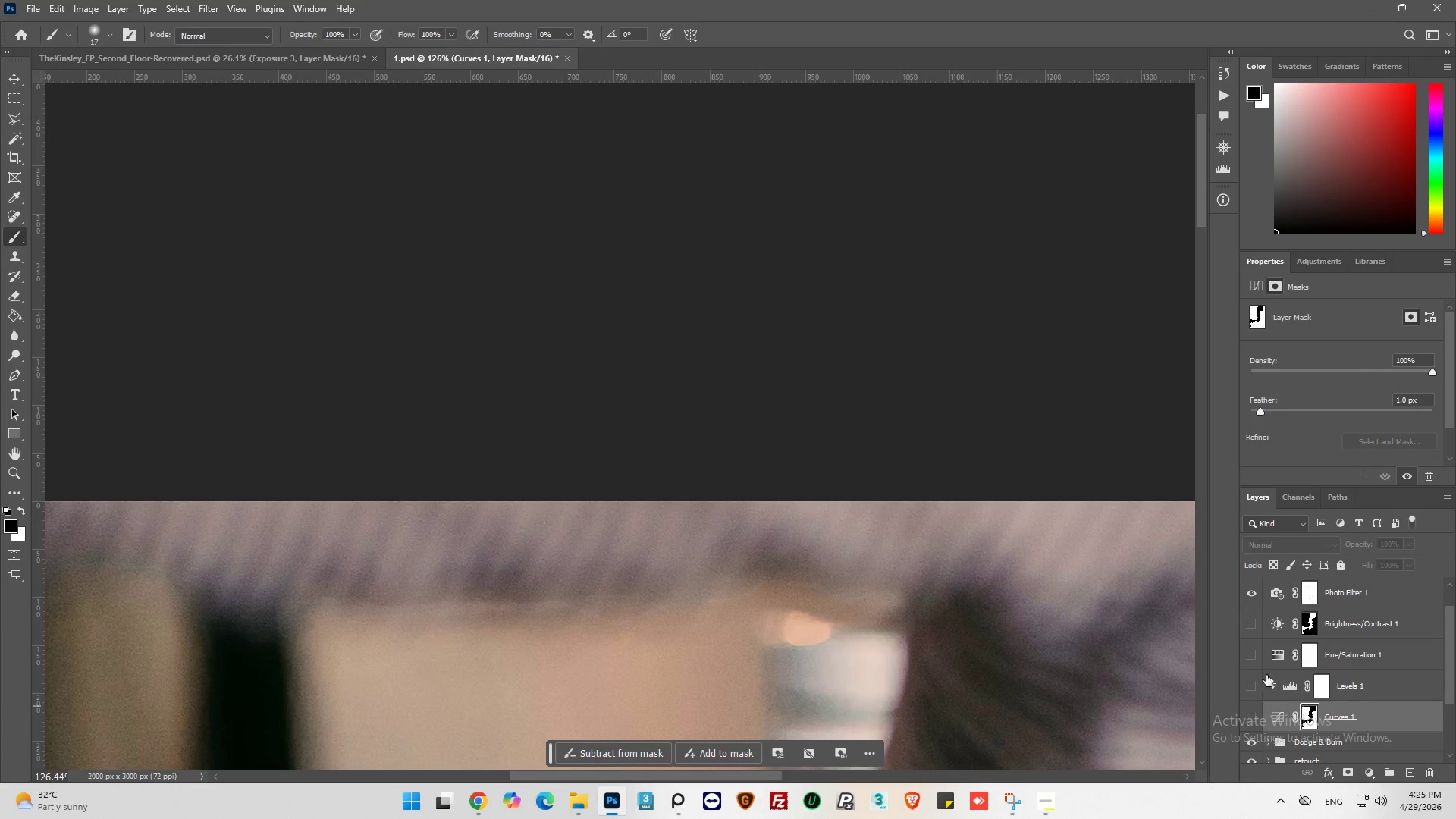 
scroll: coordinate [1313, 718], scroll_direction: down, amount: 4.0
 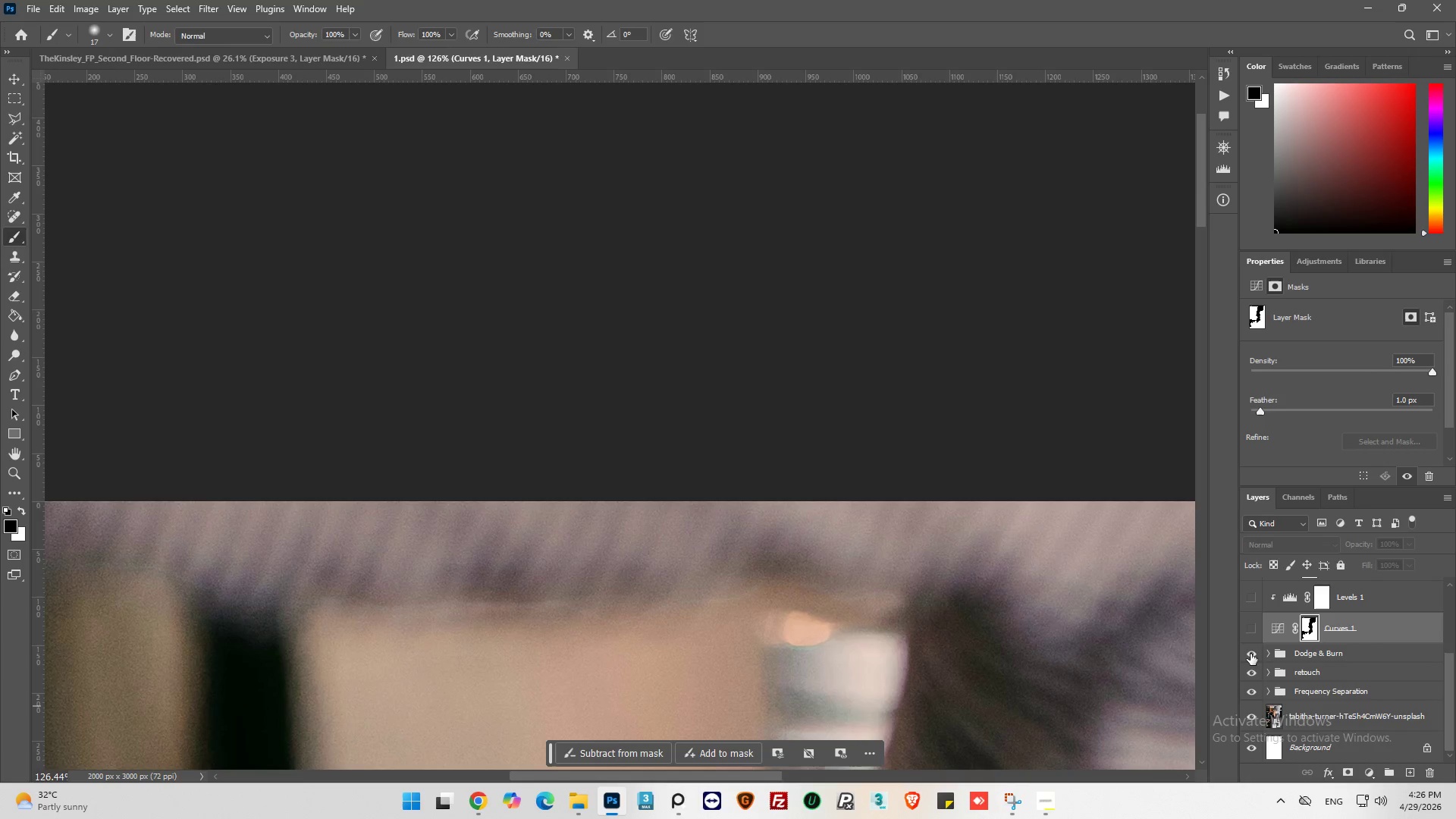 
left_click([1241, 652])
 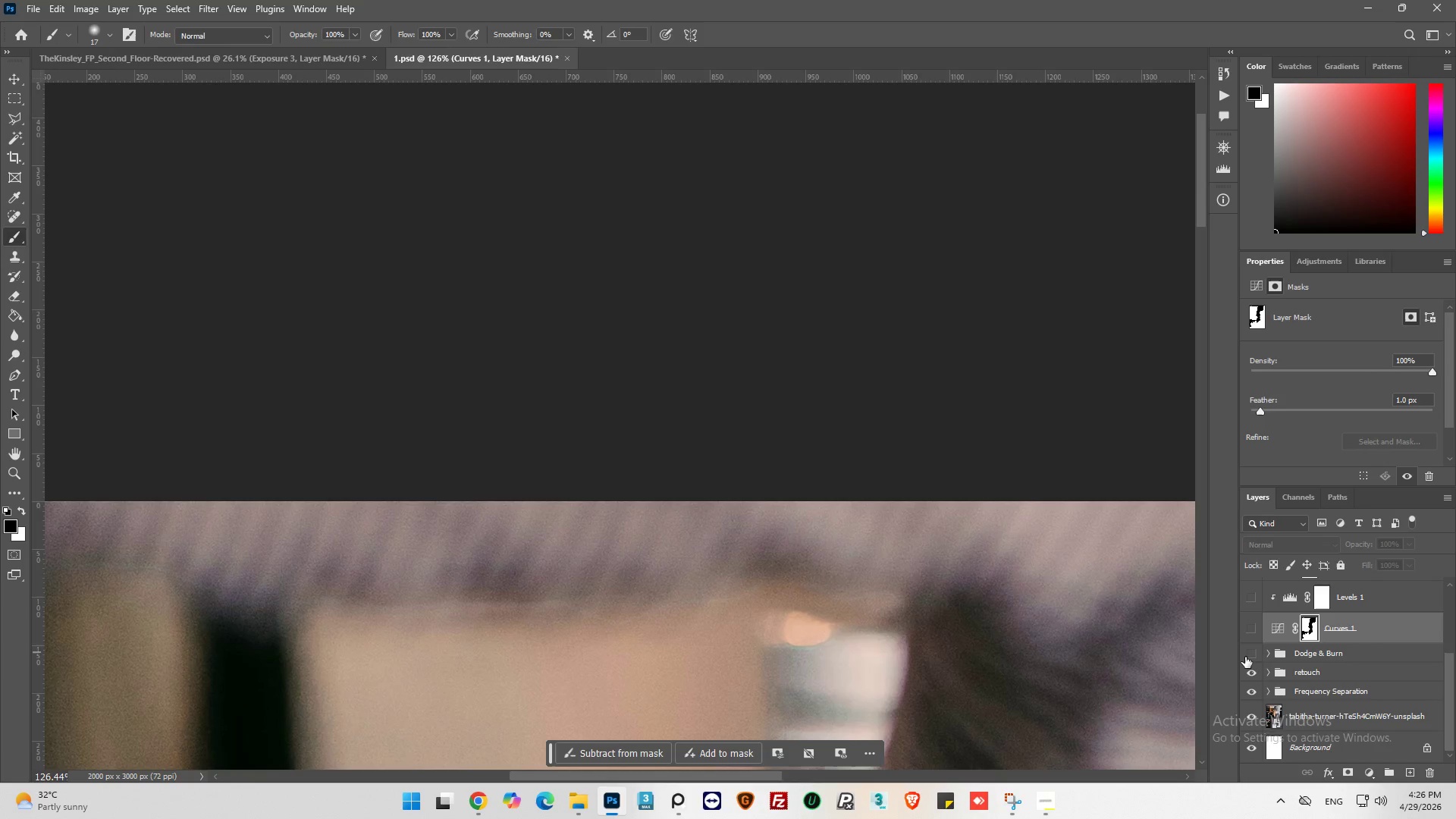 
left_click([1245, 657])
 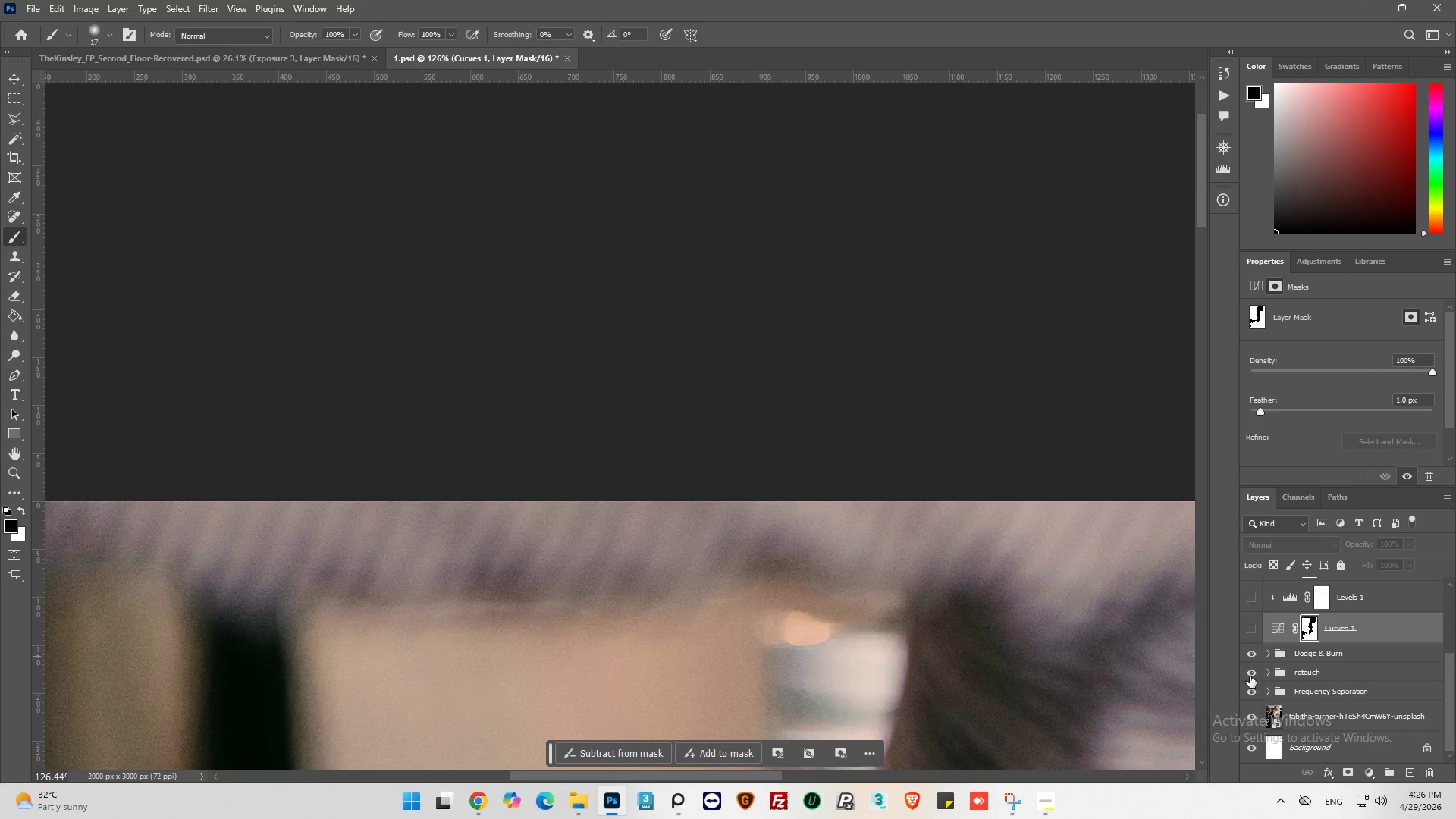 
left_click([1252, 673])
 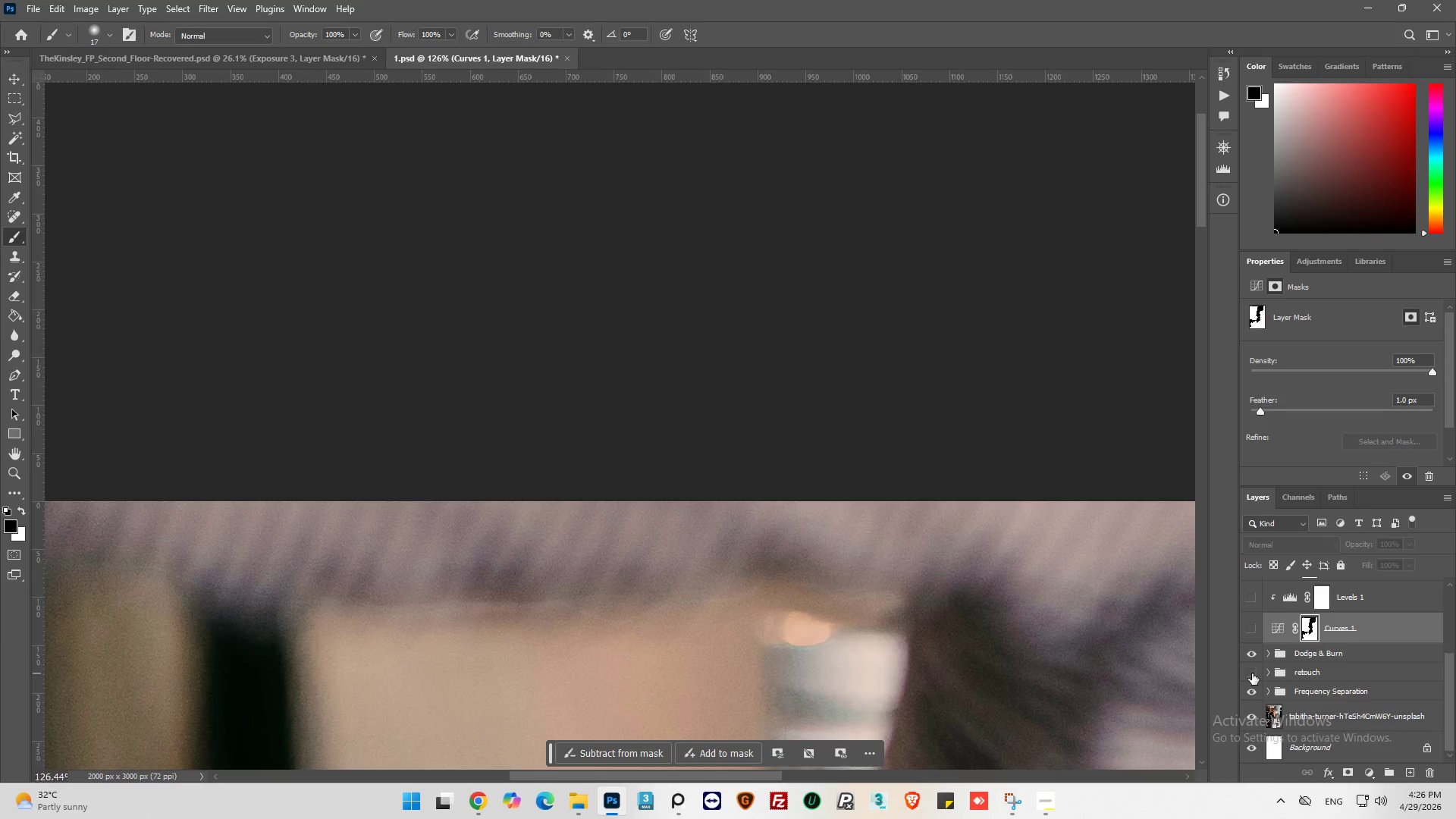 
left_click([1252, 673])
 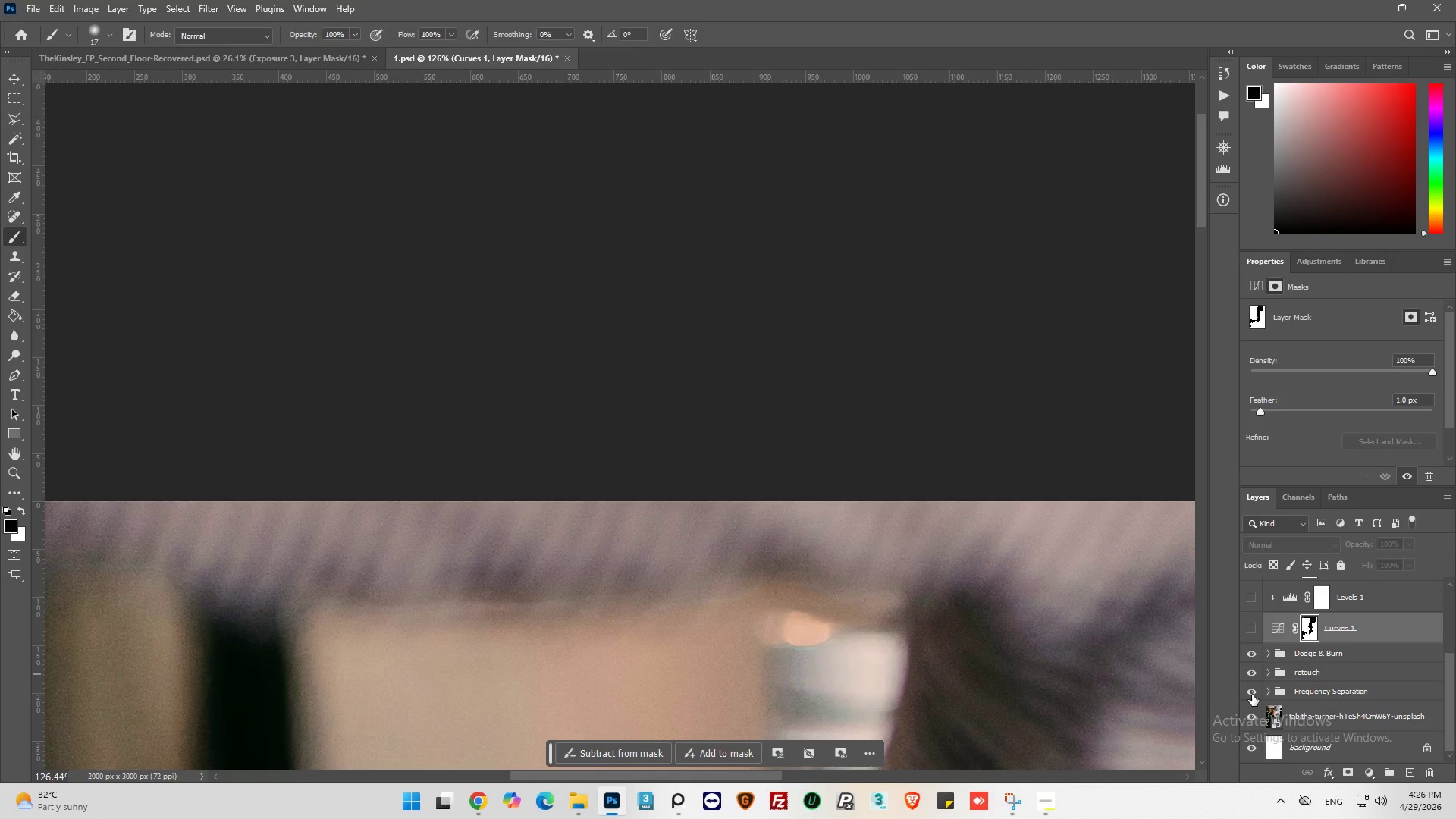 
left_click([1252, 694])
 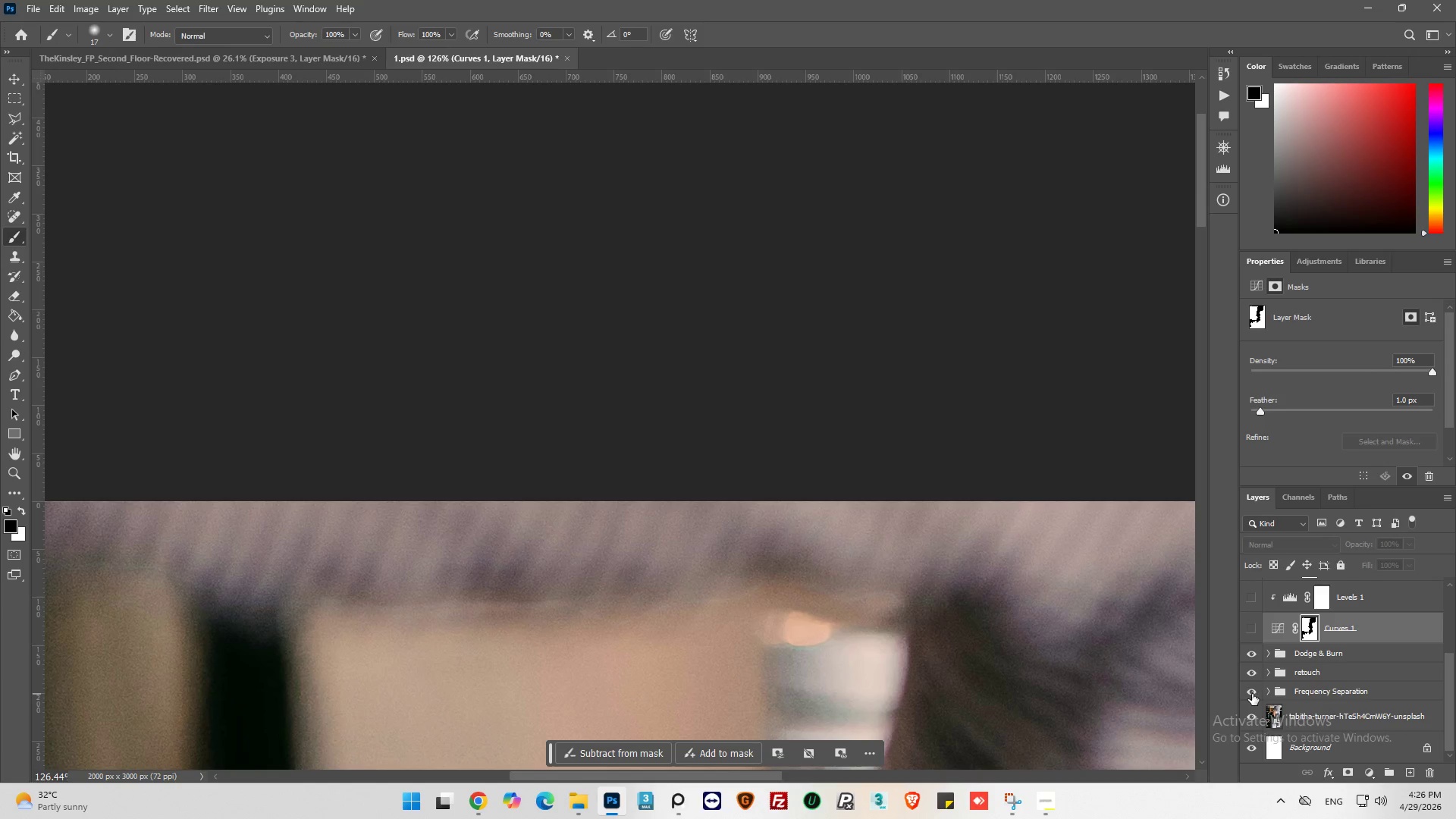 
left_click([1252, 694])
 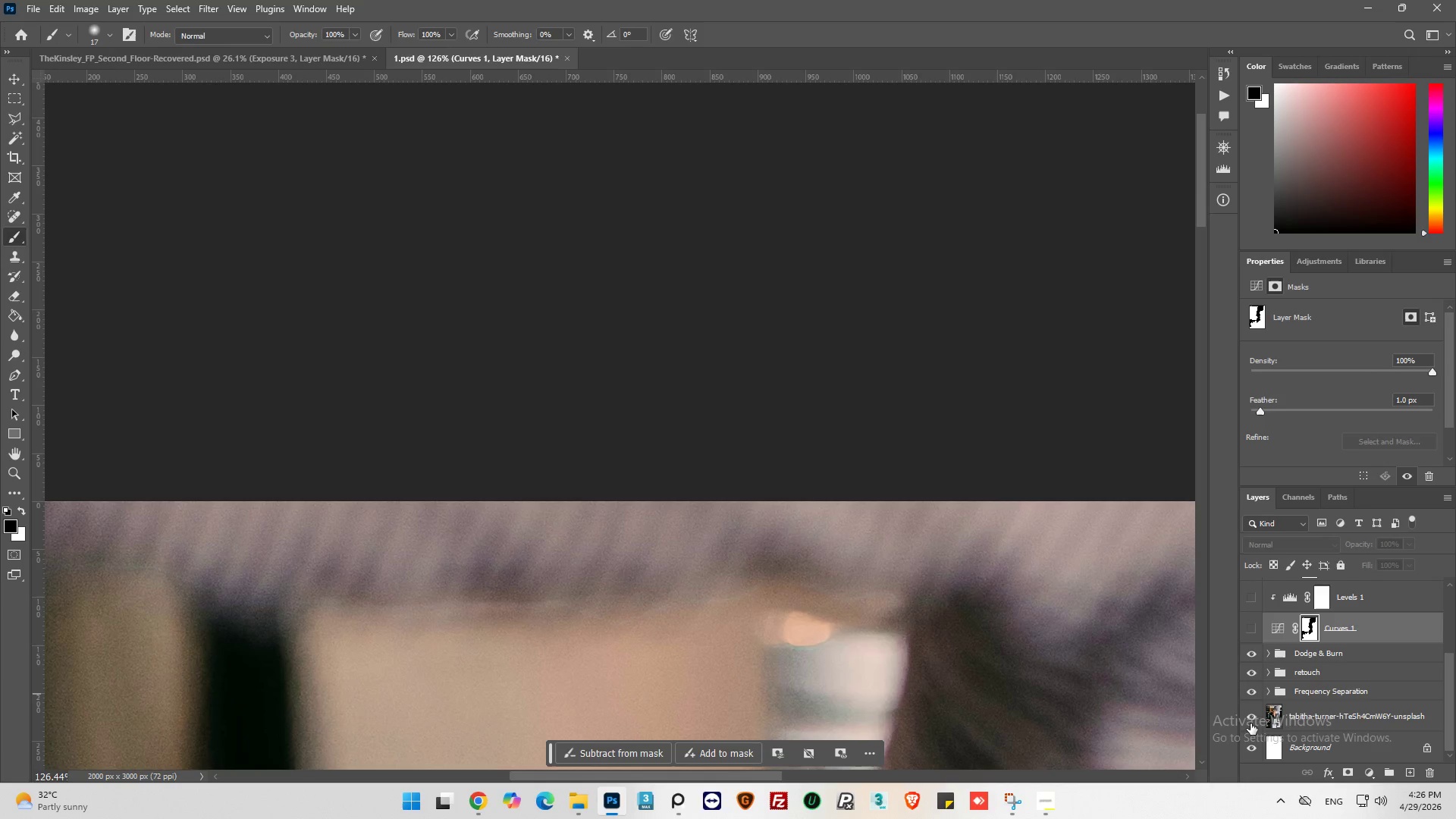 
left_click([1252, 715])
 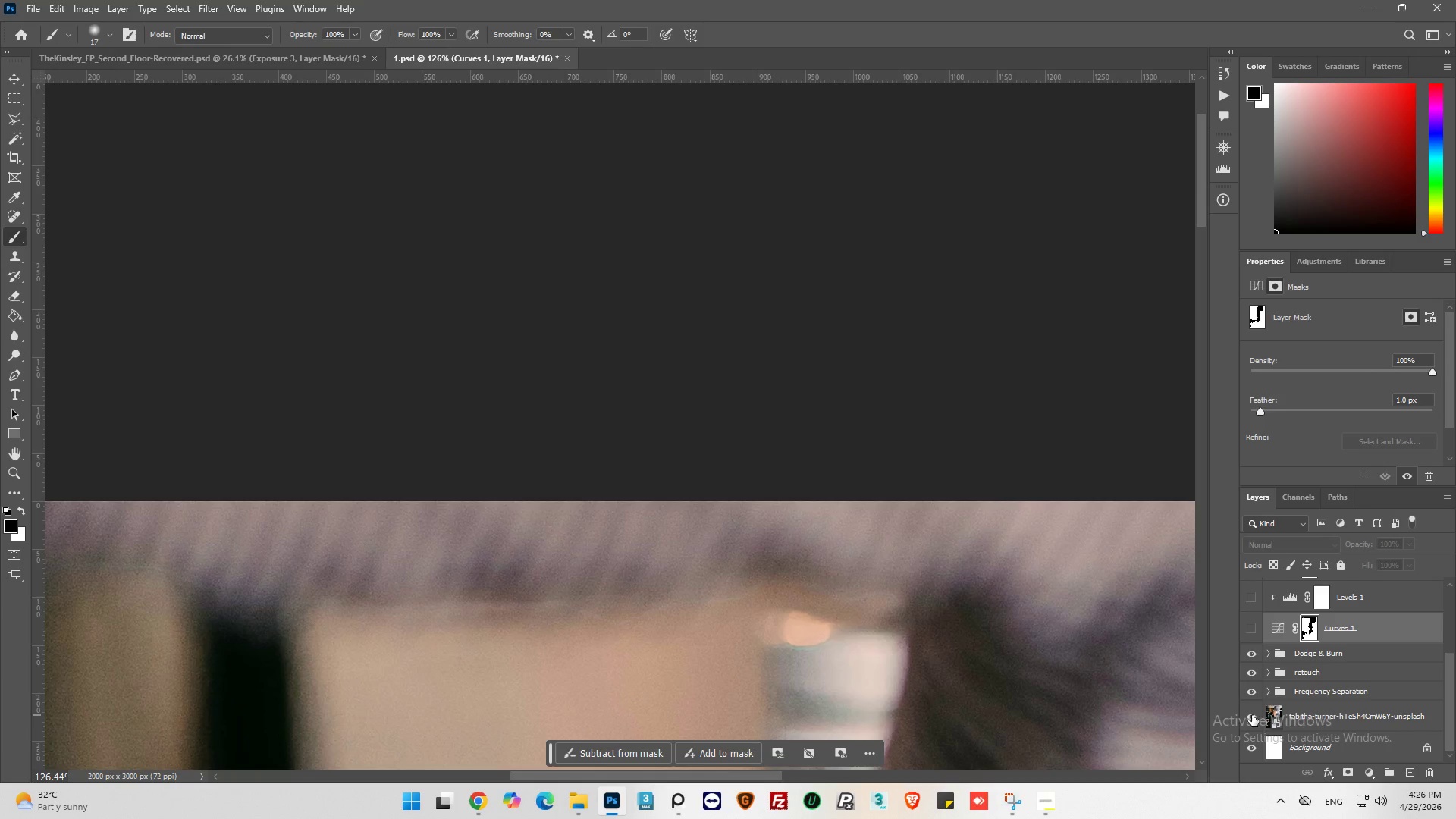 
double_click([1252, 715])
 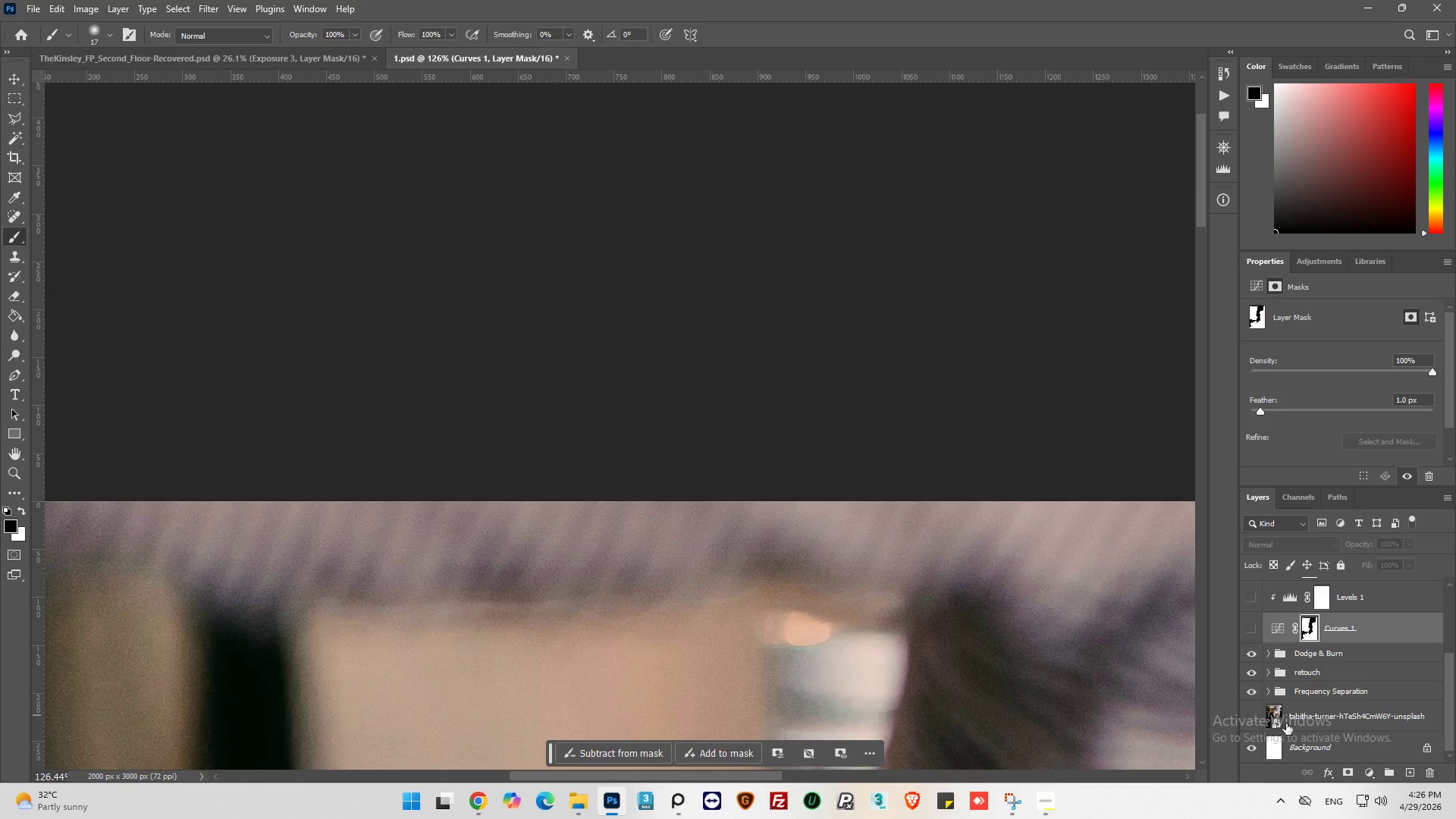 
scroll: coordinate [1312, 730], scroll_direction: down, amount: 4.0
 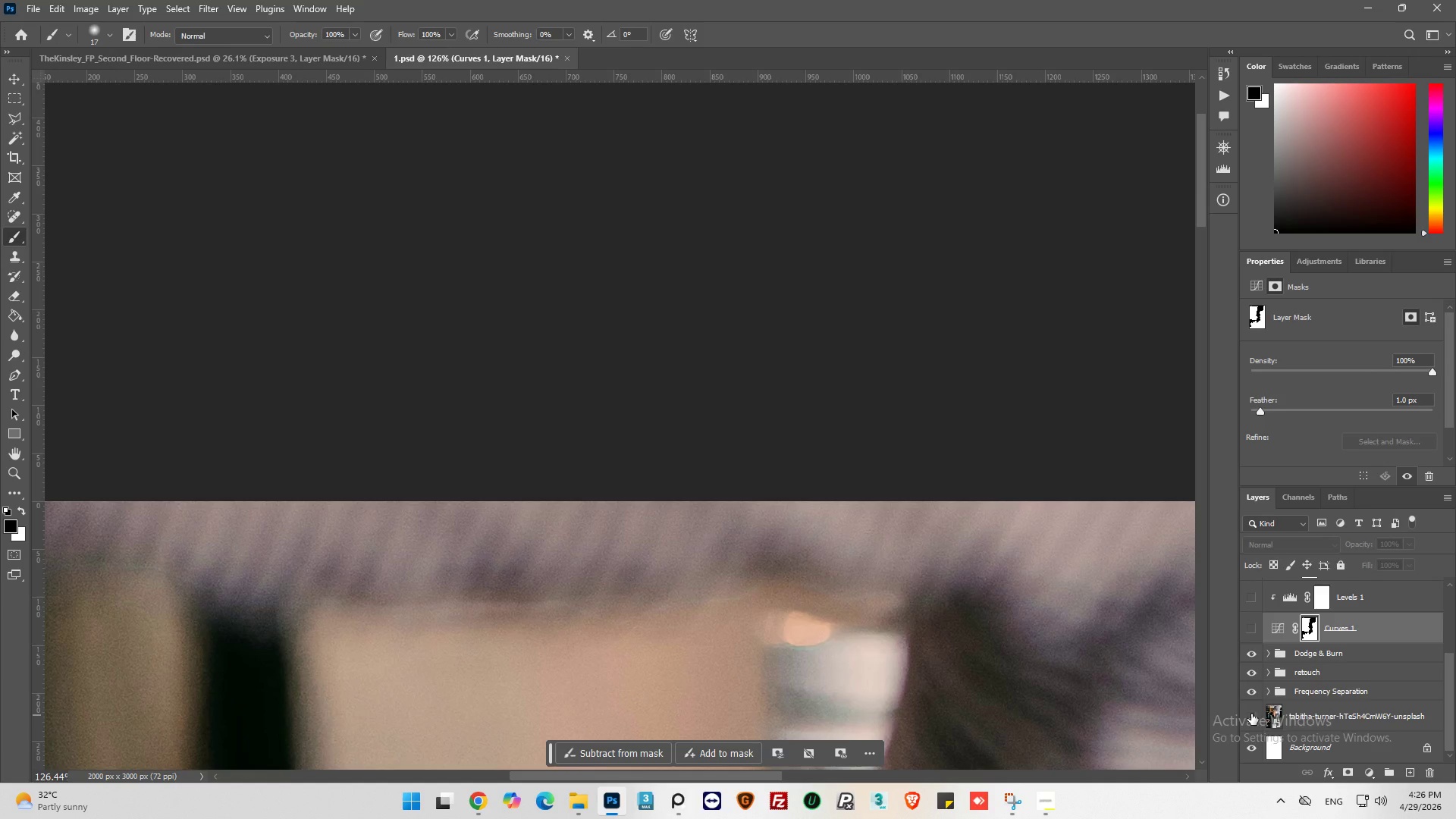 
left_click([1251, 714])
 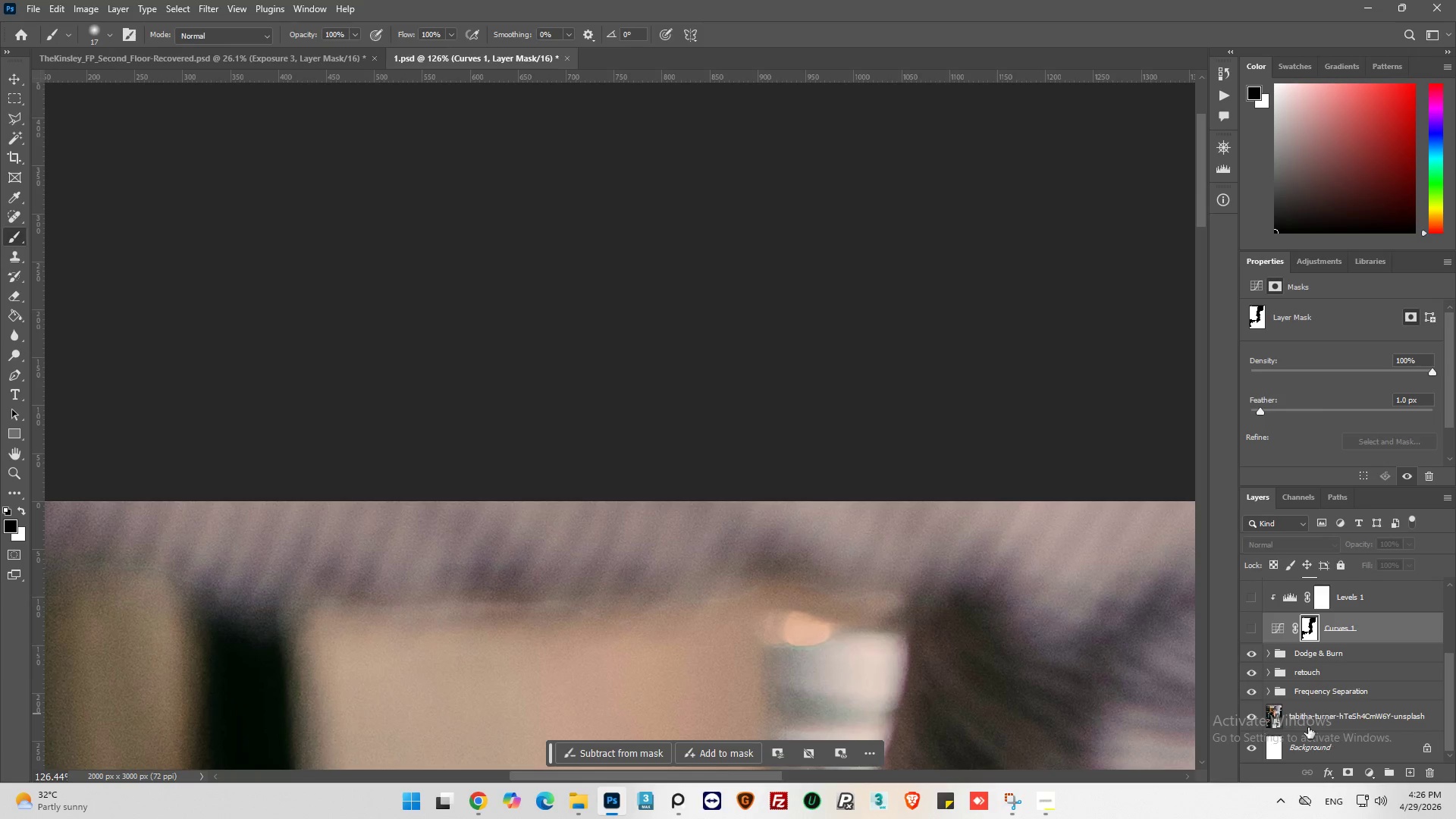 
left_click([1254, 689])
 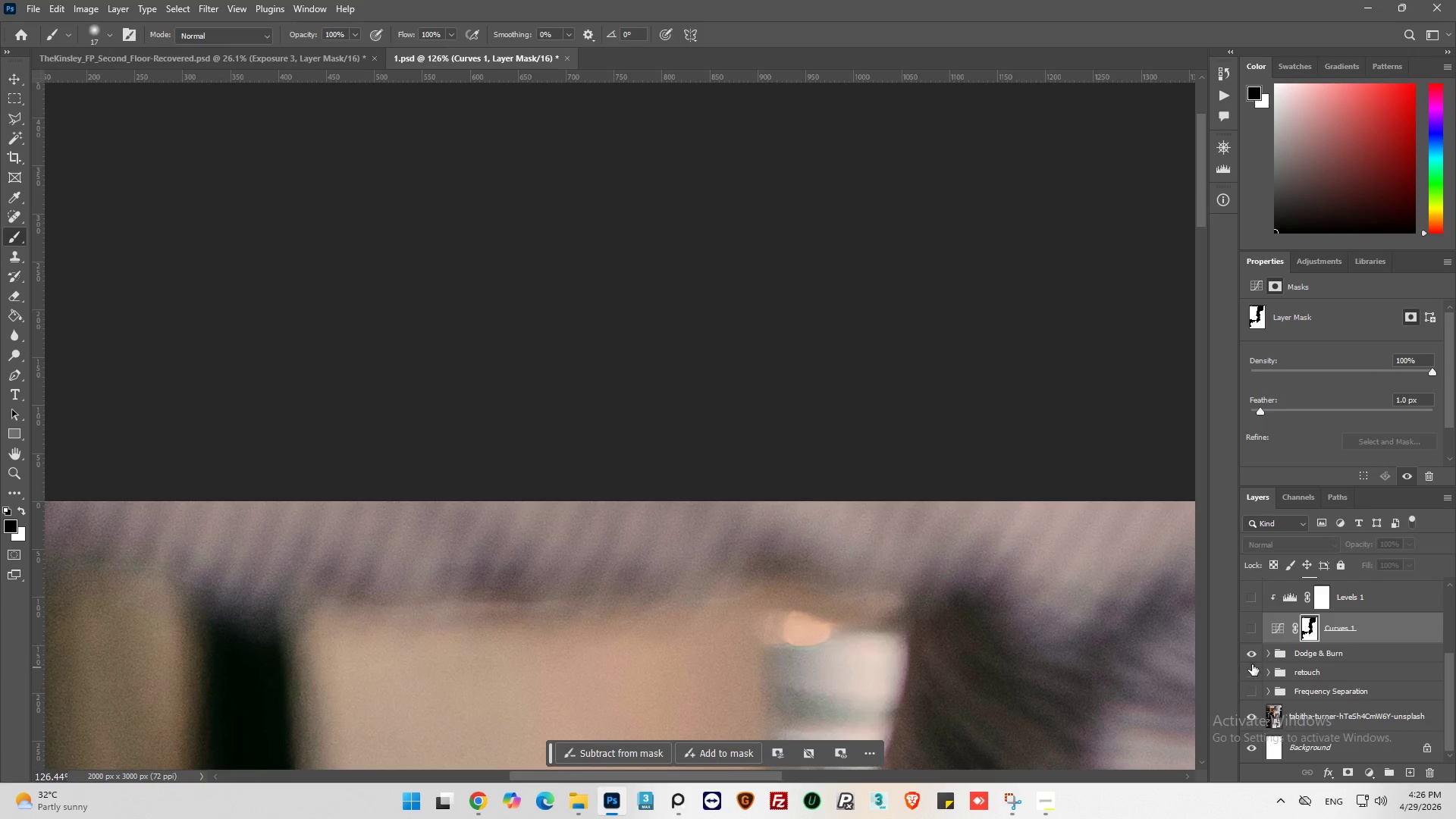 
double_click([1246, 655])
 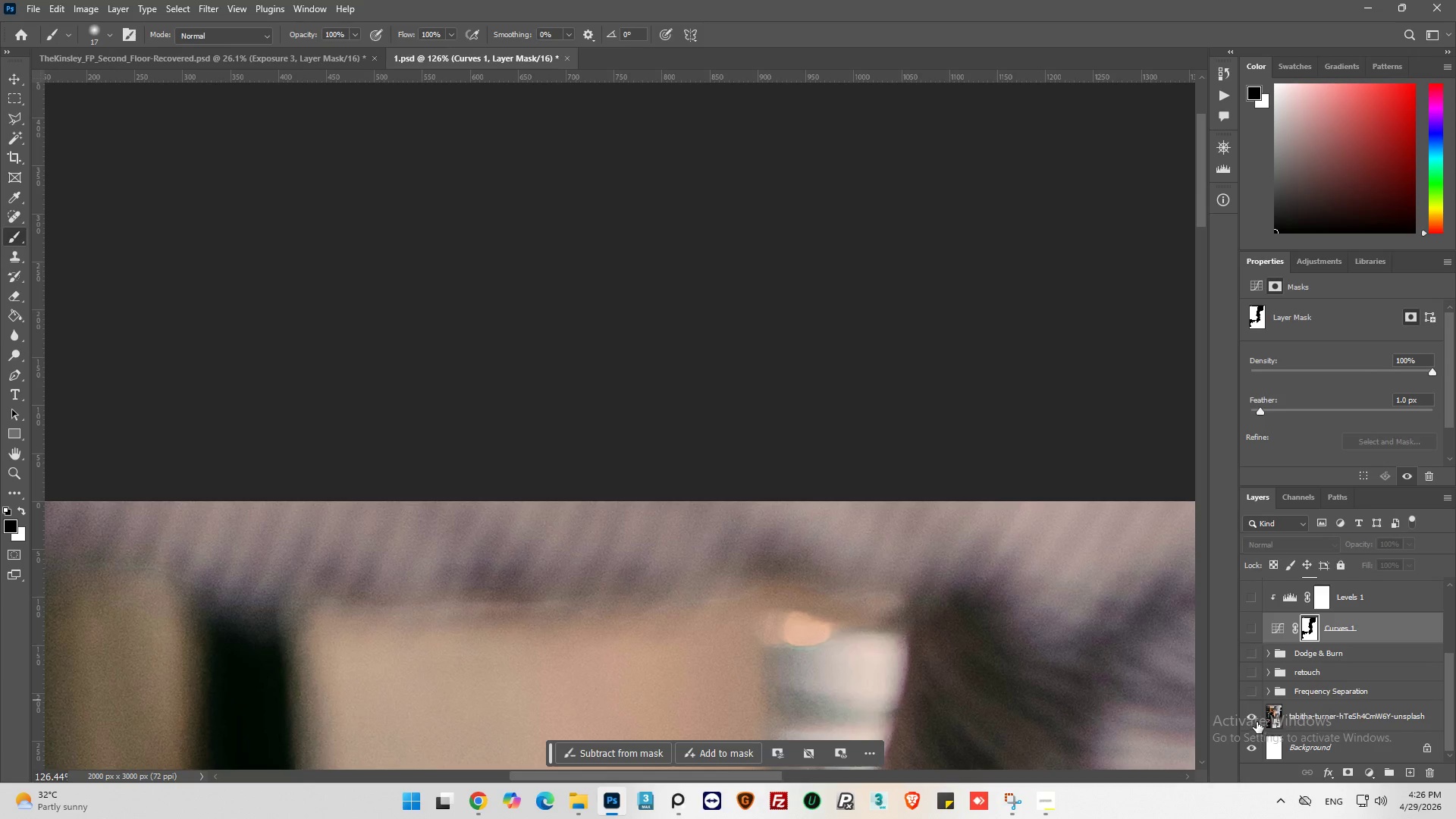 
left_click([1257, 720])
 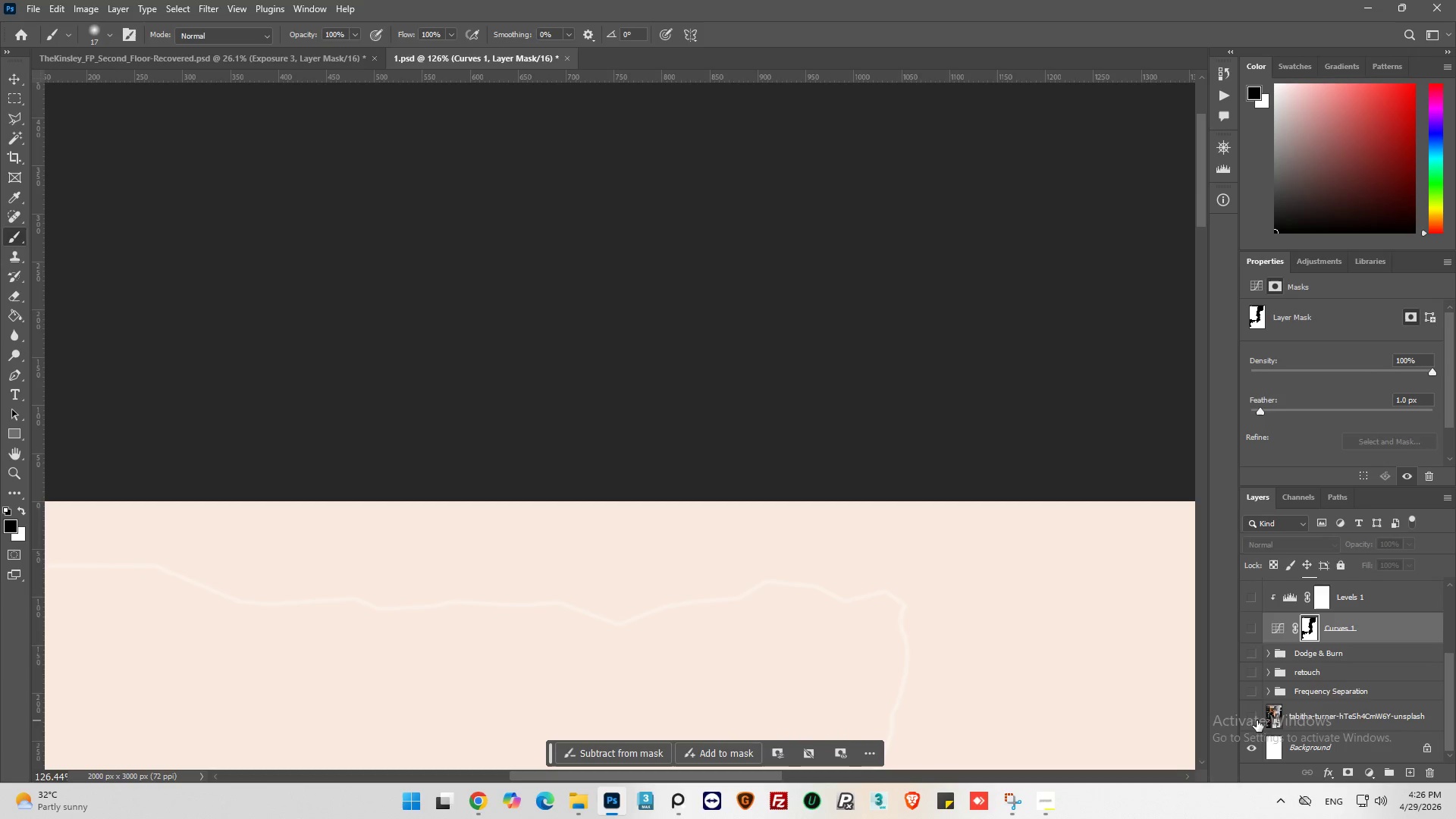 
left_click([1257, 717])
 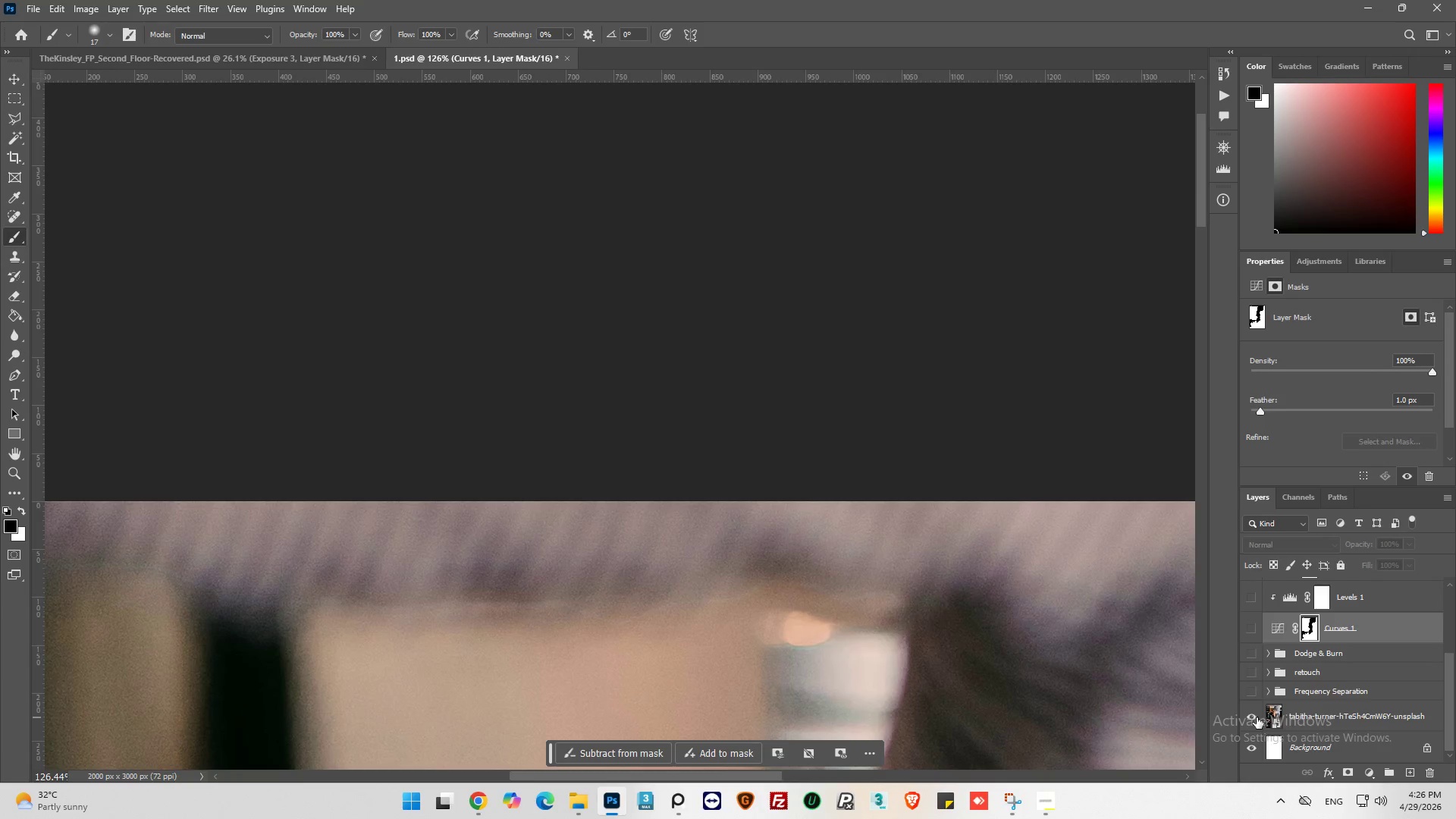 
left_click([1257, 717])
 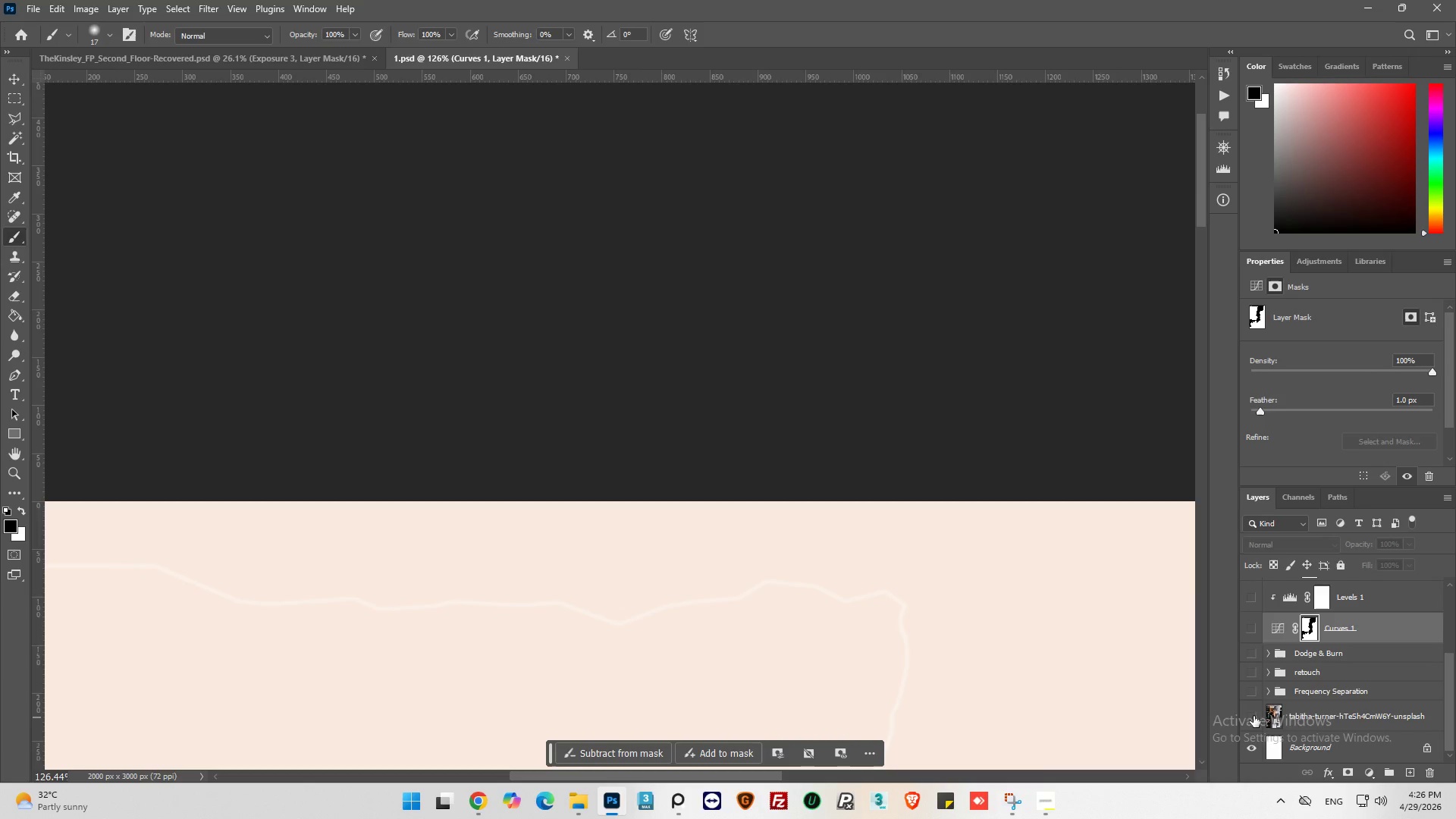 
hold_key(key=AltLeft, duration=0.47)
 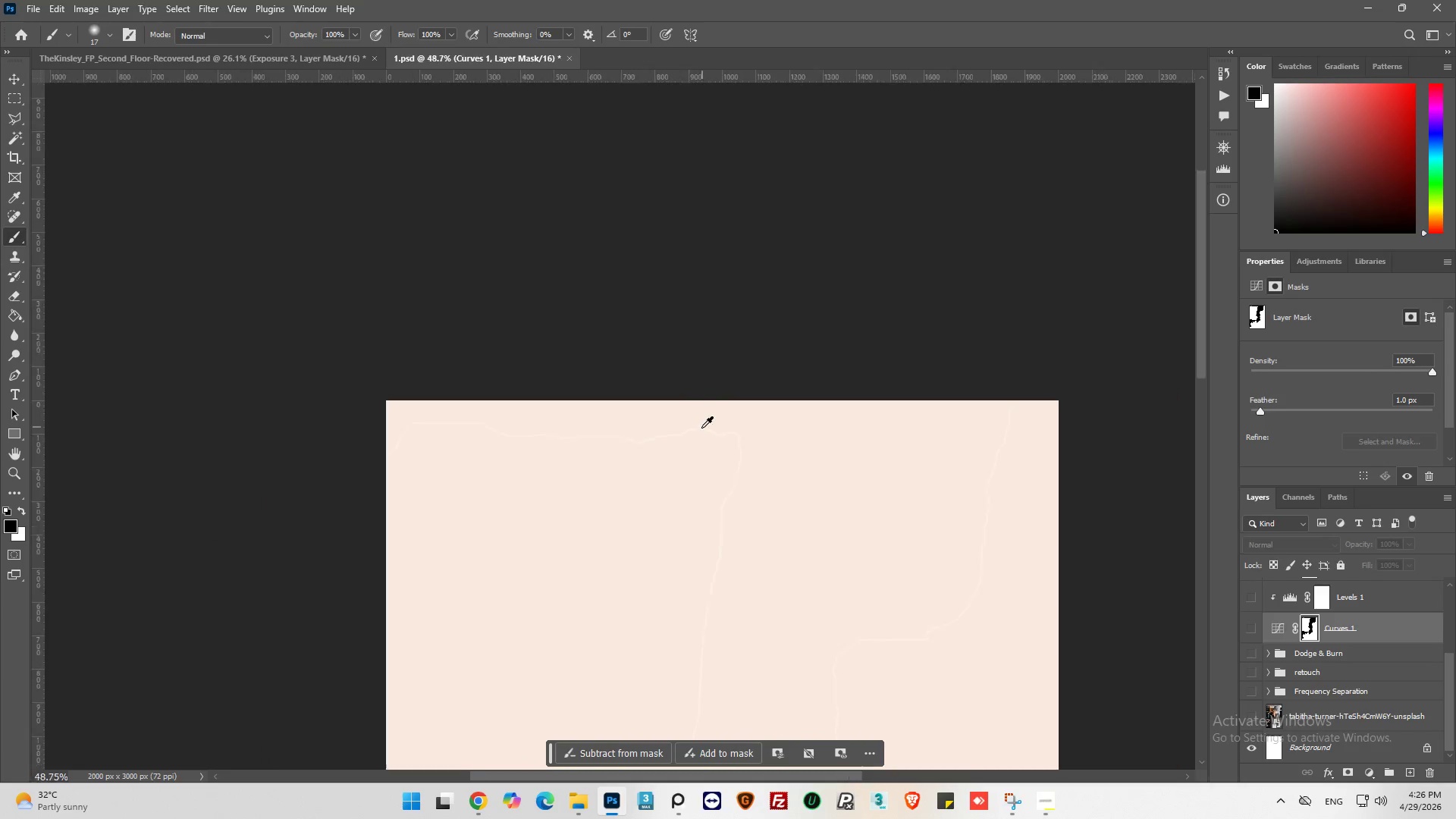 
key(Alt+AltLeft)
 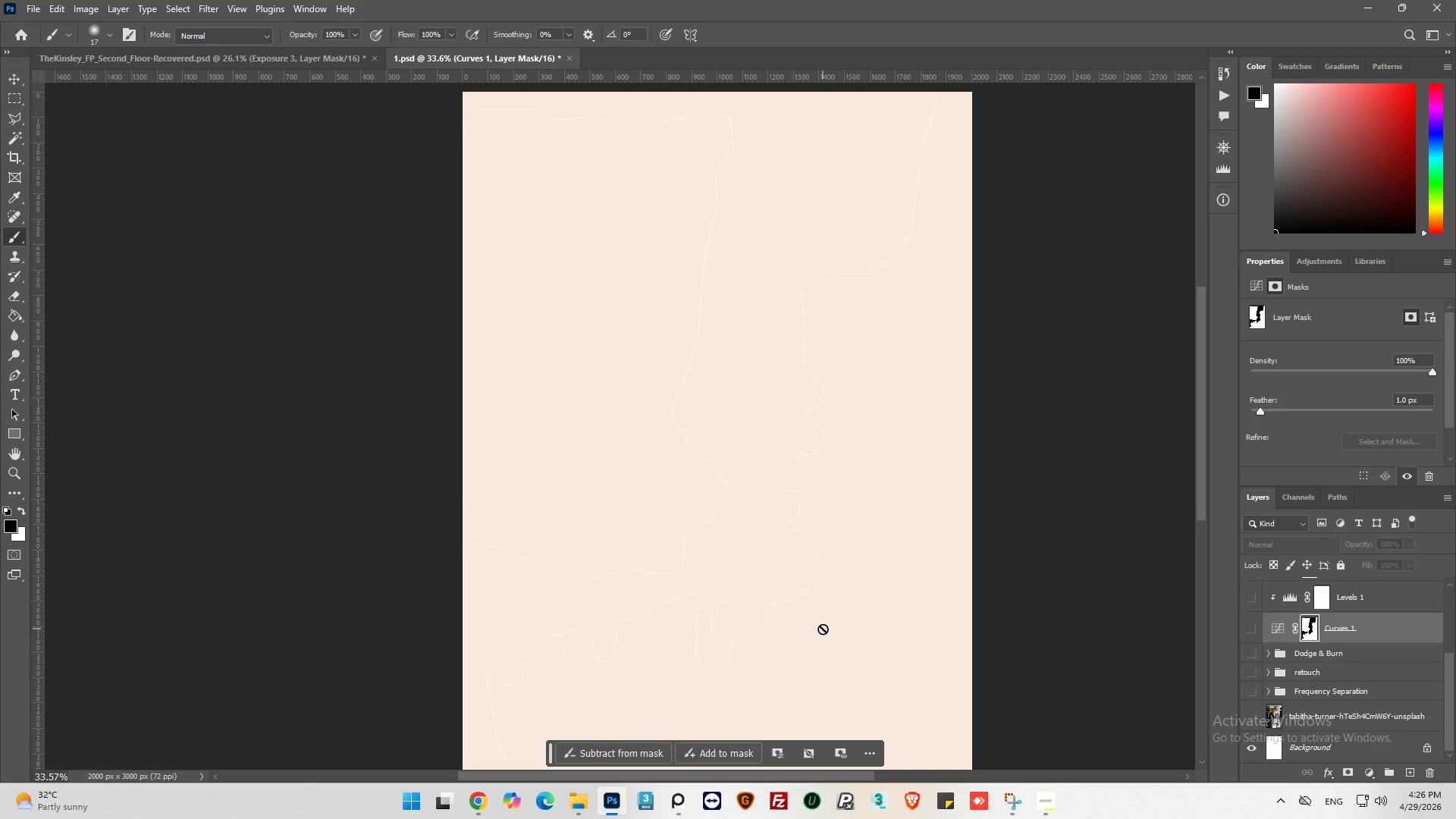 
scroll: coordinate [823, 629], scroll_direction: down, amount: 40.0
 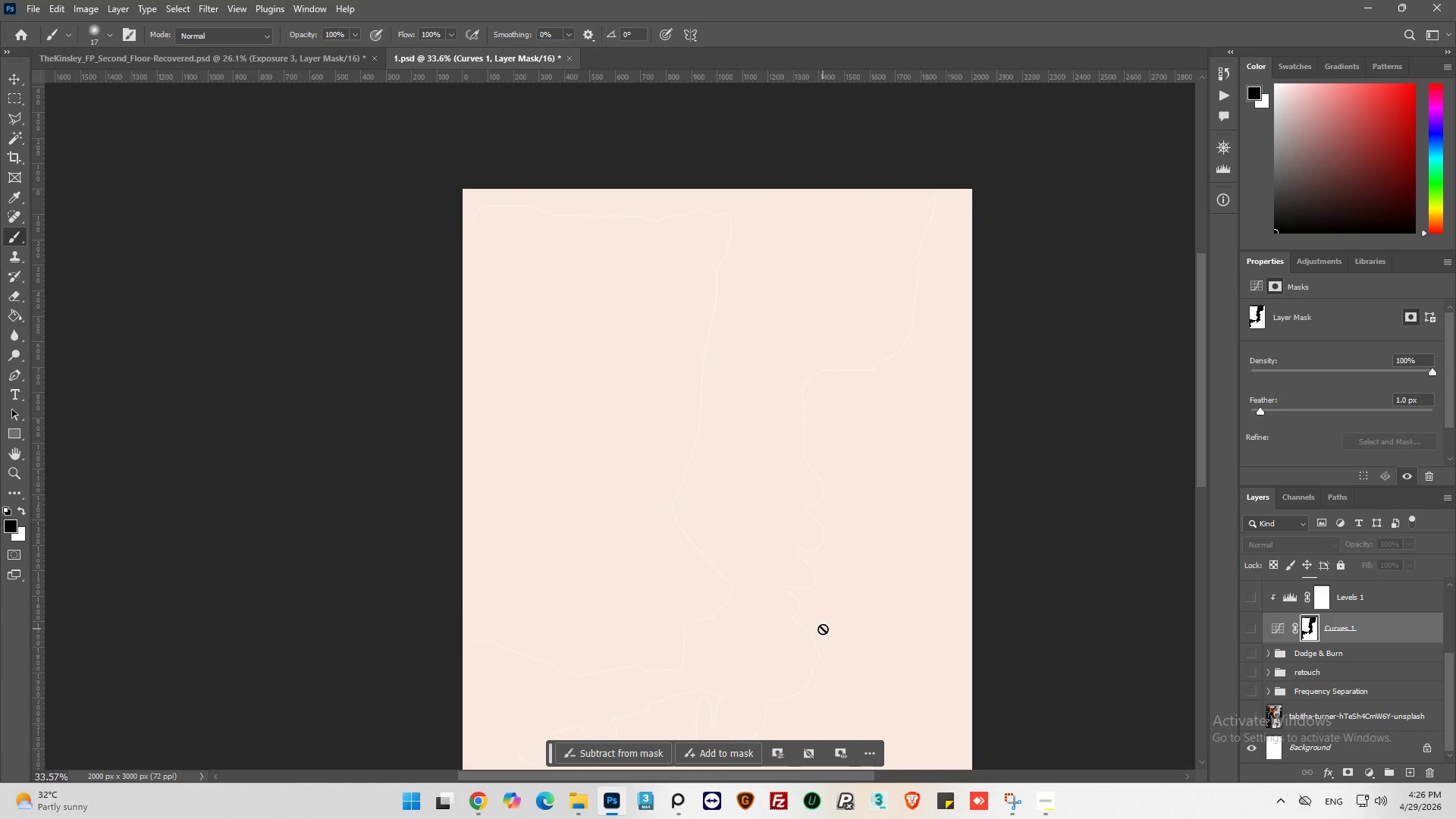 
wait(6.08)
 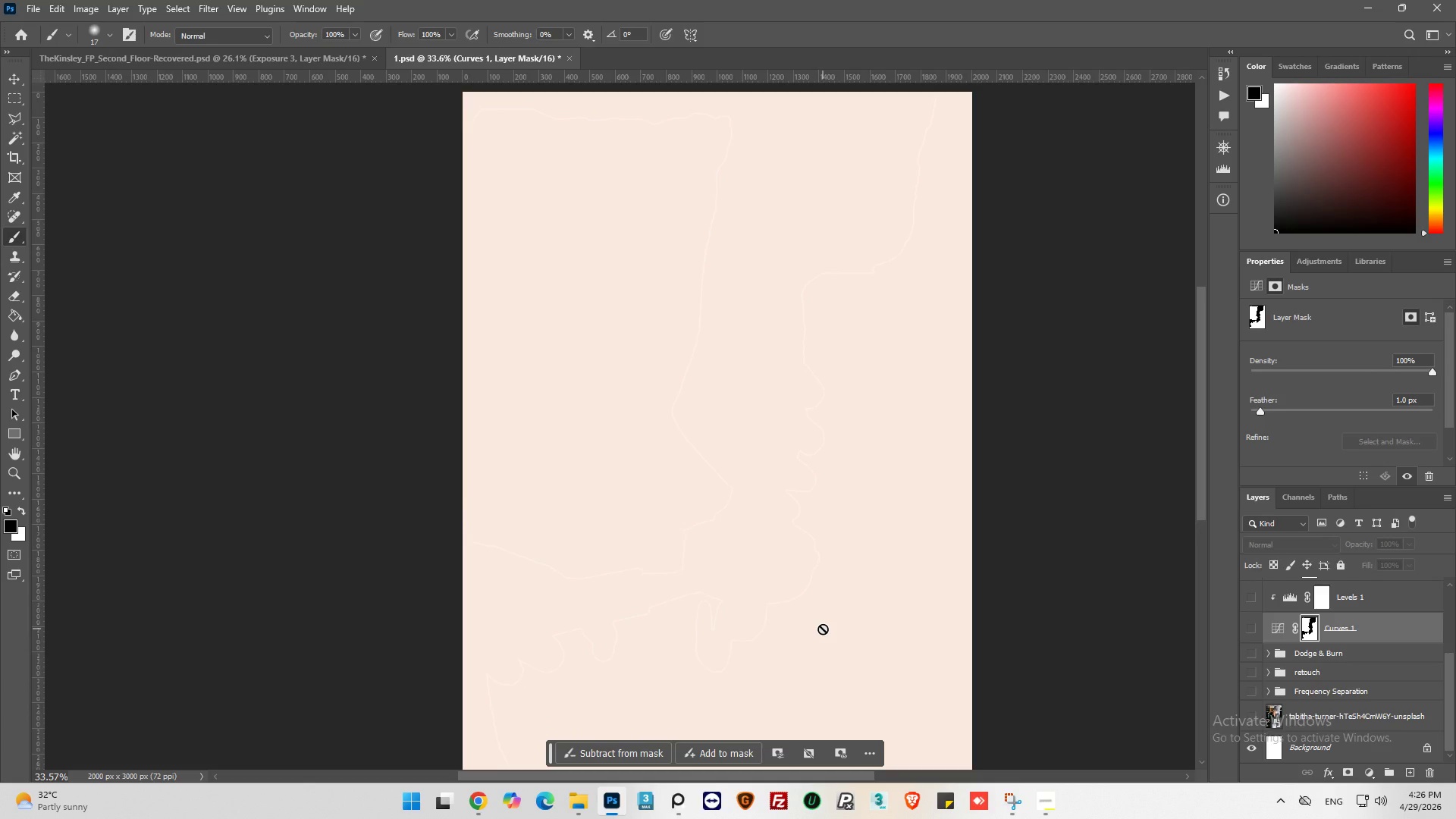 
scroll: coordinate [1298, 701], scroll_direction: up, amount: 7.0
 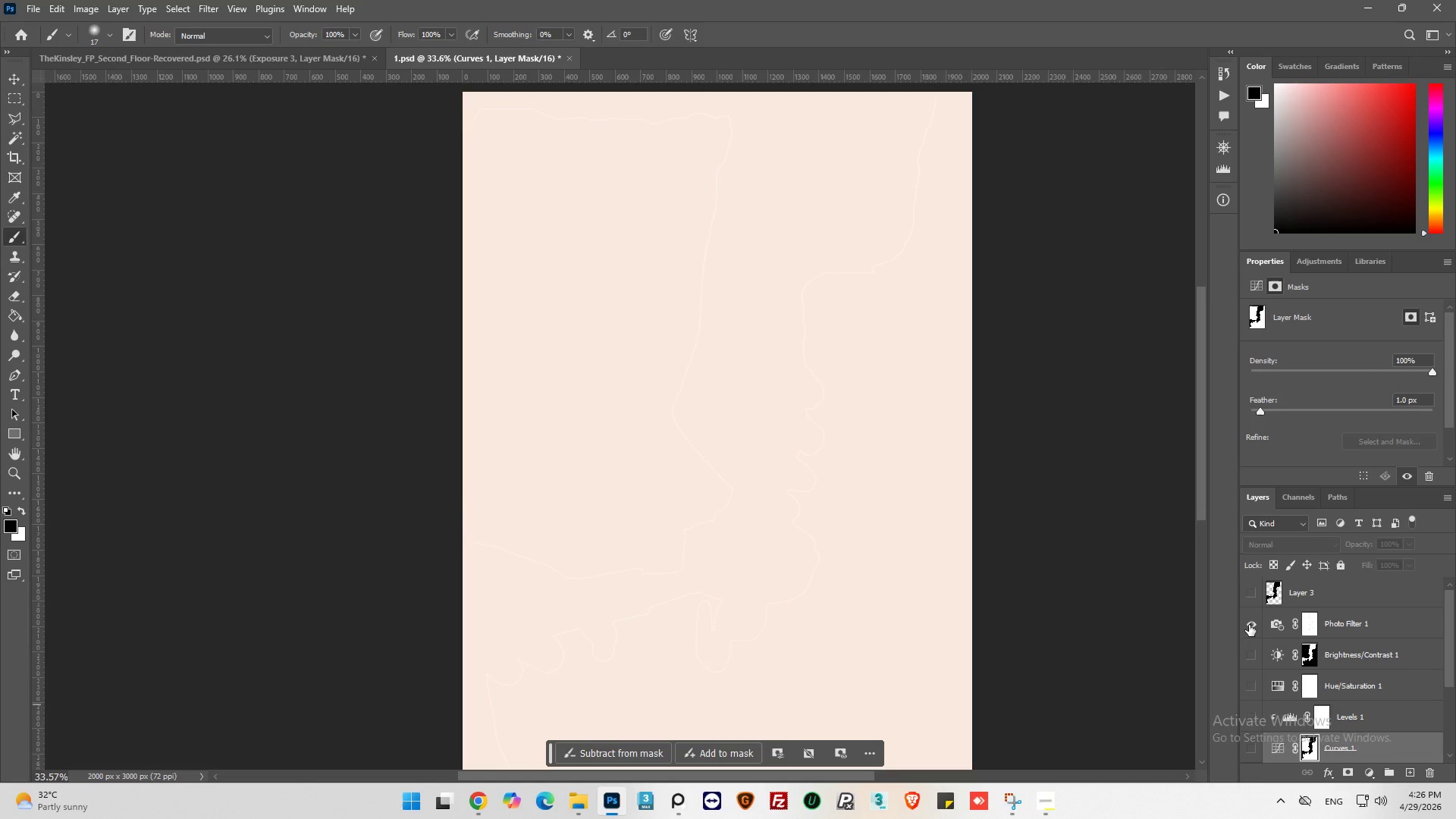 
left_click([1249, 624])
 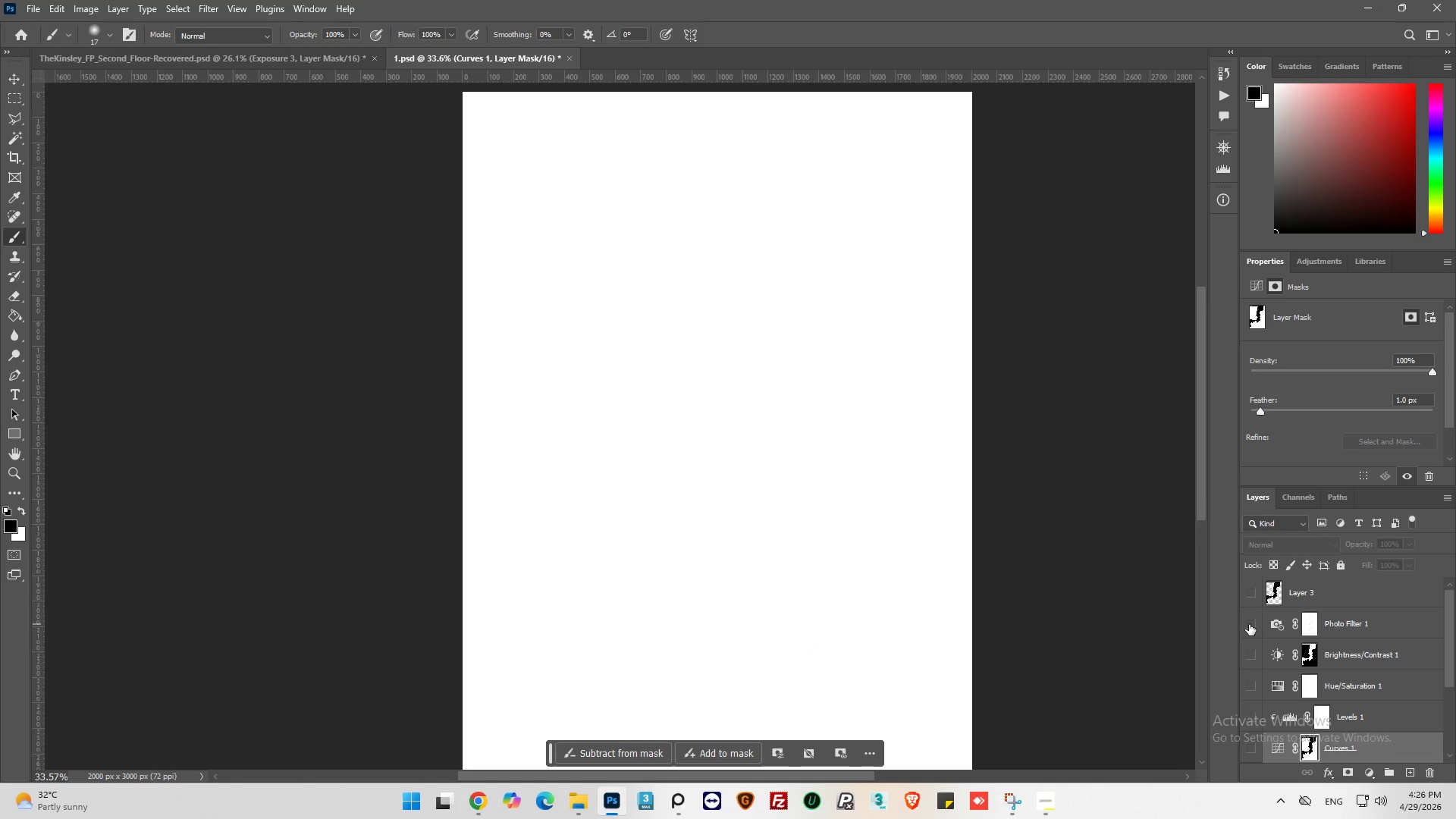 
left_click([1249, 624])
 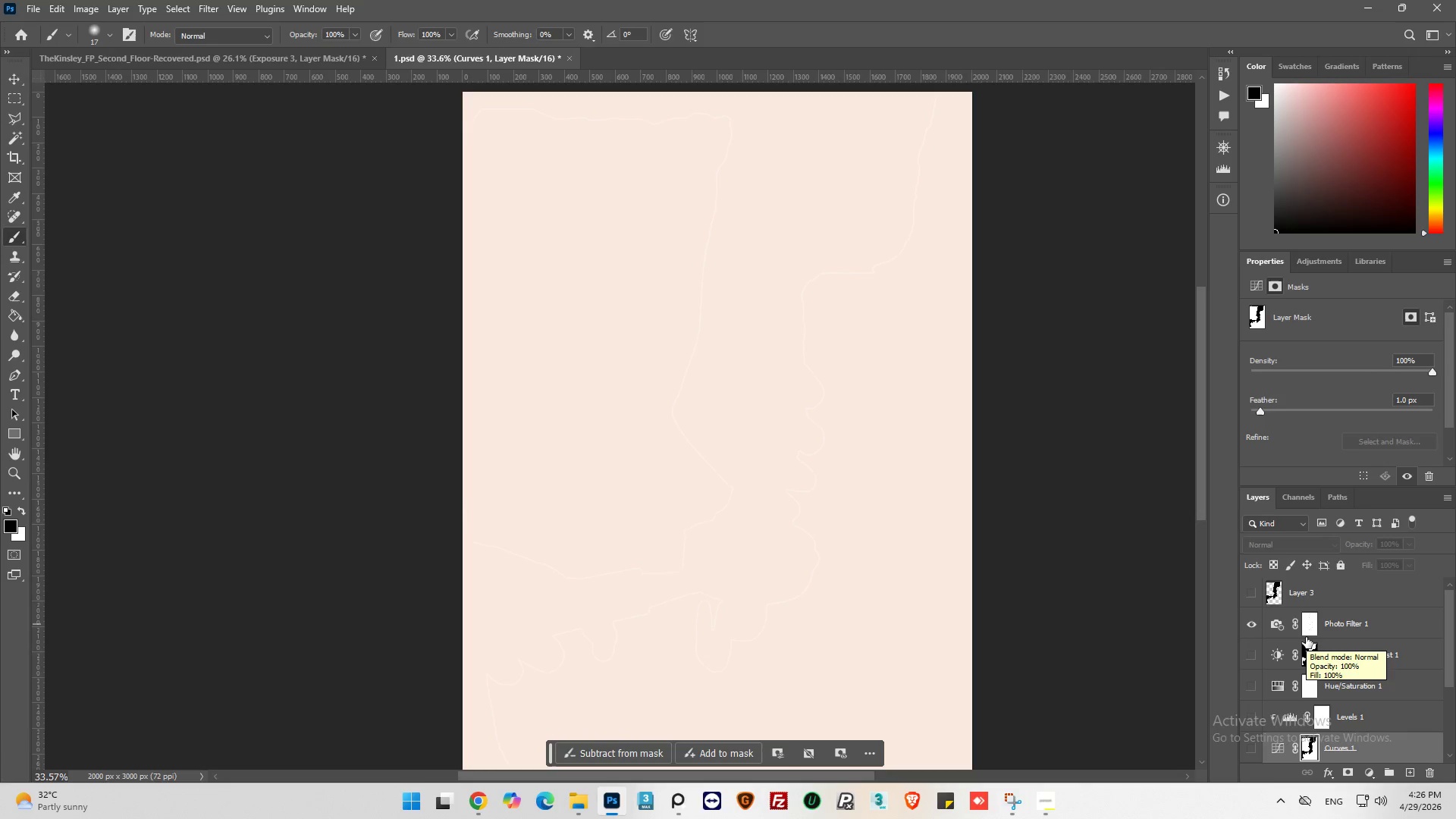 
left_click([1276, 623])
 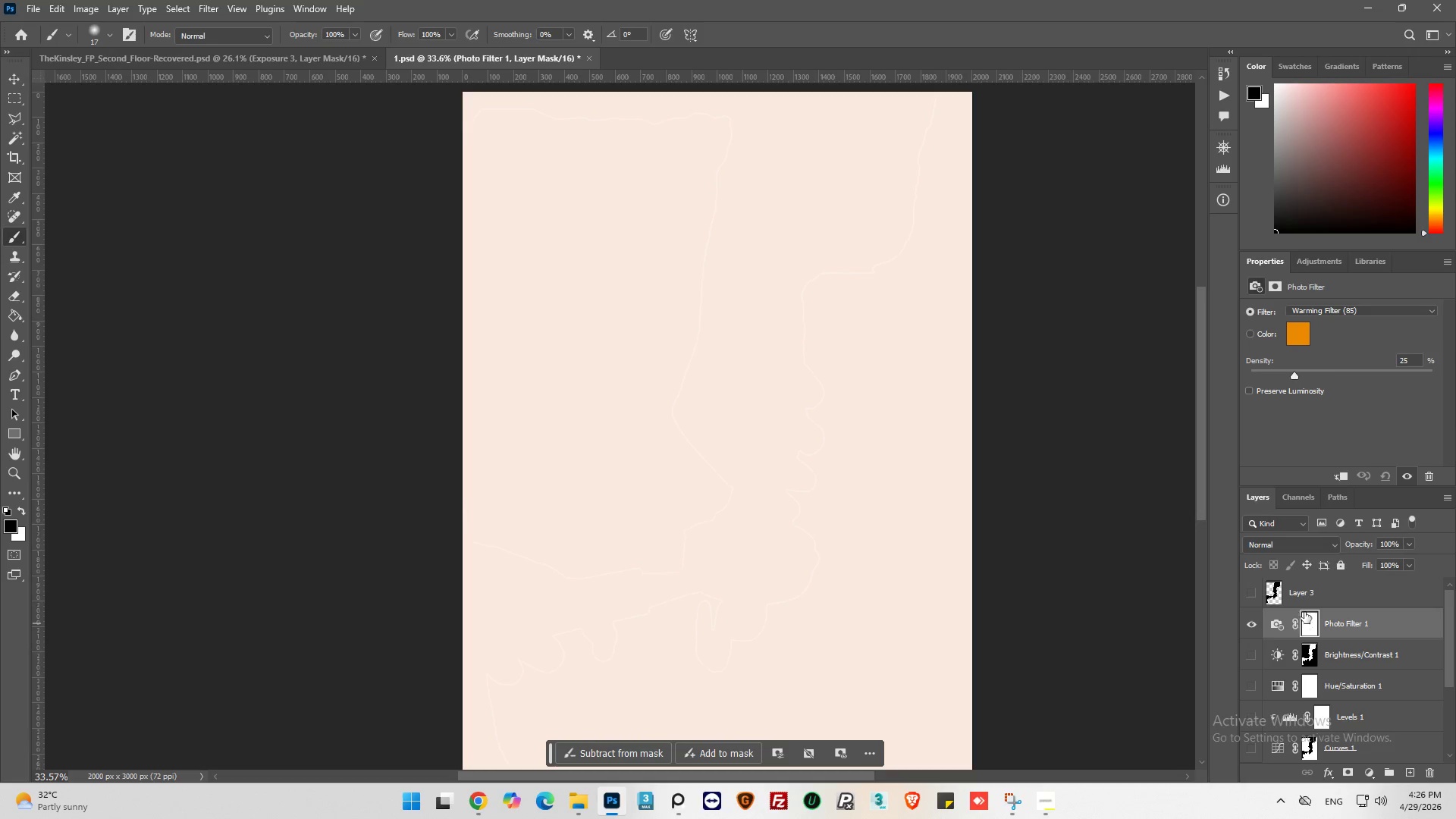 
wait(8.47)
 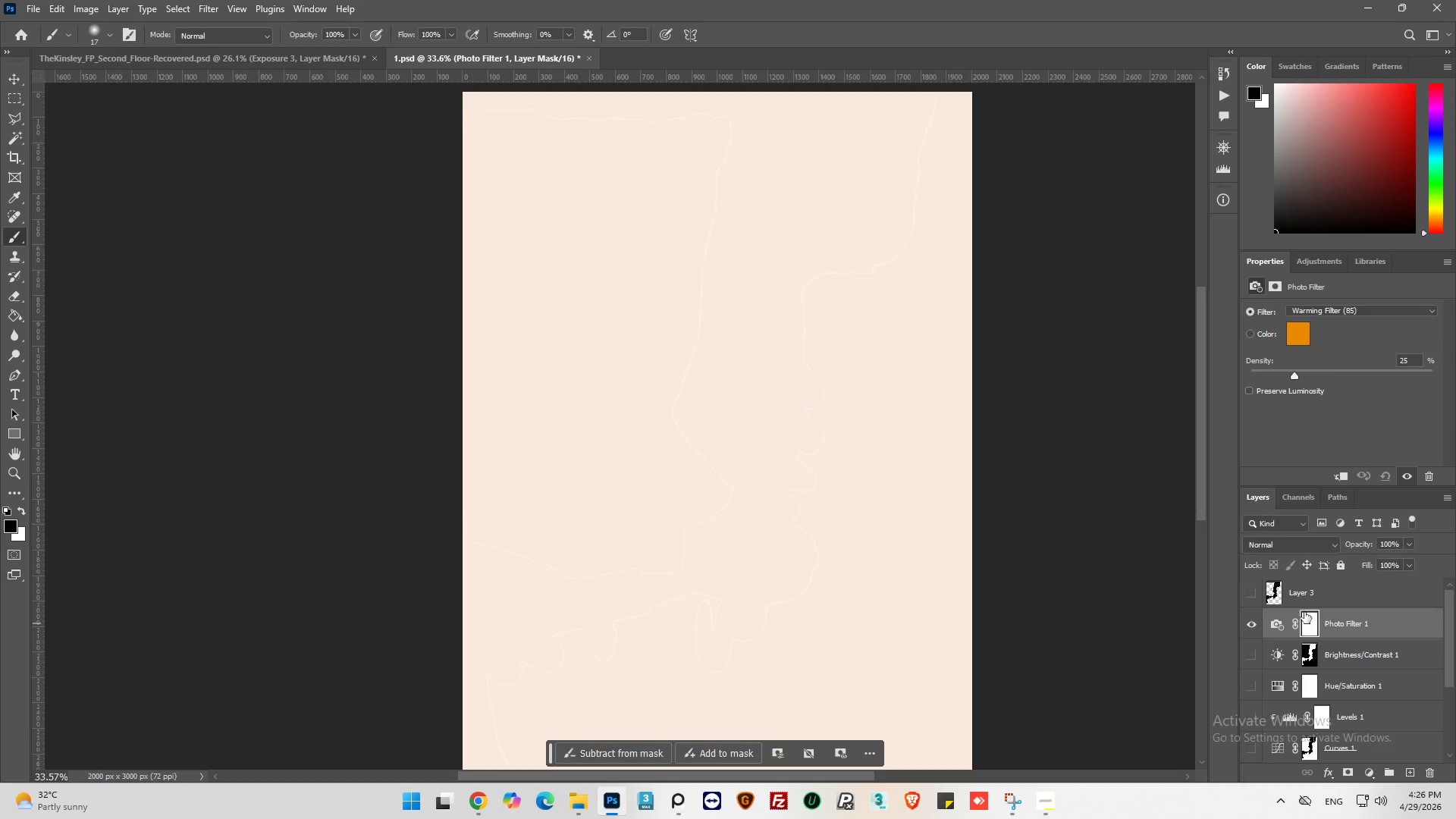 
left_click([1341, 476])
 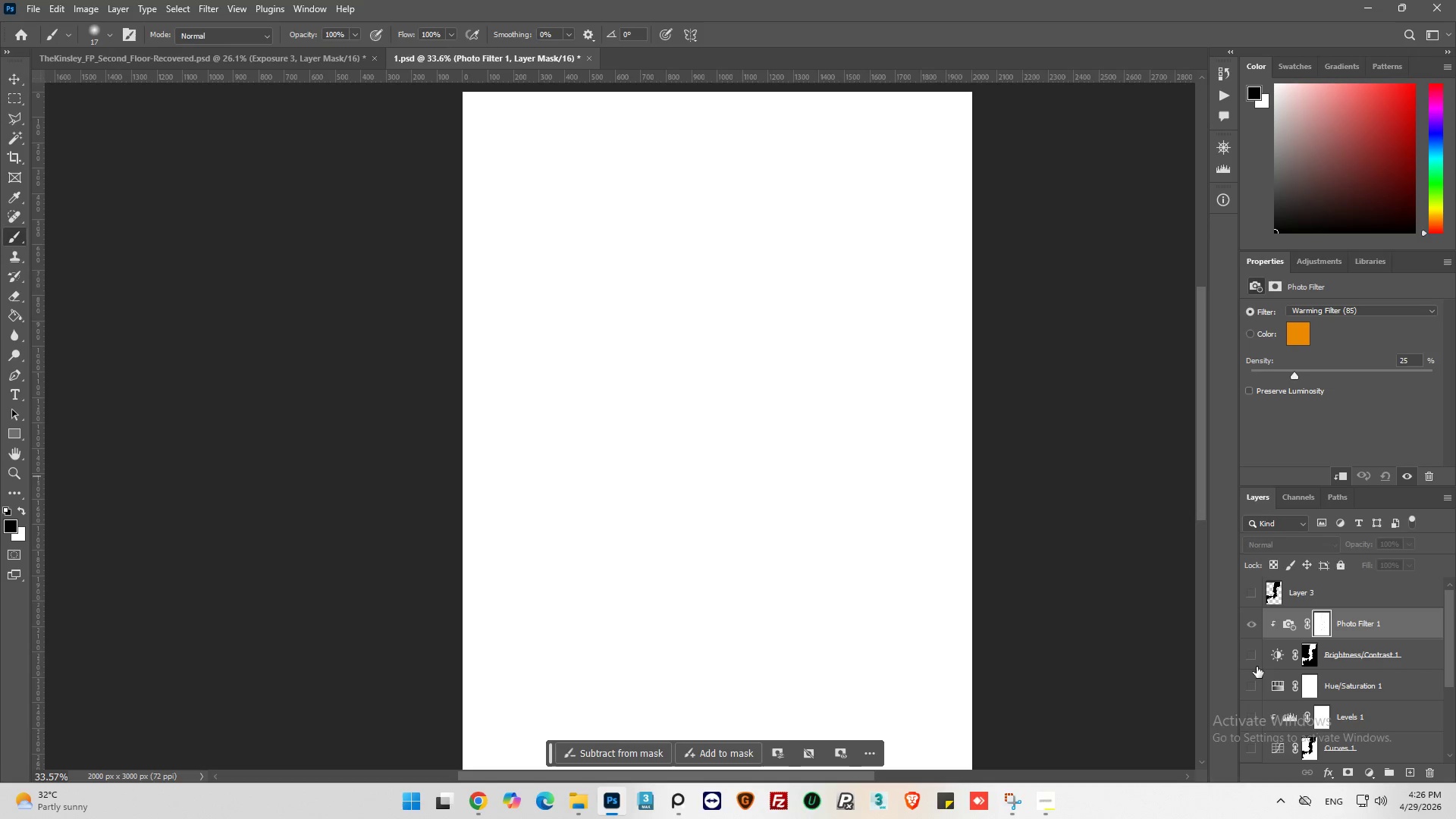 
left_click([1248, 654])
 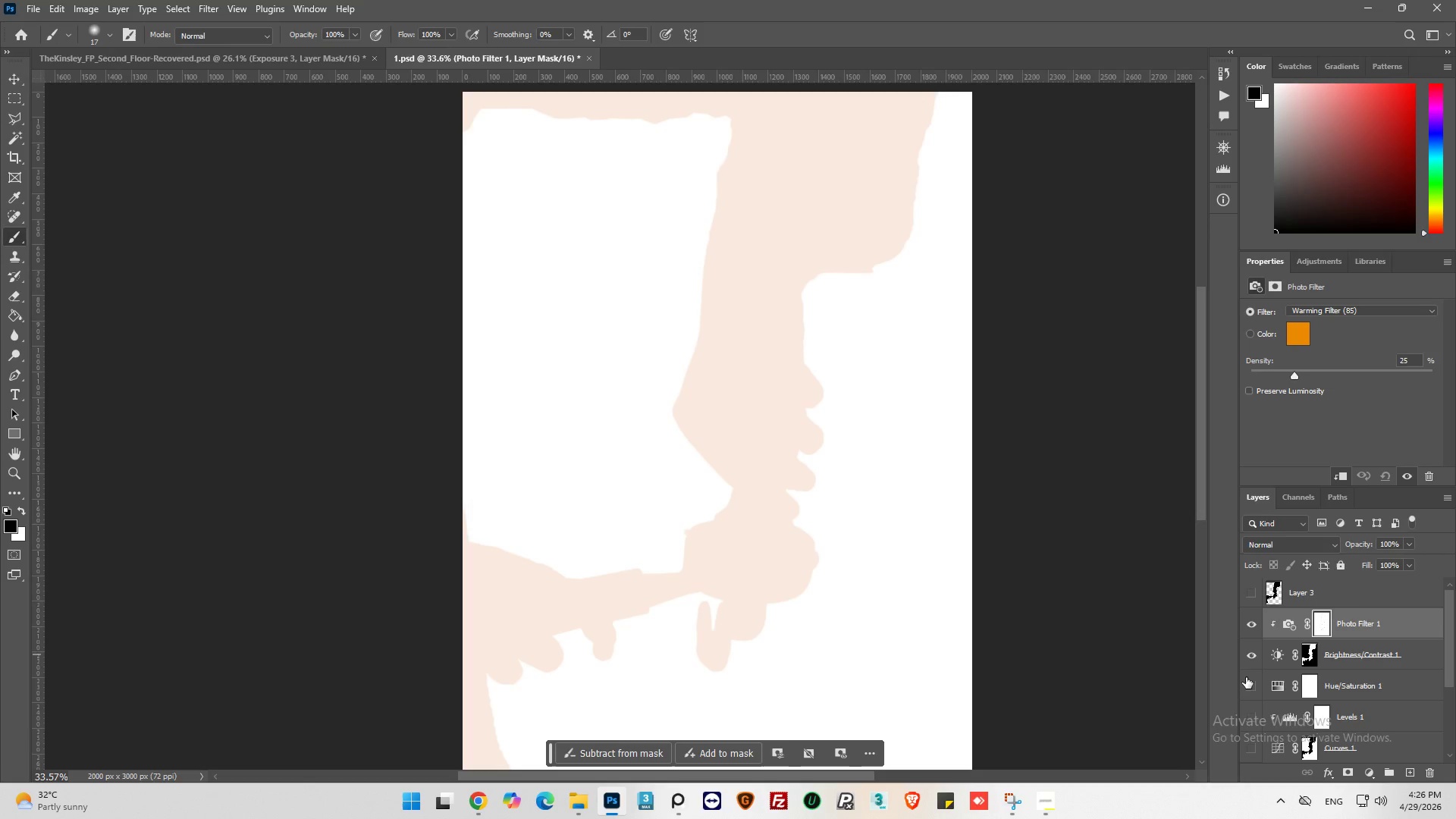 
left_click([1246, 677])
 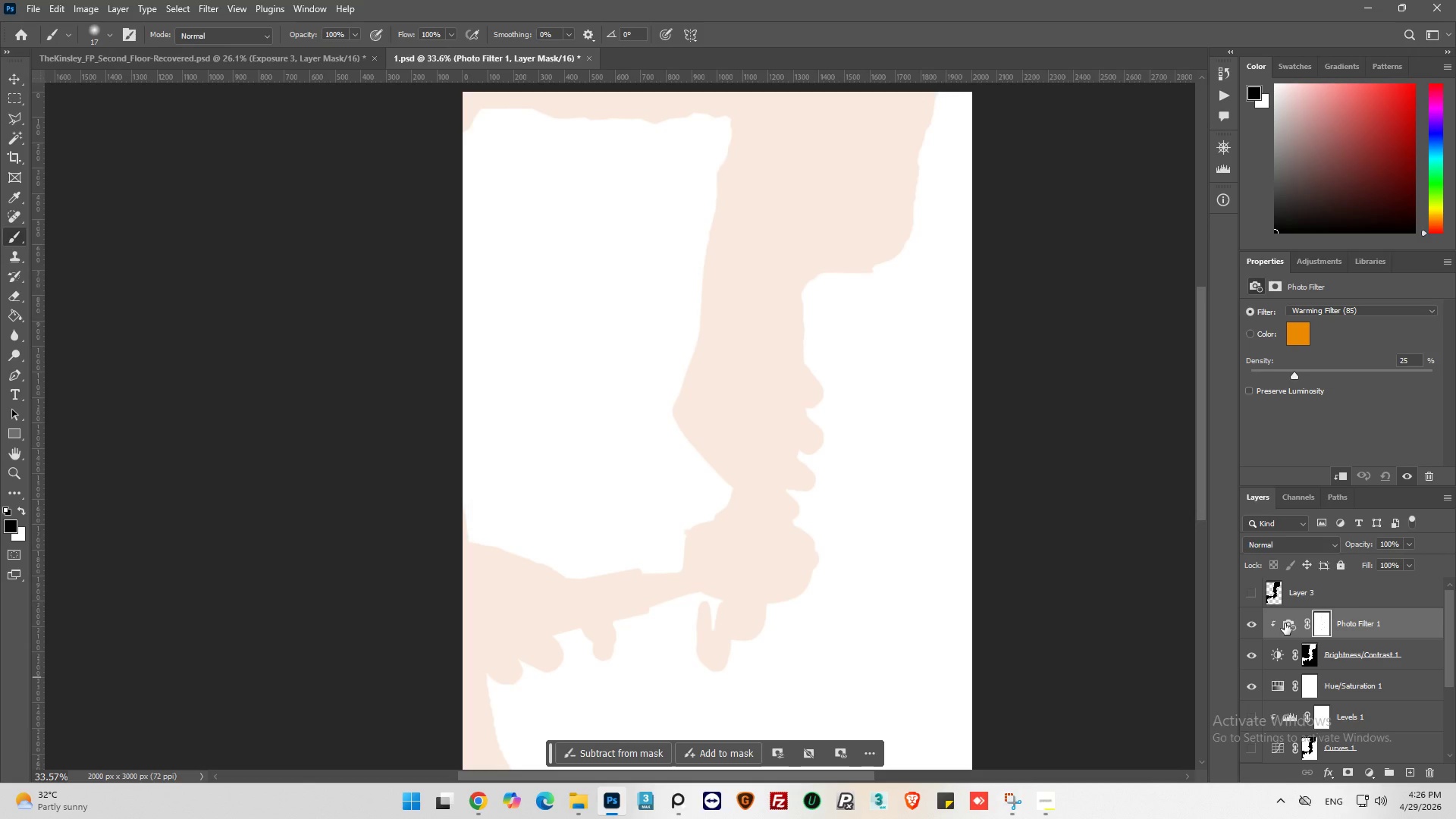 
left_click([1335, 472])
 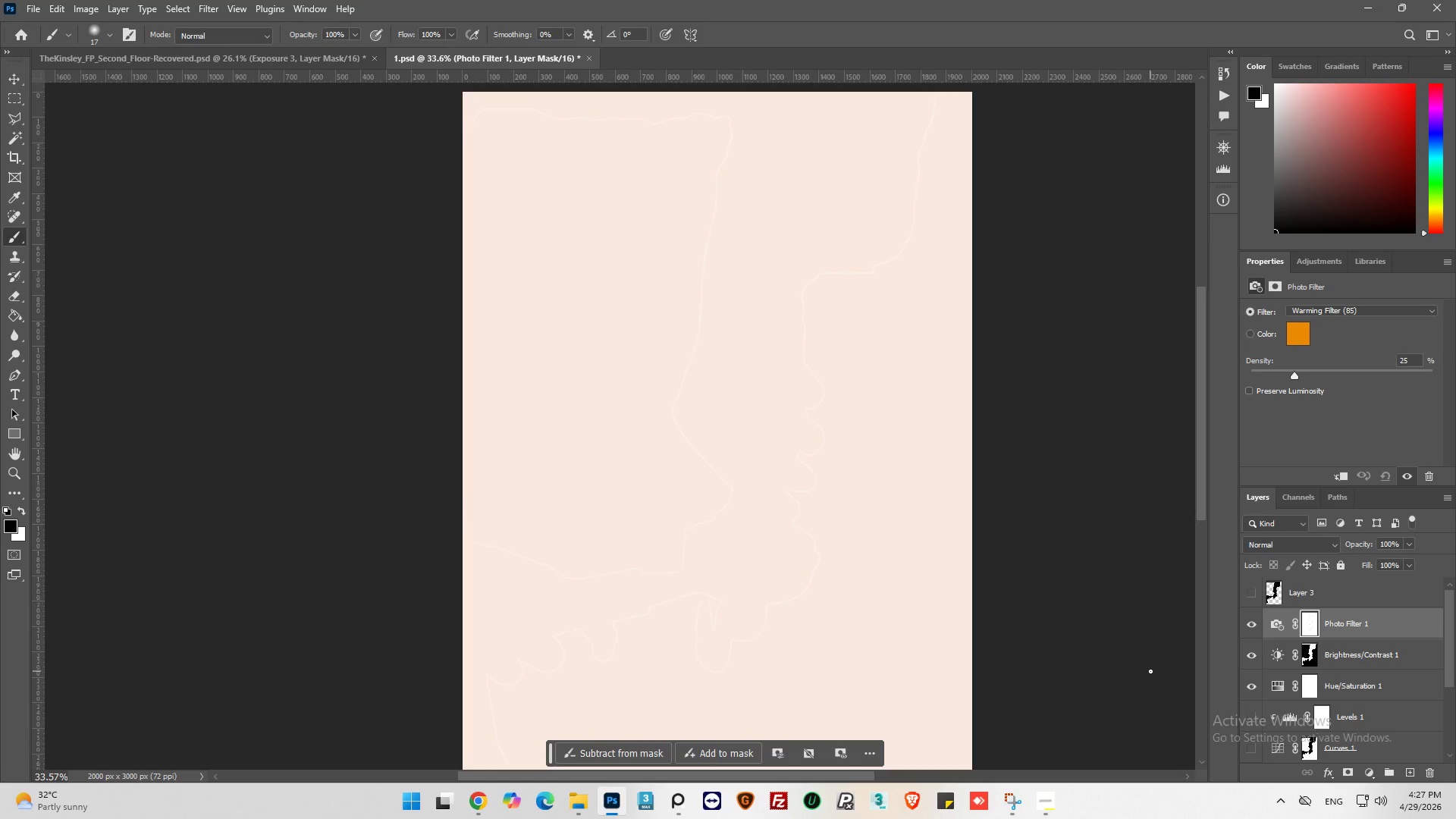 
wait(11.2)
 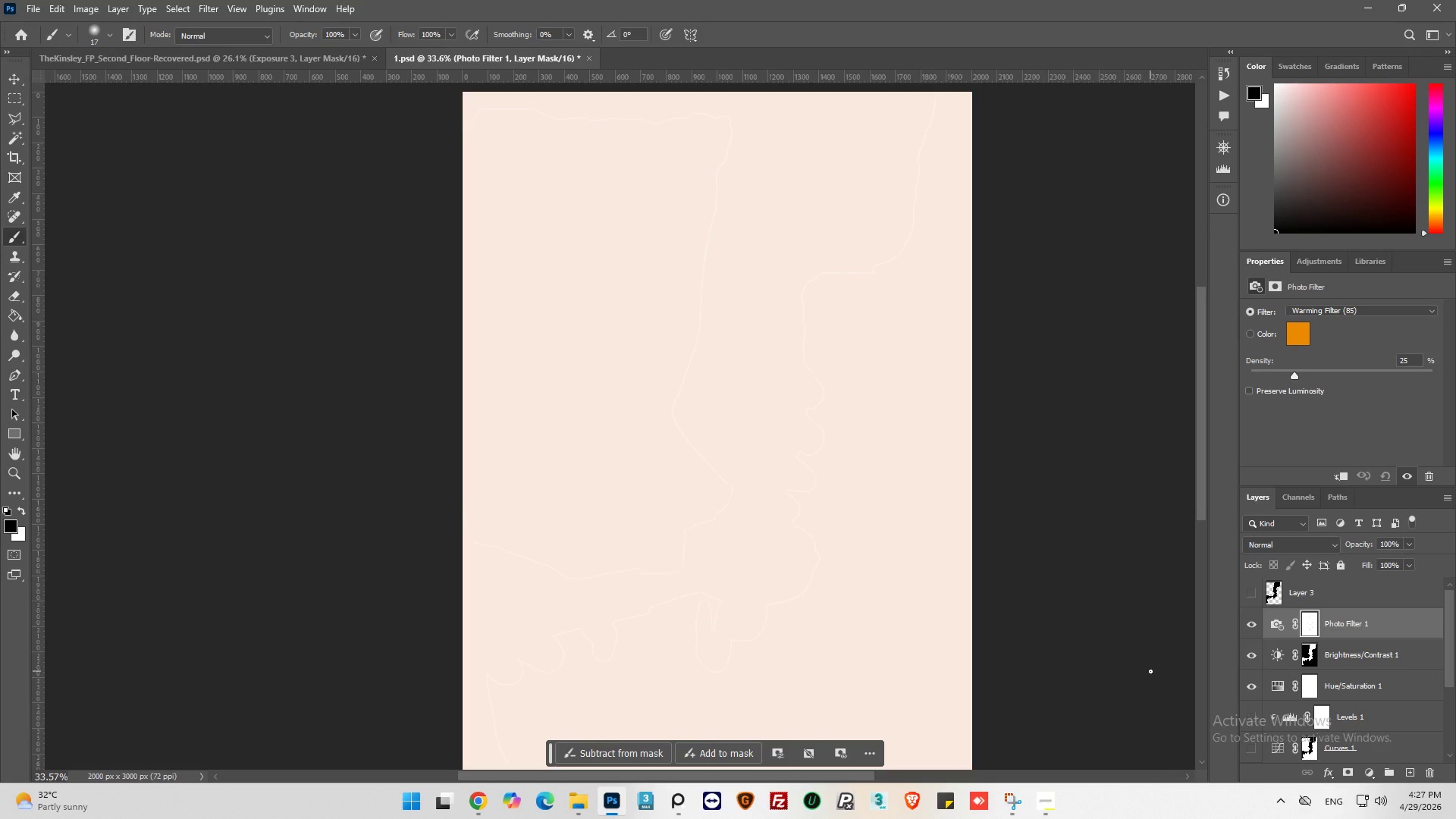 
hold_key(key=AltLeft, duration=0.66)
left_click([576, 491])
 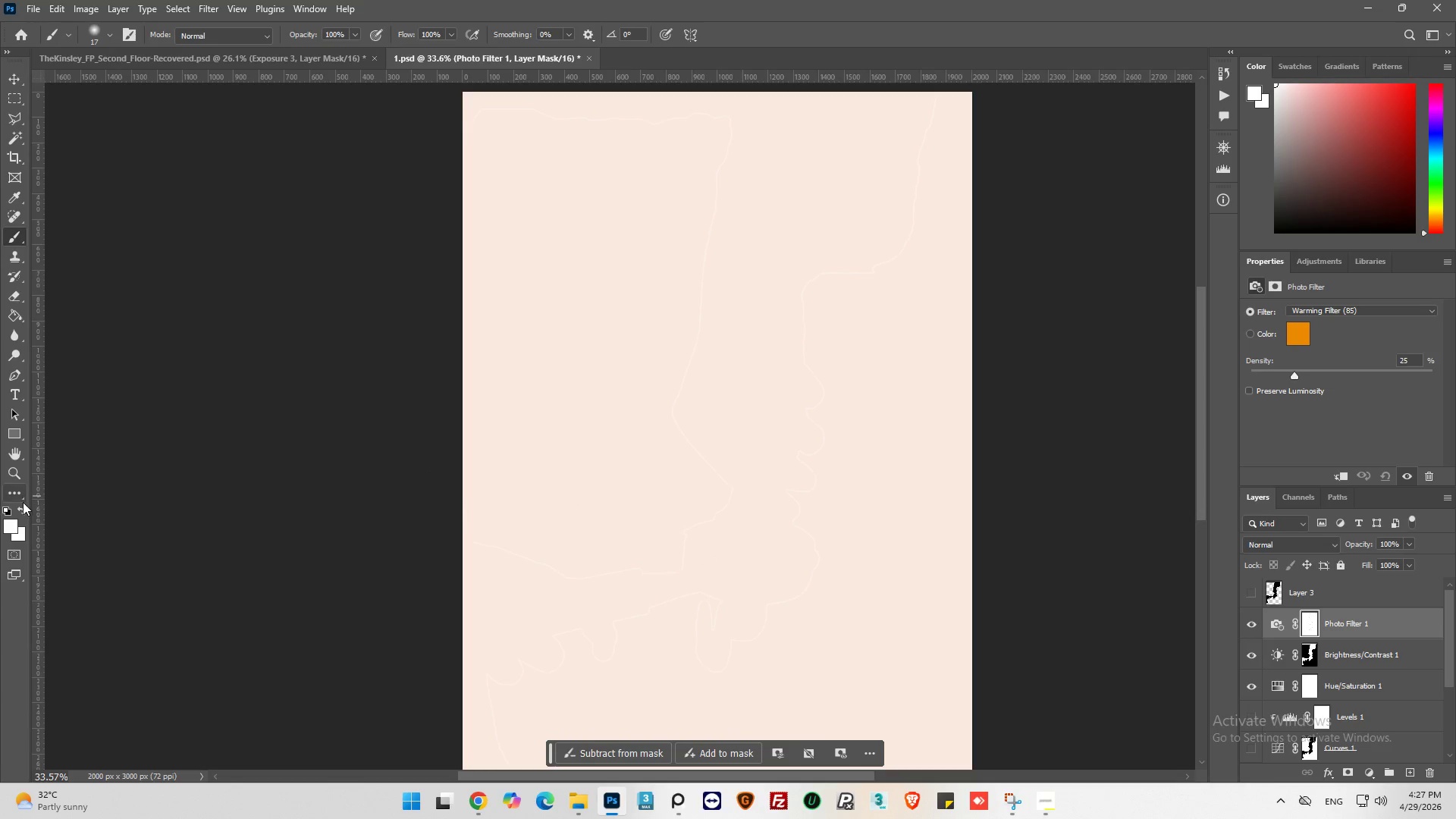 
left_click([8, 510])
 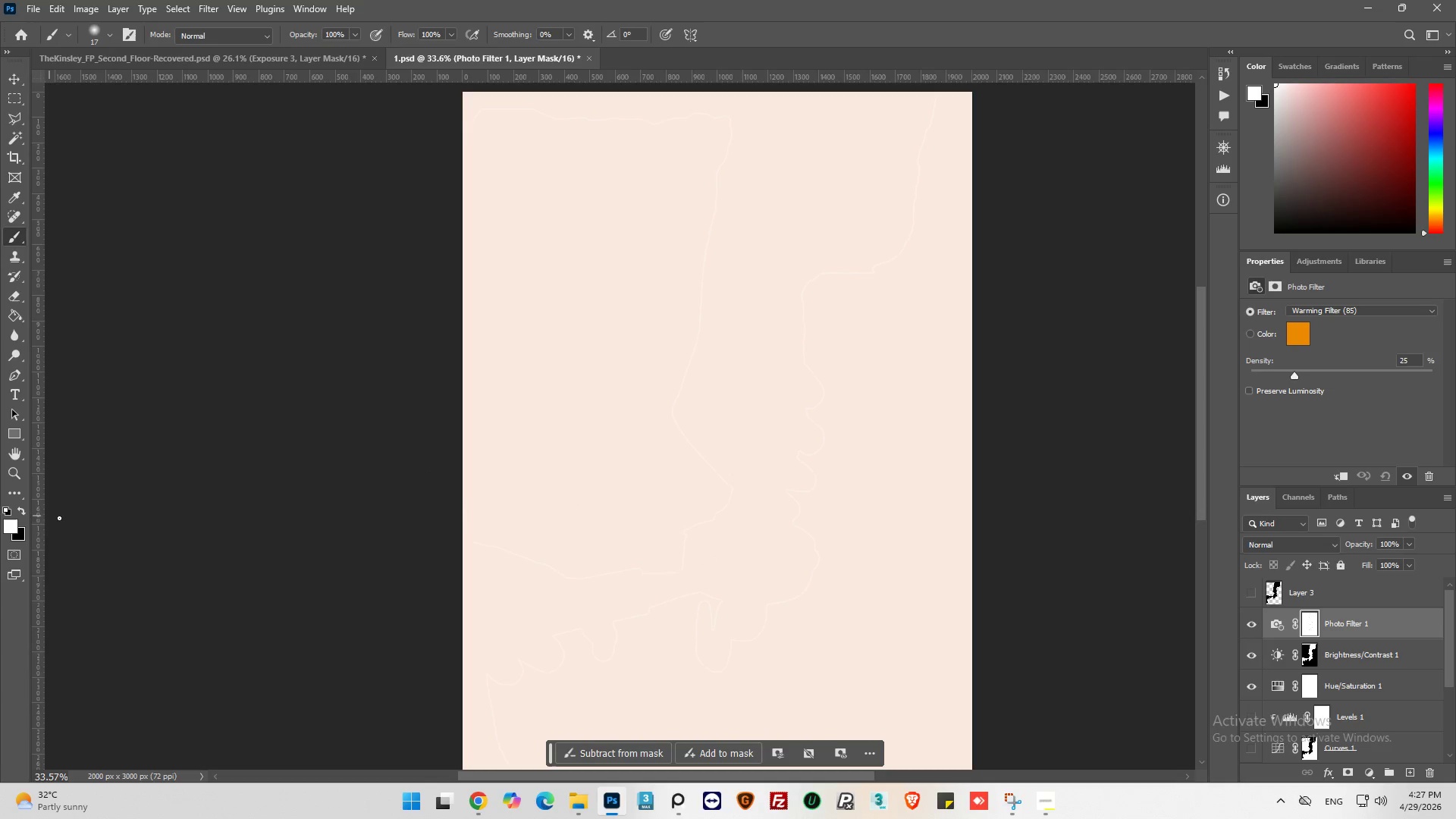 
scroll: coordinate [725, 677], scroll_direction: down, amount: 5.0
 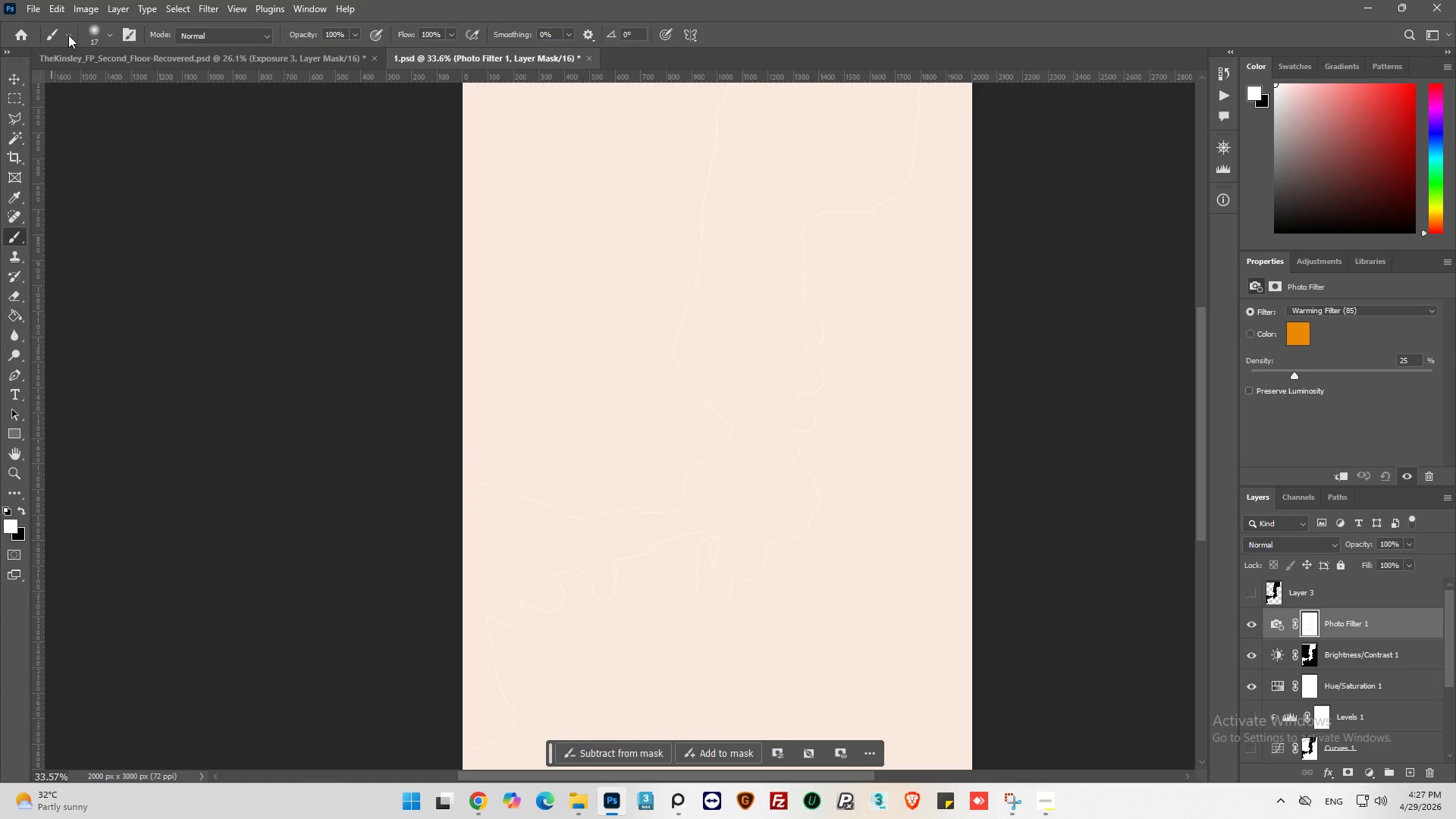 
left_click([106, 37])
 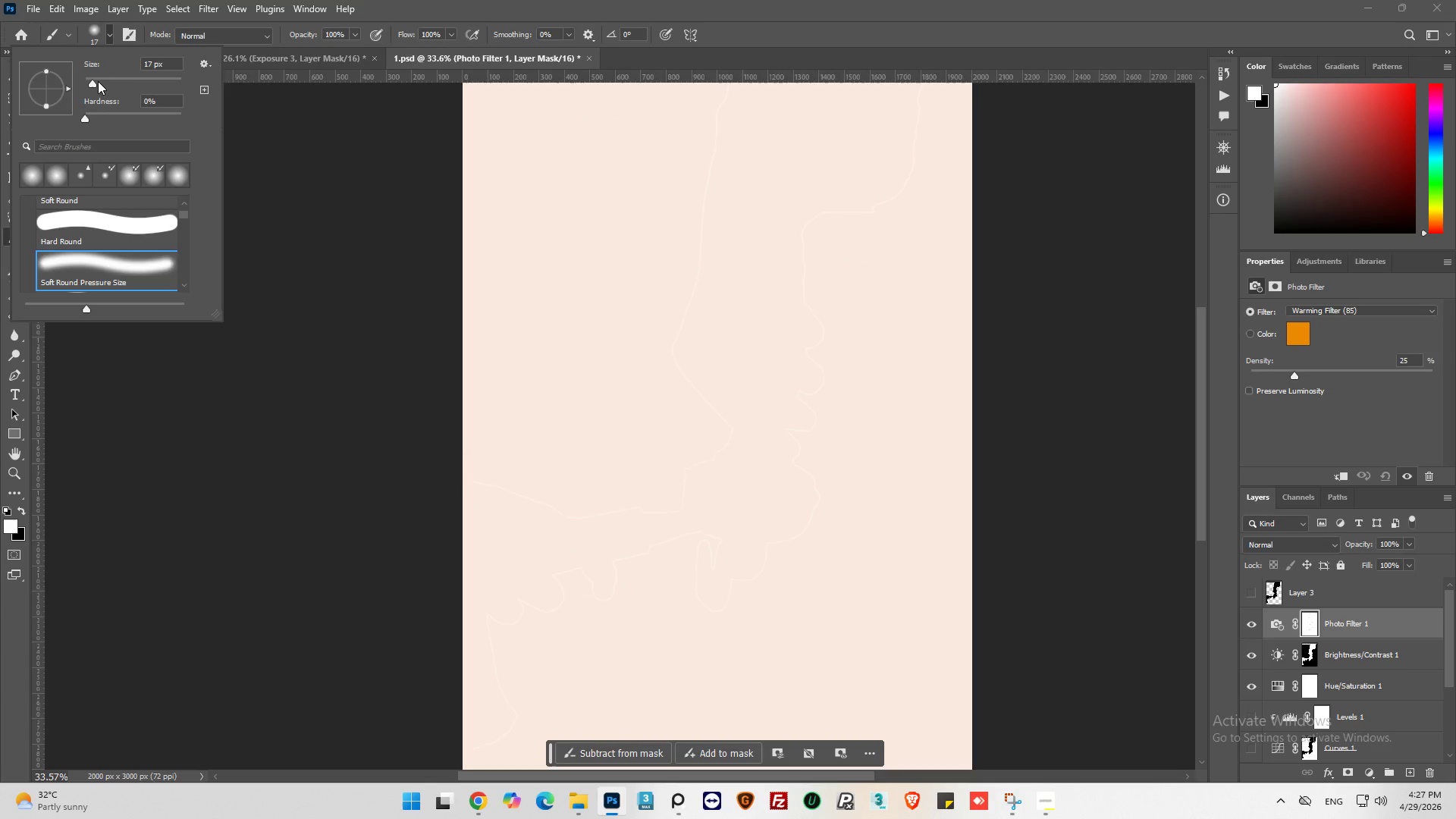 
left_click_drag(start_coordinate=[98, 81], to_coordinate=[129, 83])
 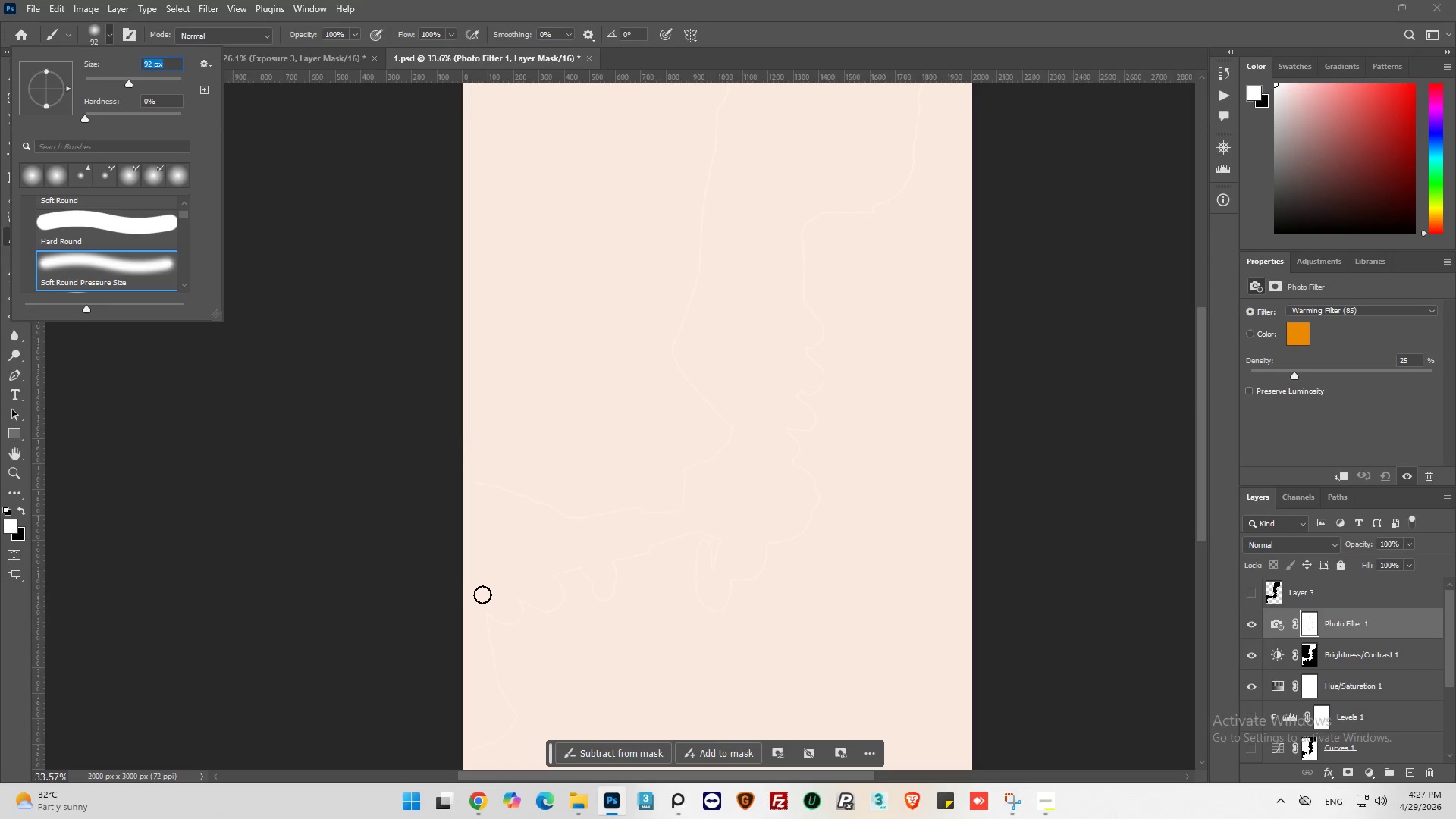 
left_click_drag(start_coordinate=[499, 600], to_coordinate=[648, 566])
 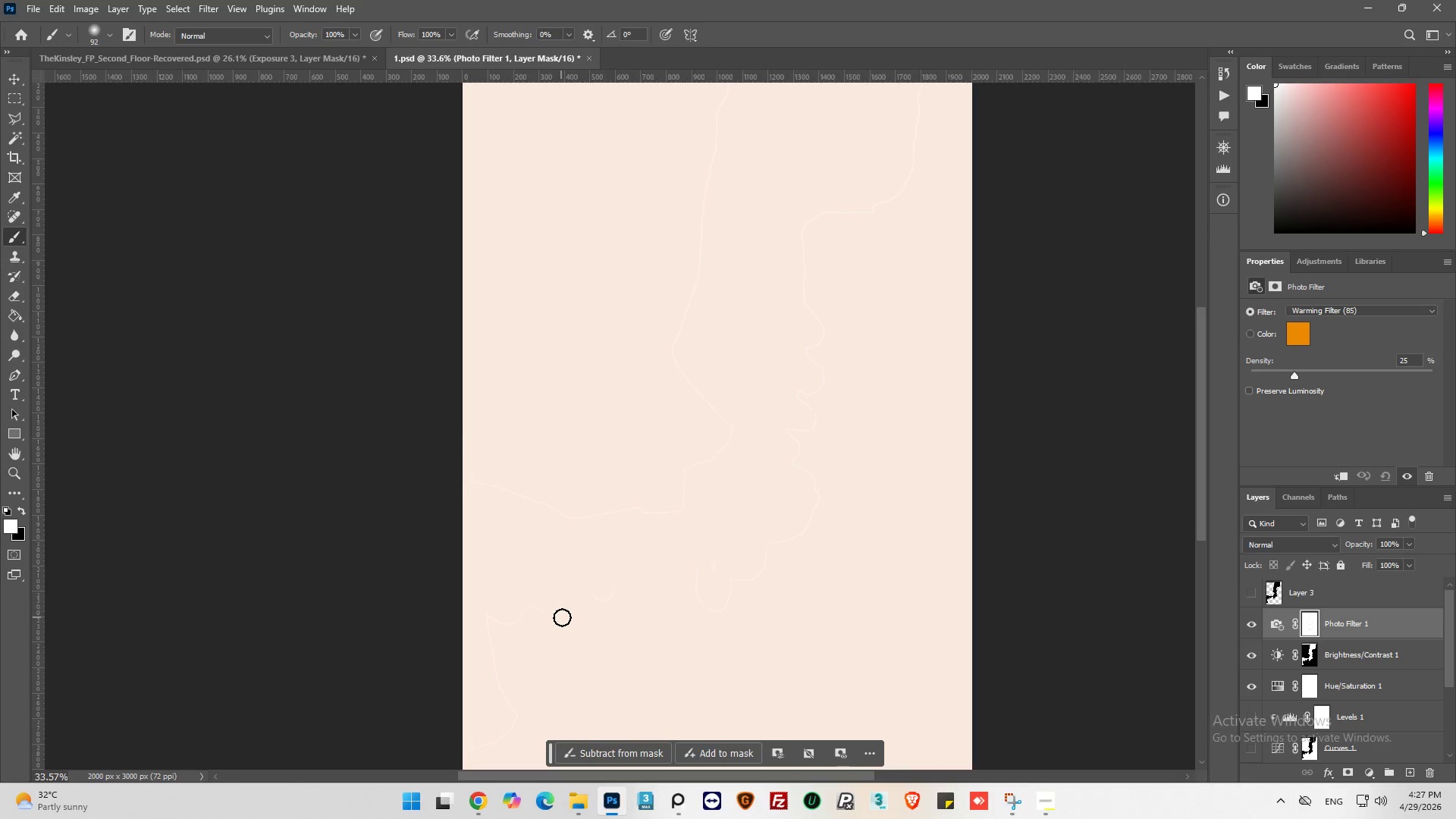 
hold_key(key=AltLeft, duration=0.56)
 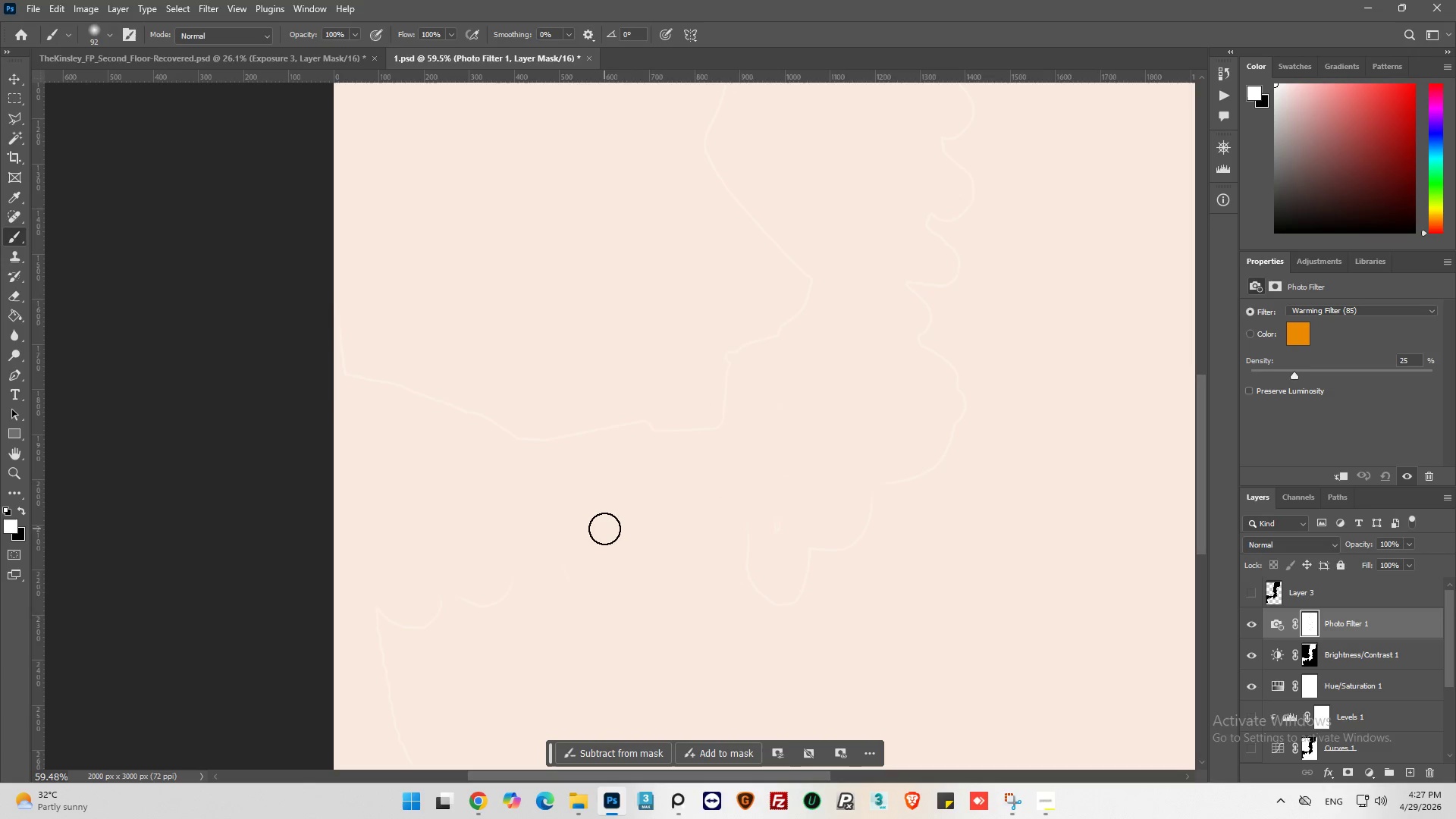 
left_click_drag(start_coordinate=[624, 546], to_coordinate=[421, 664])
 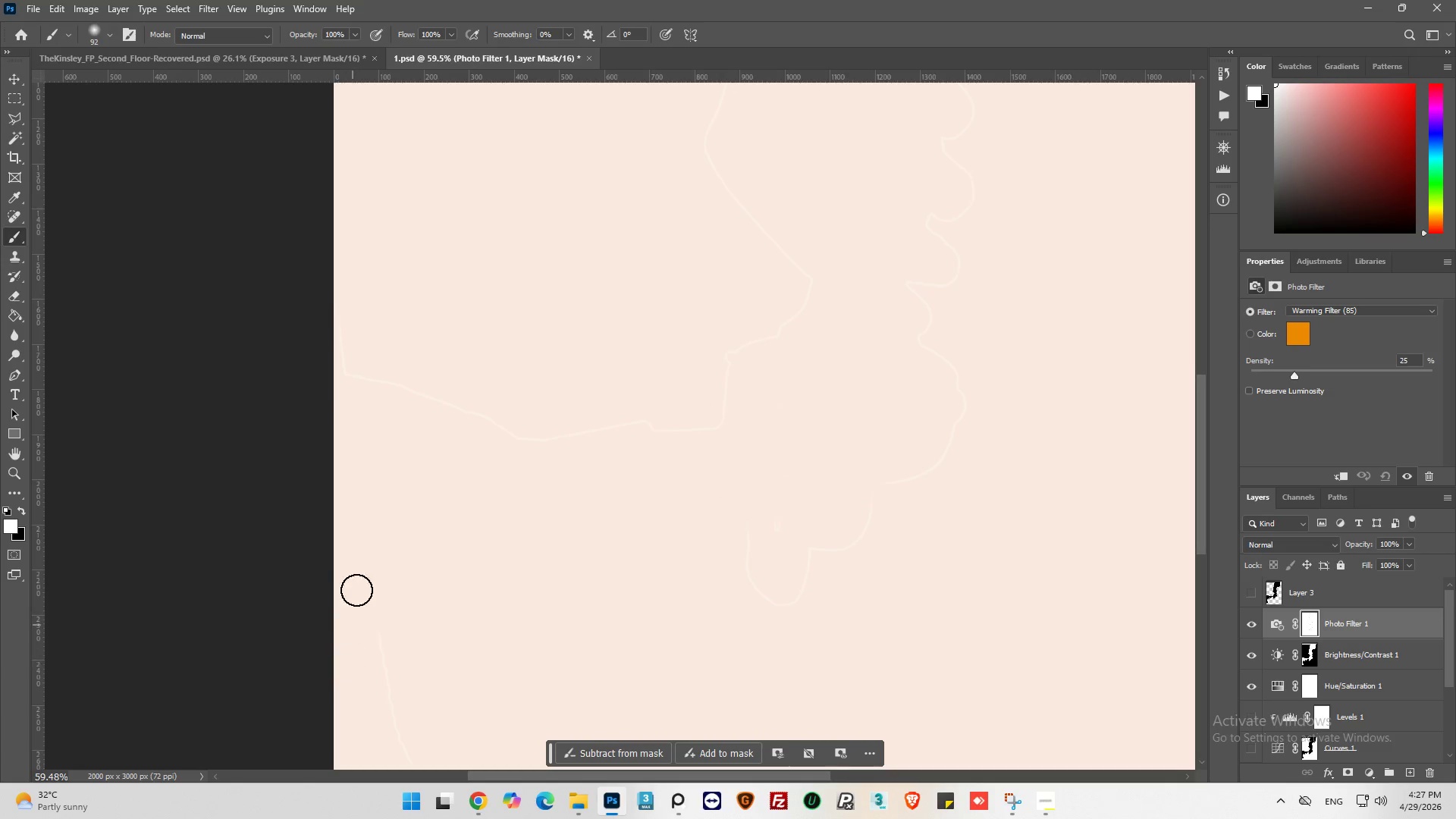 
scroll: coordinate [629, 620], scroll_direction: up, amount: 6.0
 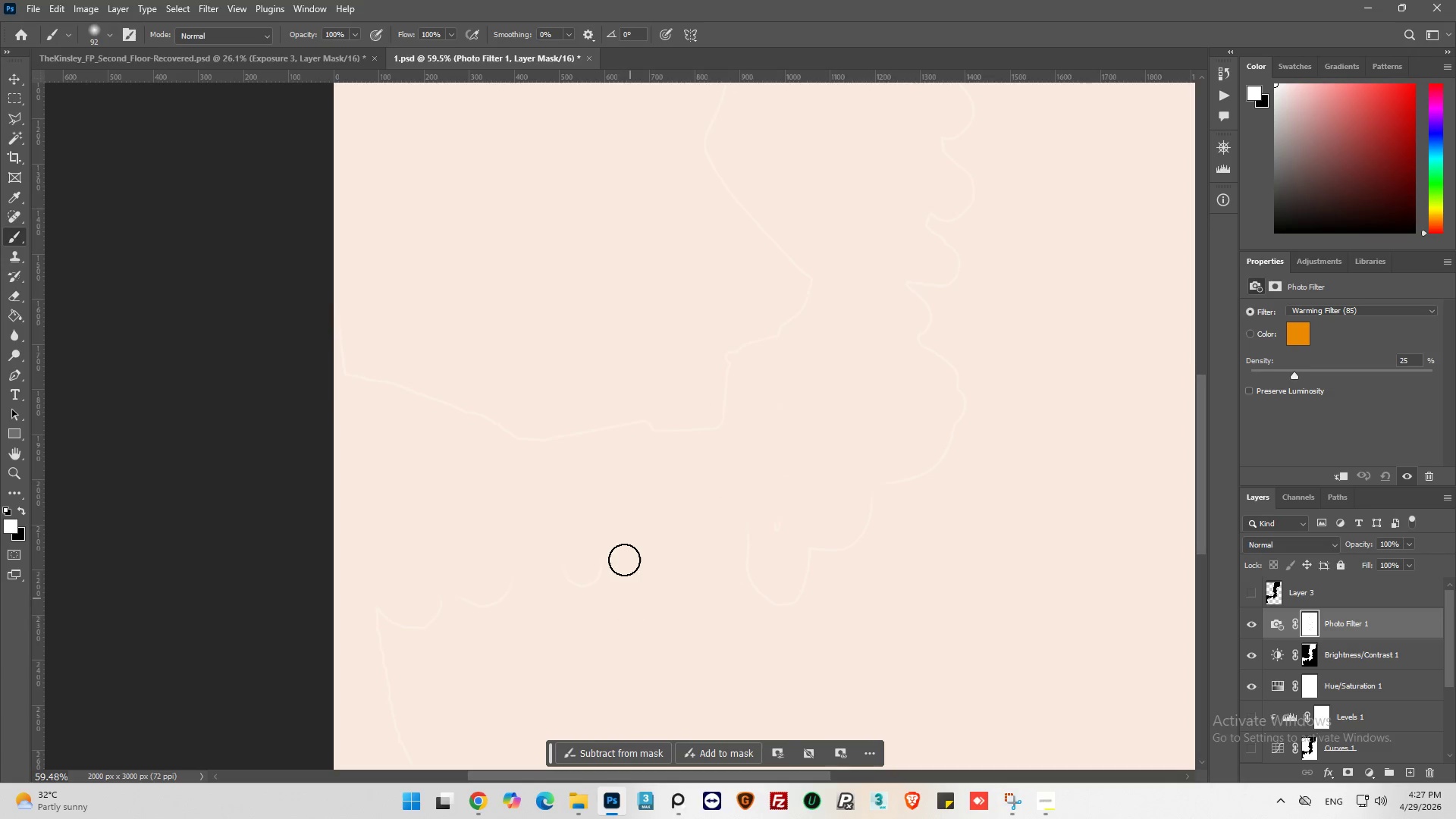 
scroll: coordinate [350, 470], scroll_direction: down, amount: 15.0
 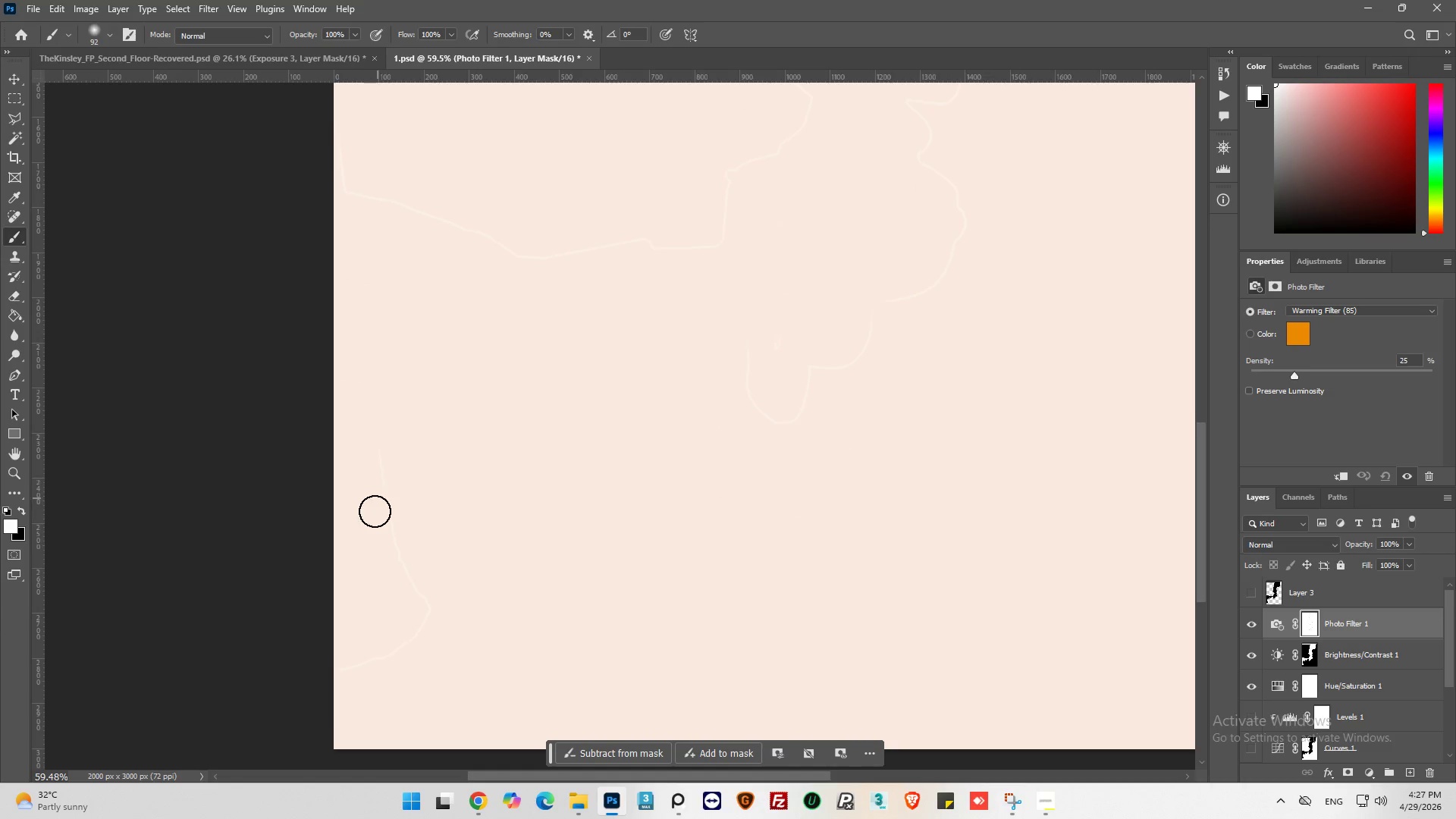 
left_click_drag(start_coordinate=[370, 414], to_coordinate=[356, 523])
 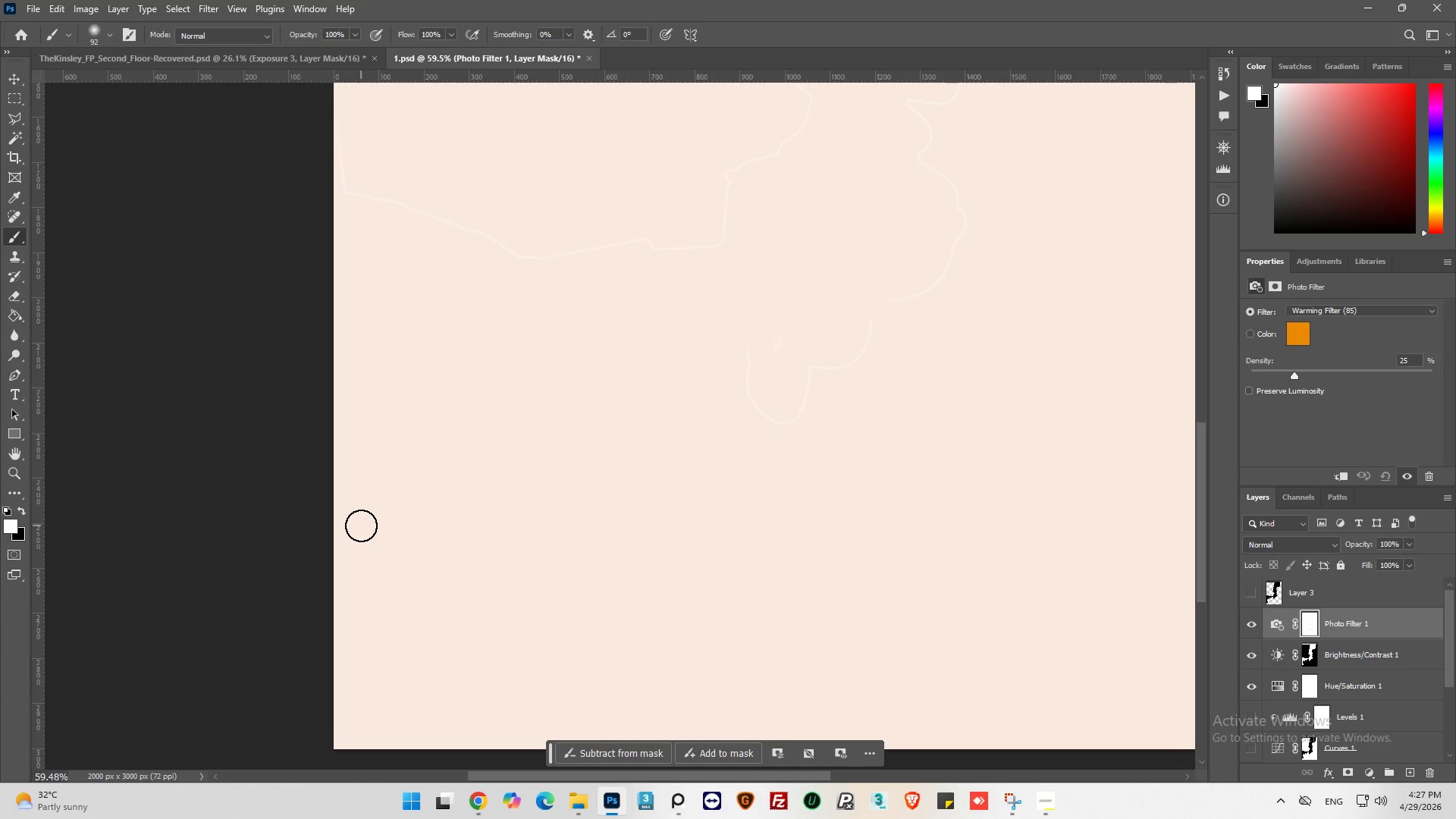 
left_click_drag(start_coordinate=[729, 388], to_coordinate=[924, 149])
 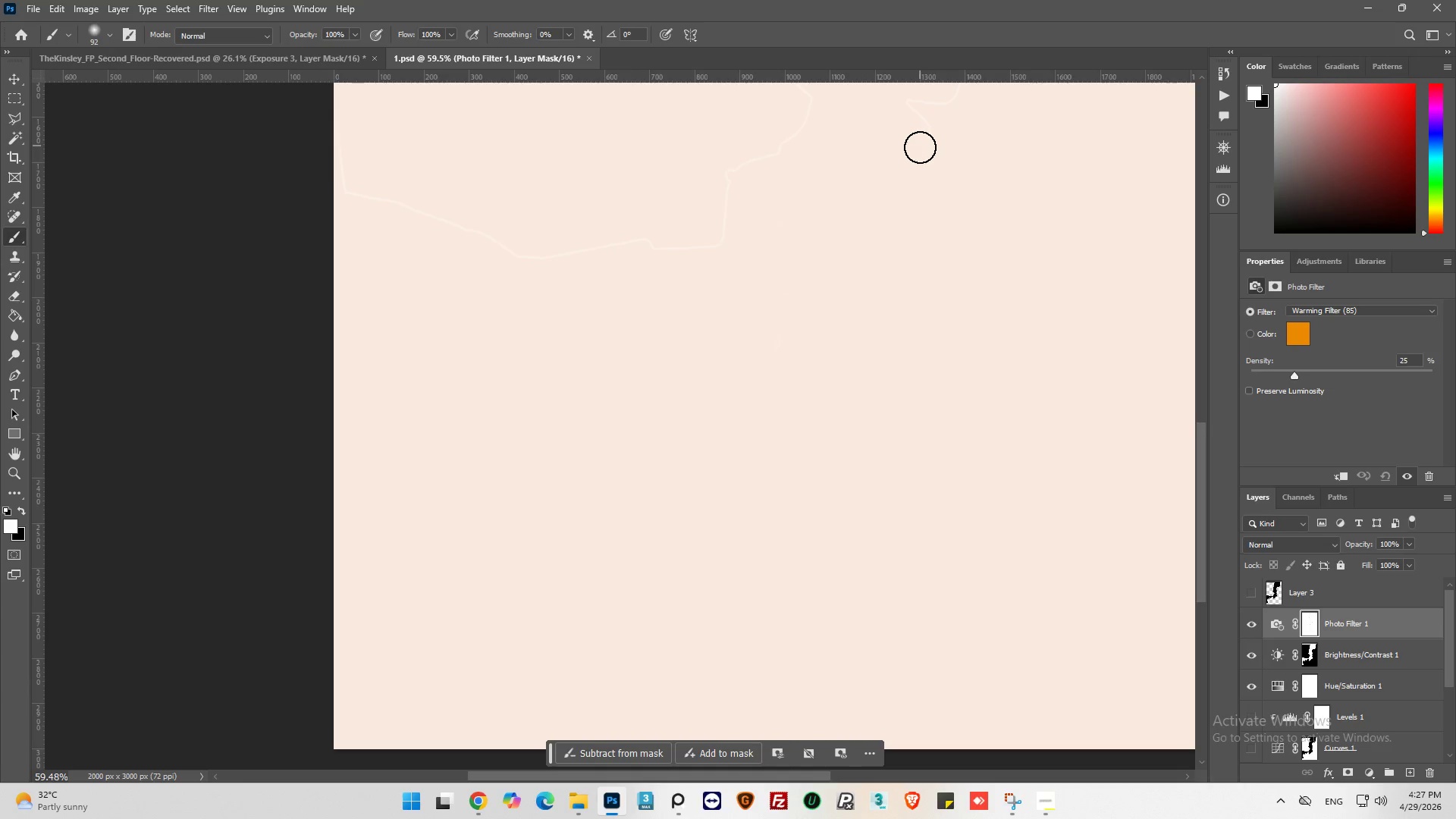 
left_click_drag(start_coordinate=[908, 403], to_coordinate=[935, 188])
 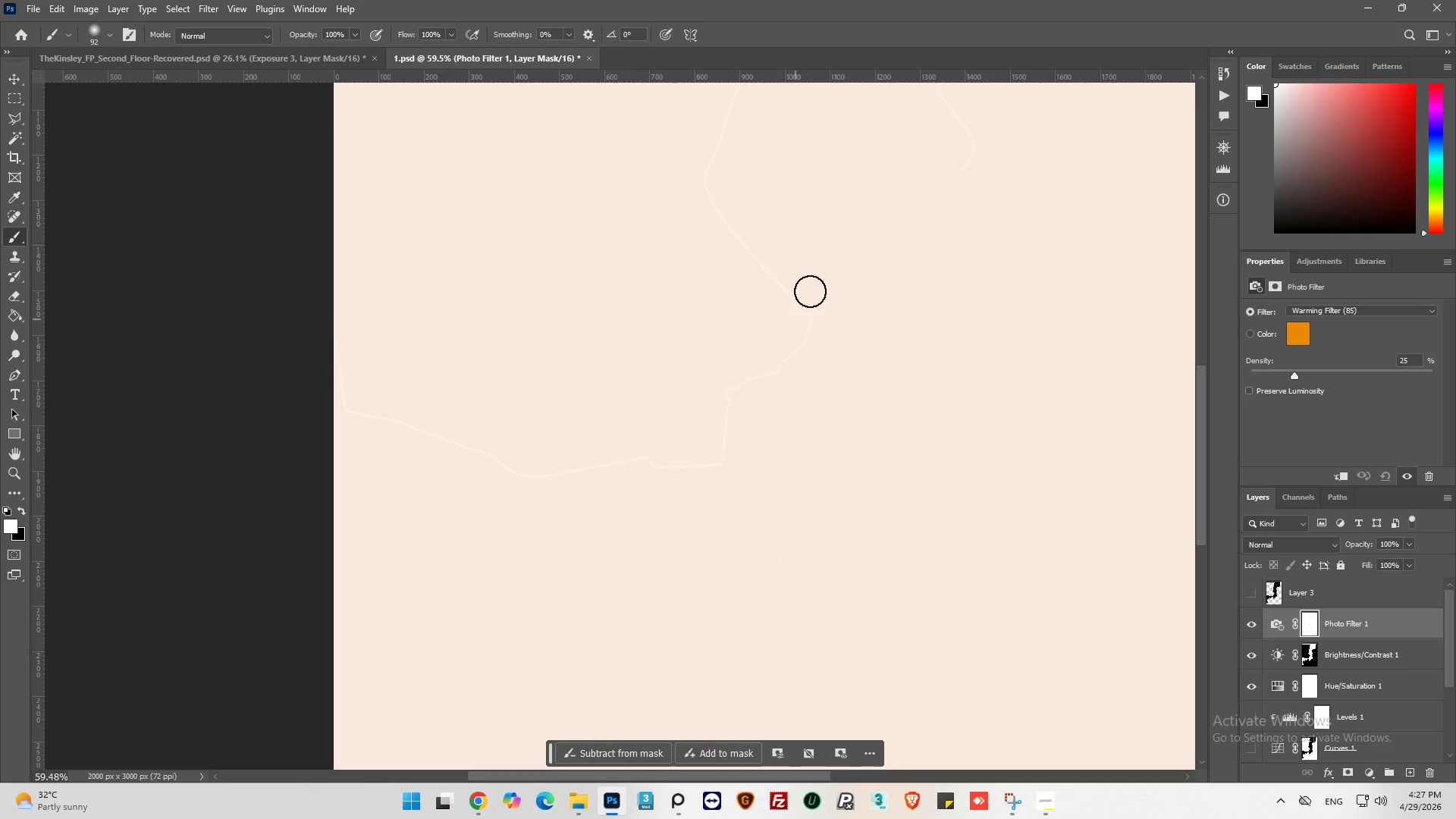 
scroll: coordinate [940, 367], scroll_direction: up, amount: 18.0
 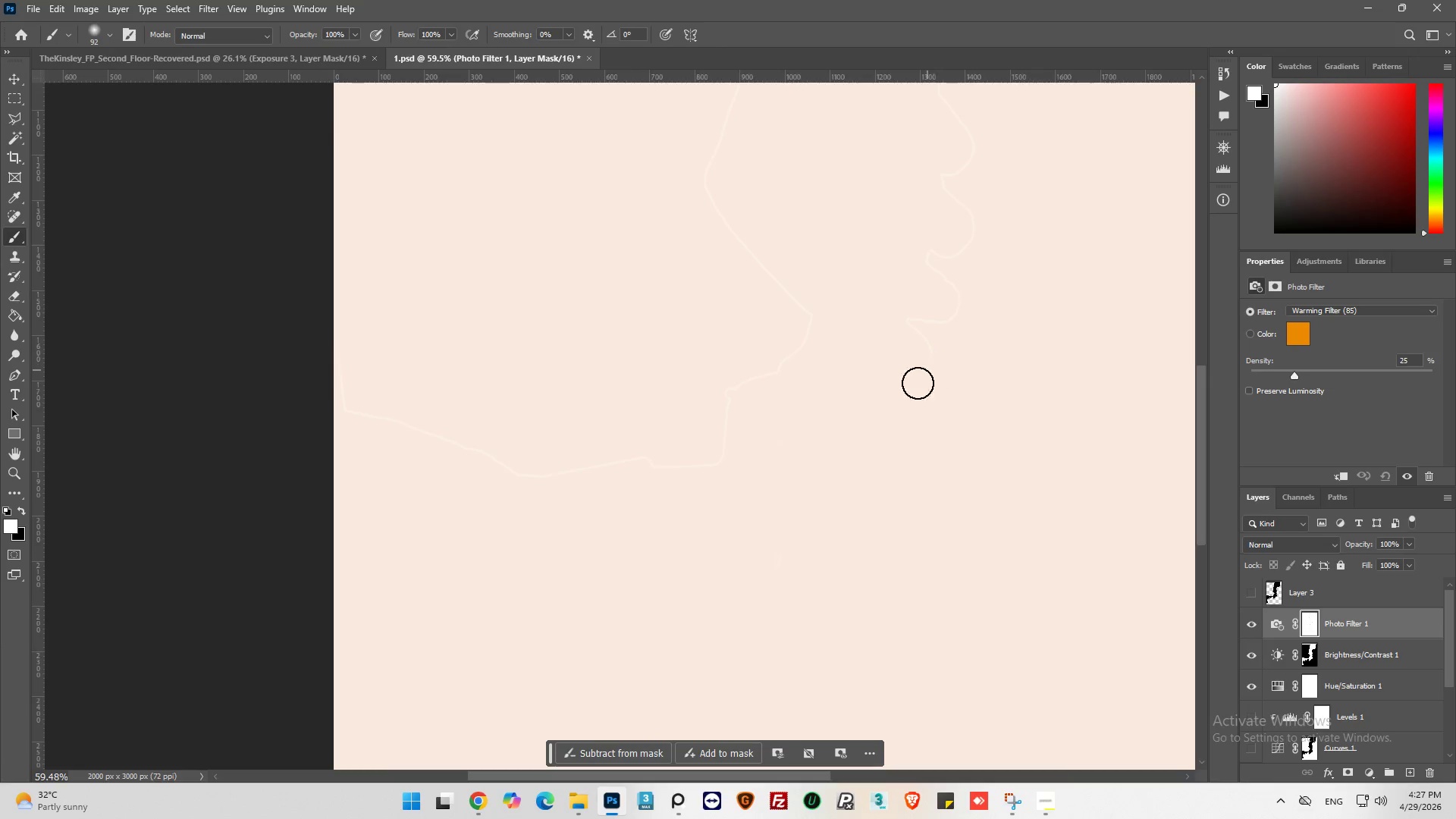 
left_click_drag(start_coordinate=[815, 284], to_coordinate=[345, 291])
 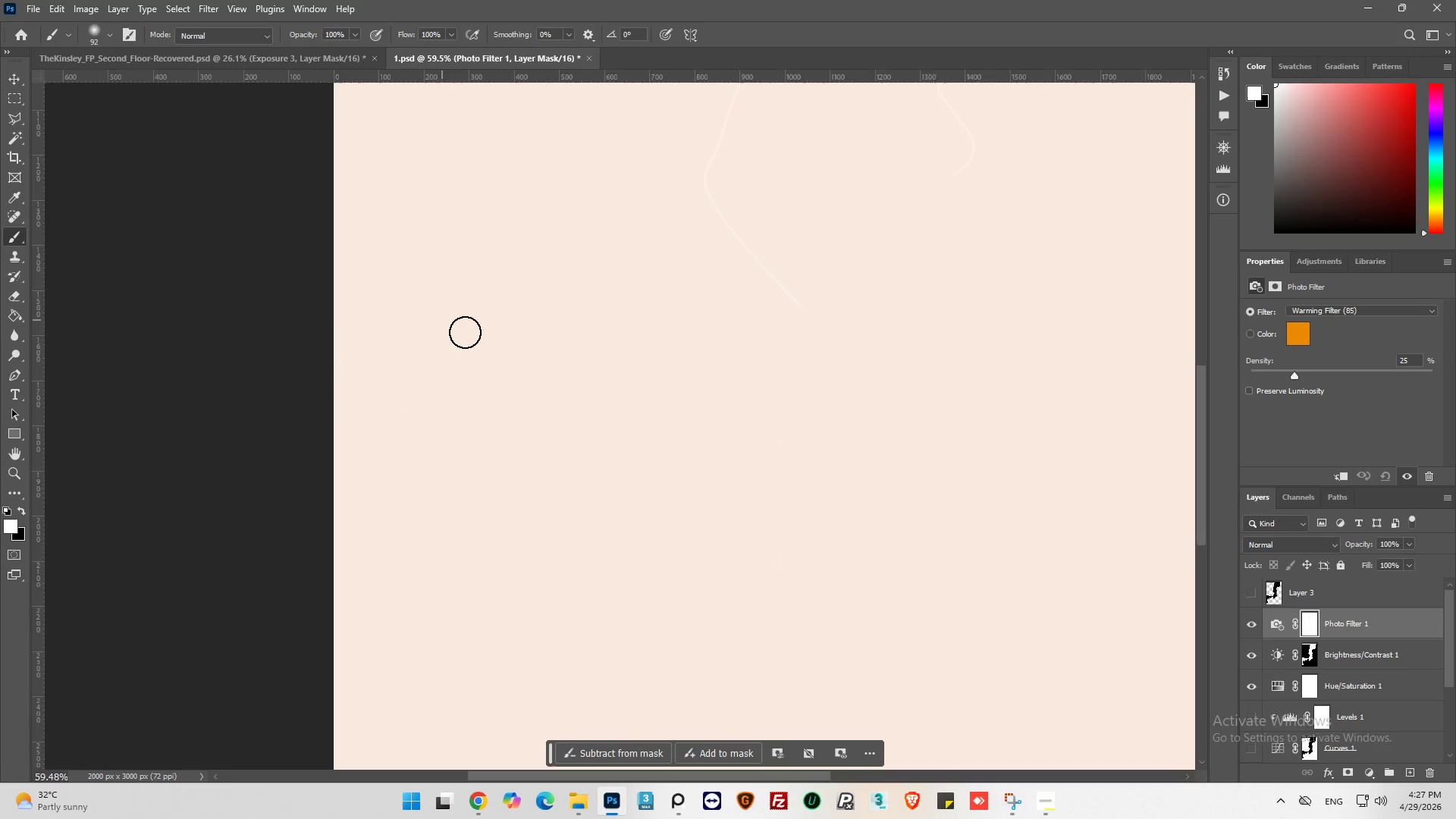 
left_click_drag(start_coordinate=[858, 572], to_coordinate=[728, 432])
 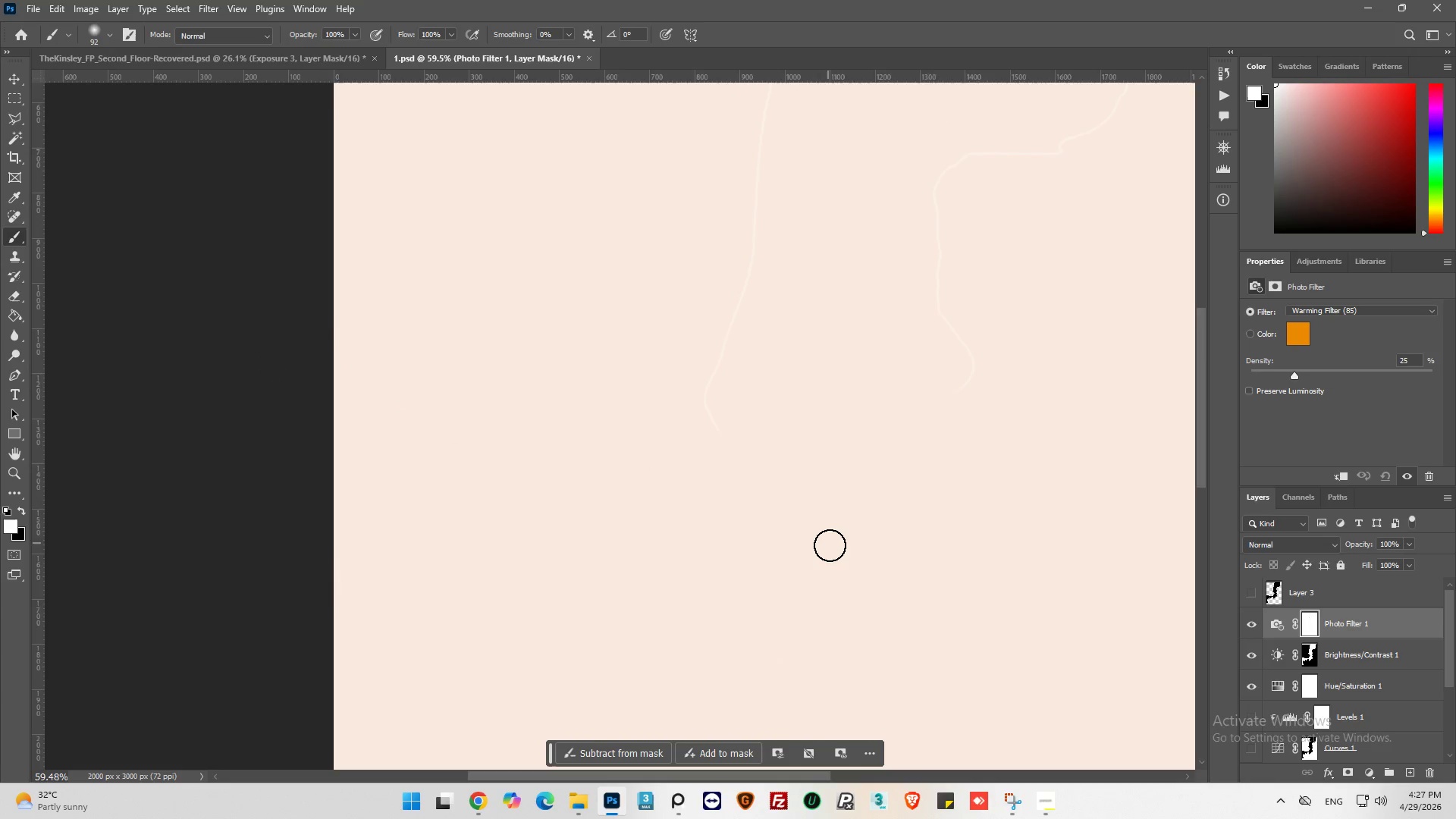 
scroll: coordinate [853, 473], scroll_direction: up, amount: 18.0
 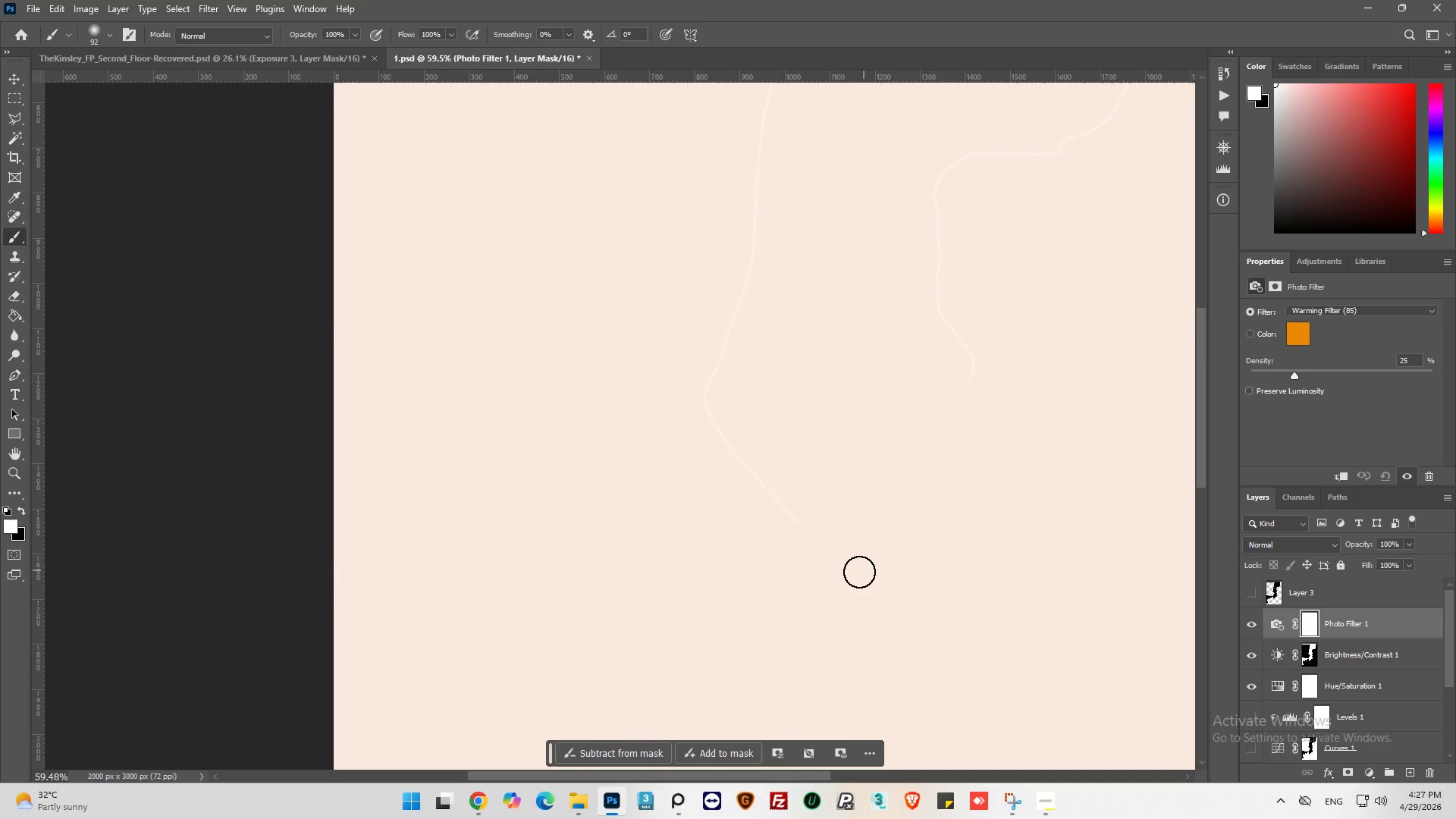 
left_click_drag(start_coordinate=[830, 545], to_coordinate=[780, 178])
 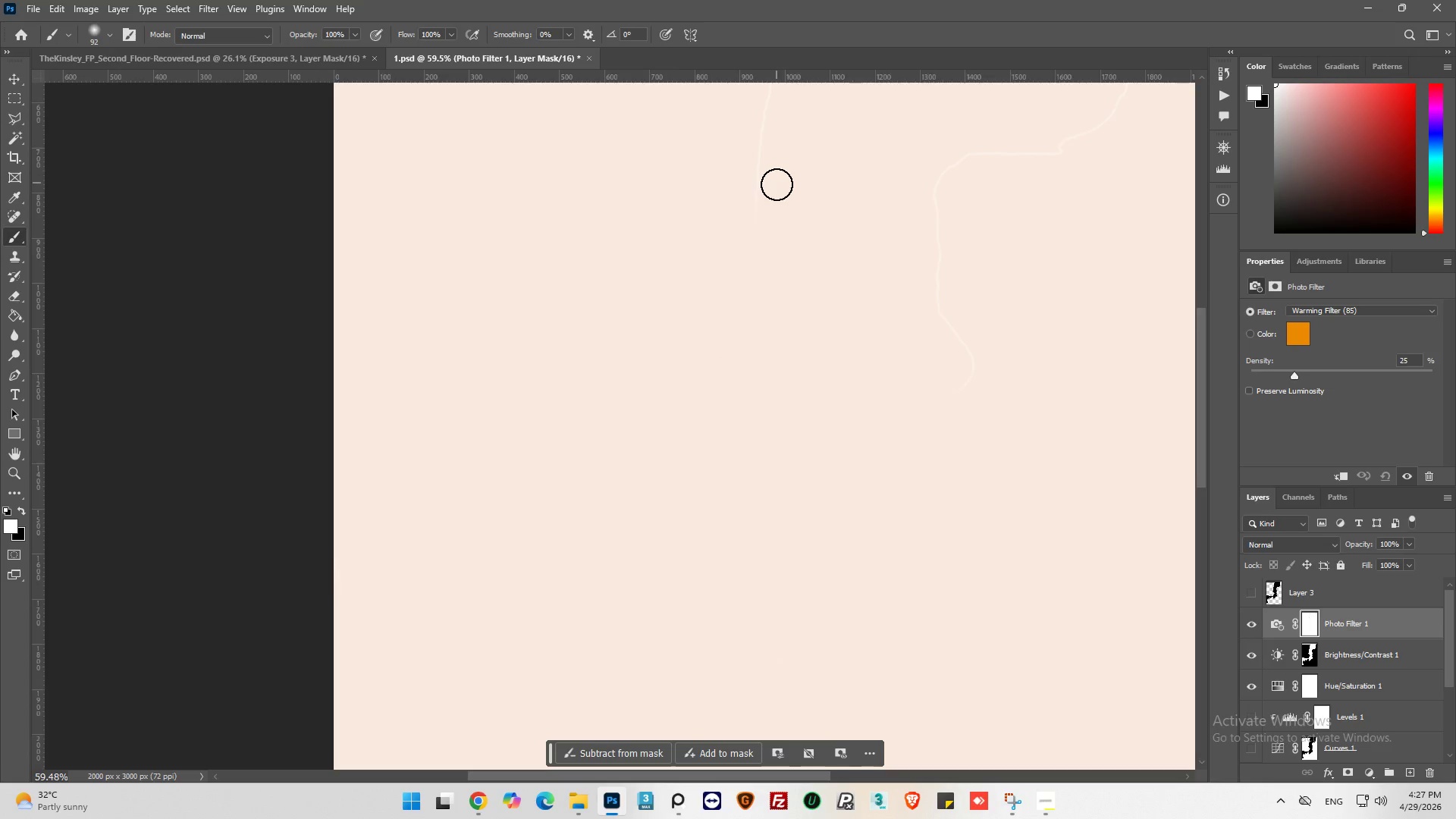 
left_click_drag(start_coordinate=[728, 480], to_coordinate=[803, 228])
 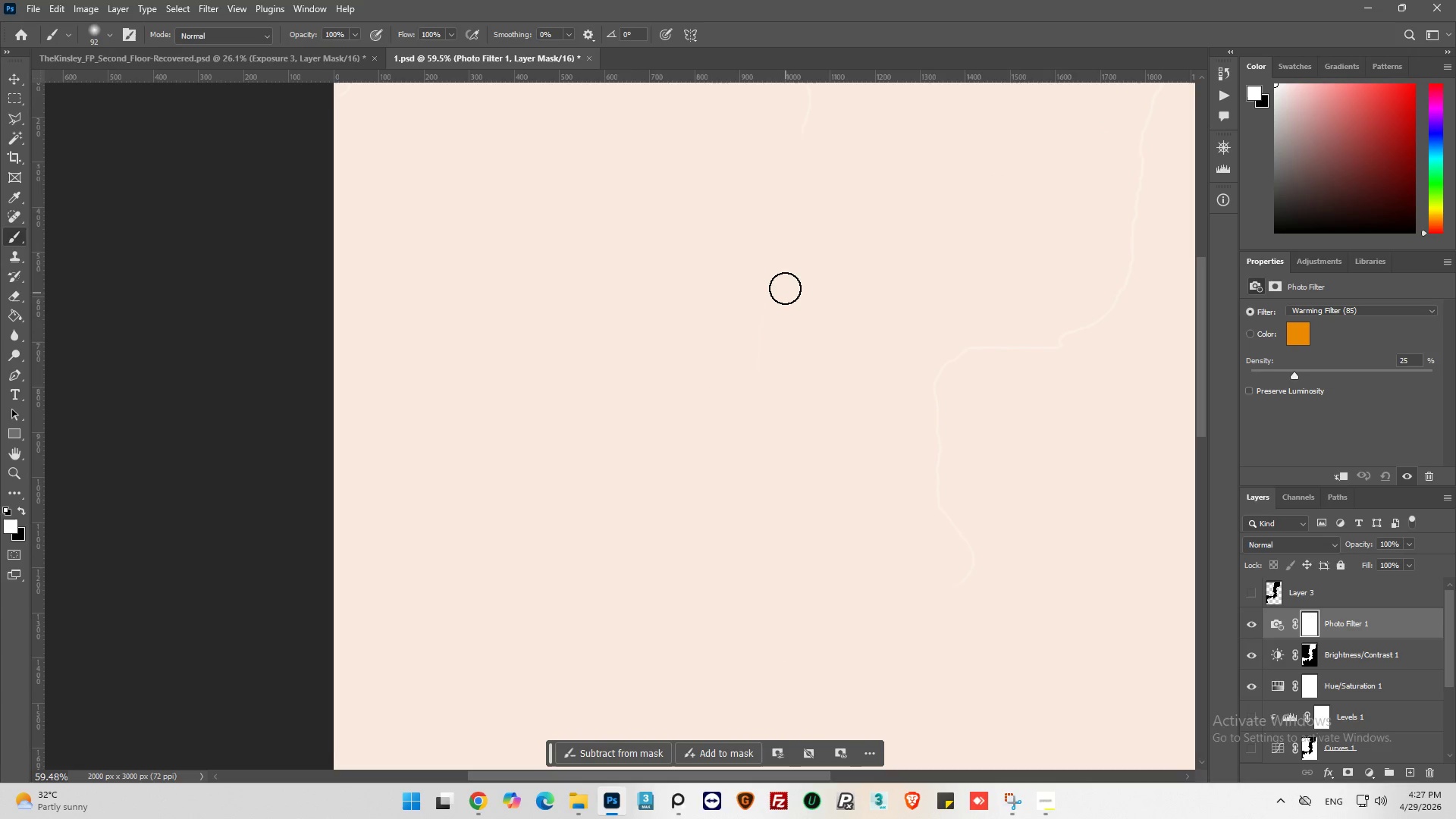 
scroll: coordinate [748, 371], scroll_direction: up, amount: 16.0
 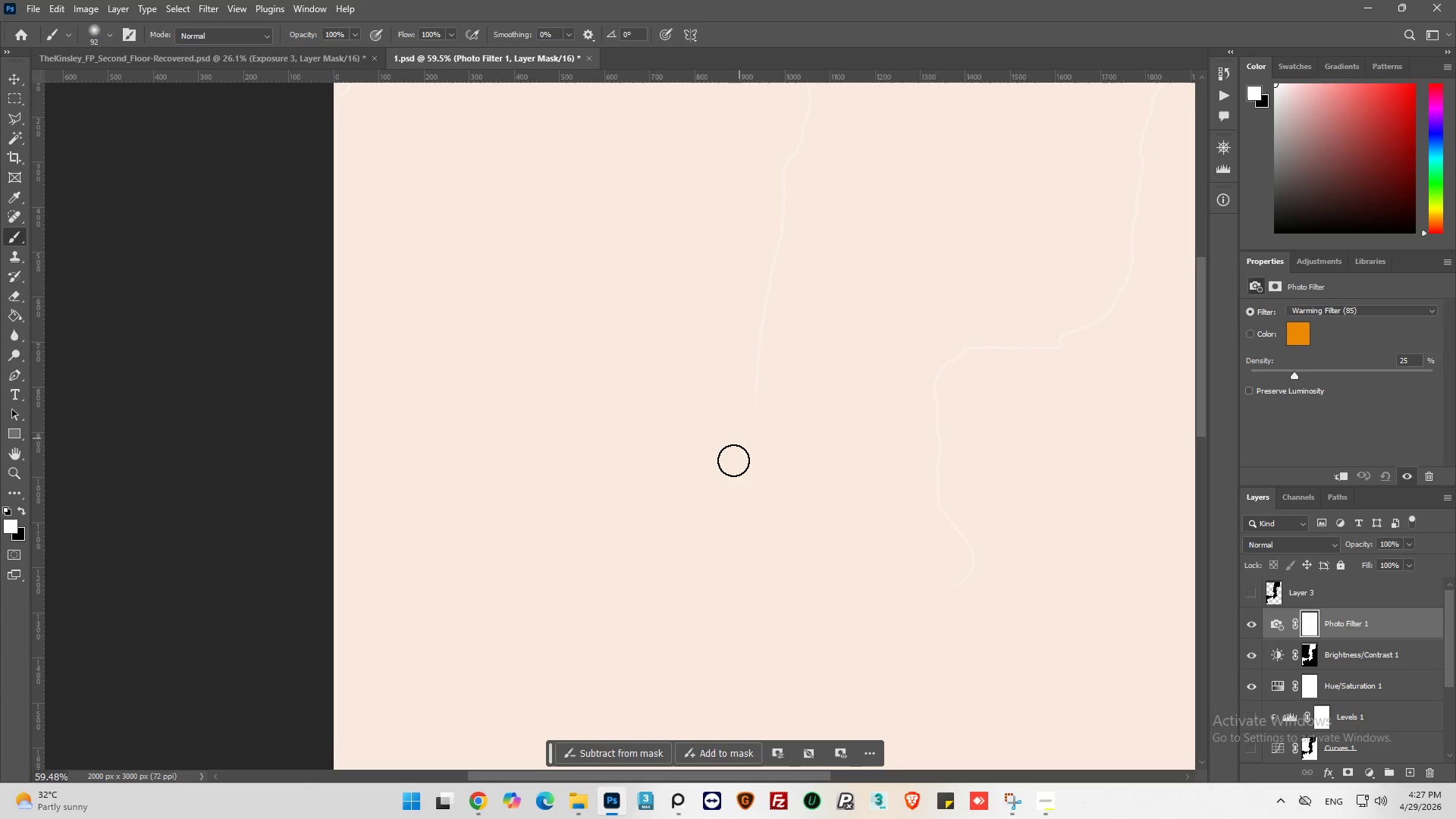 
left_click_drag(start_coordinate=[780, 271], to_coordinate=[745, 476])
 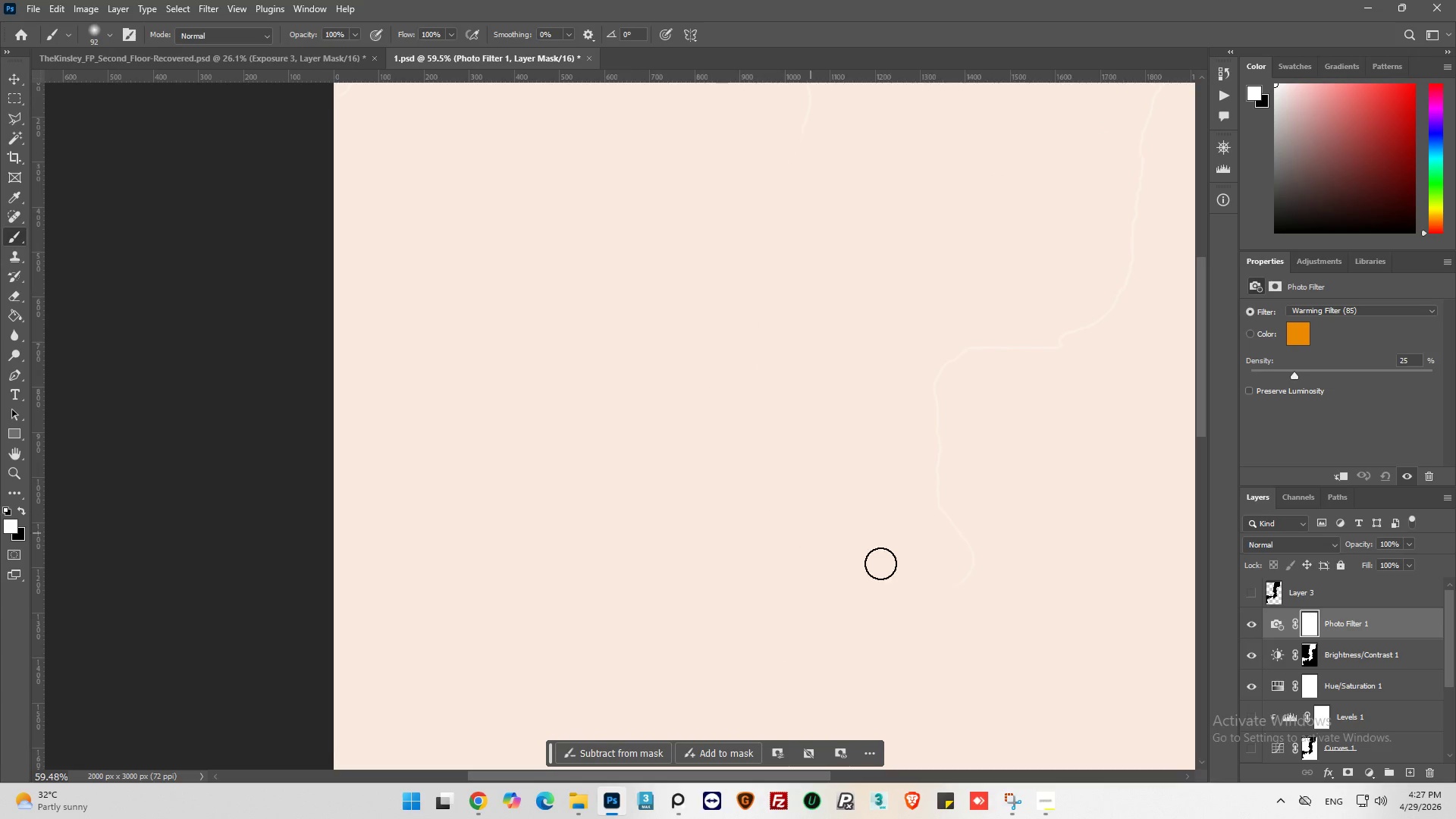 
left_click_drag(start_coordinate=[956, 567], to_coordinate=[1143, 165])
 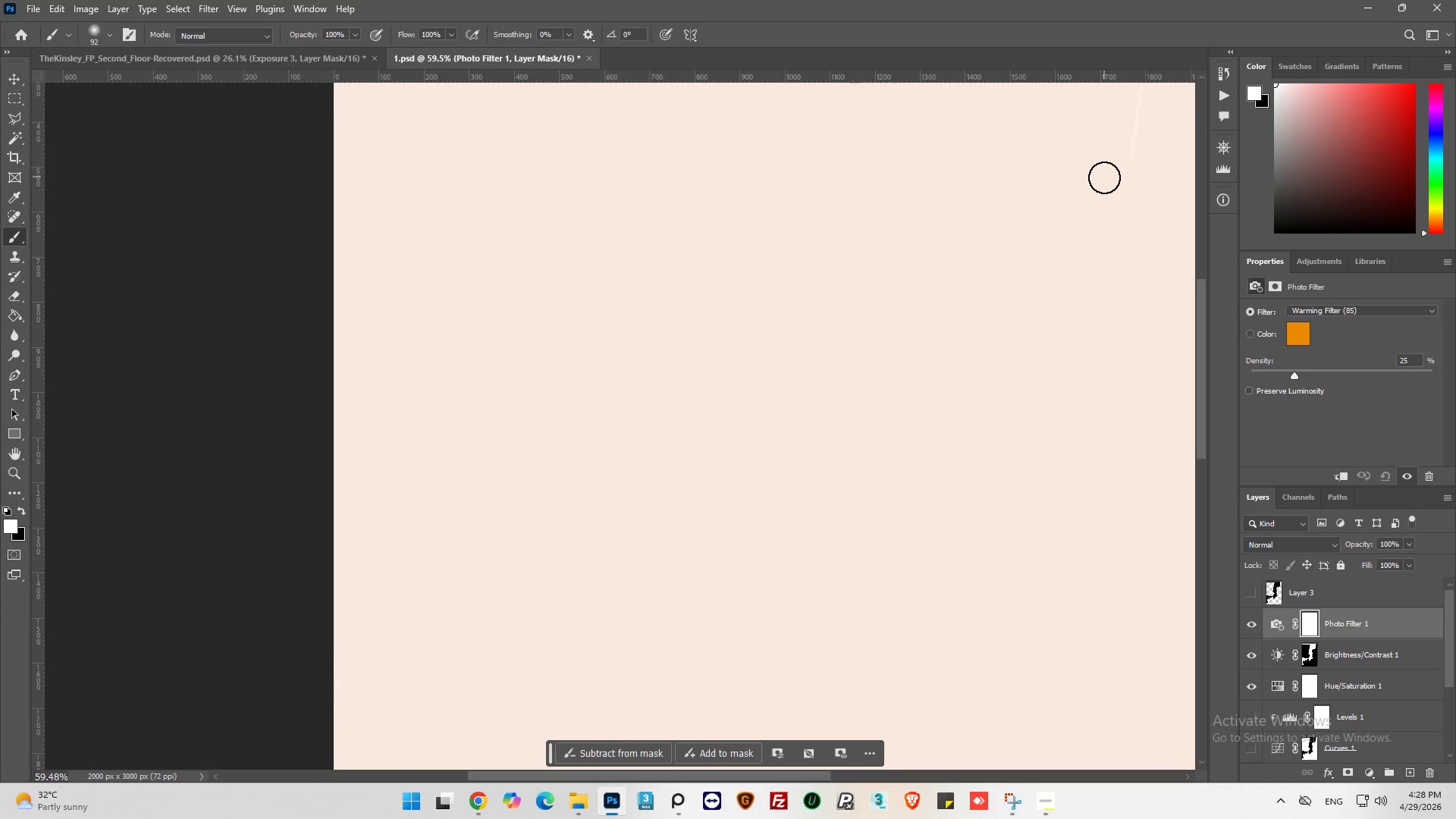 
scroll: coordinate [966, 661], scroll_direction: down, amount: 7.0
 